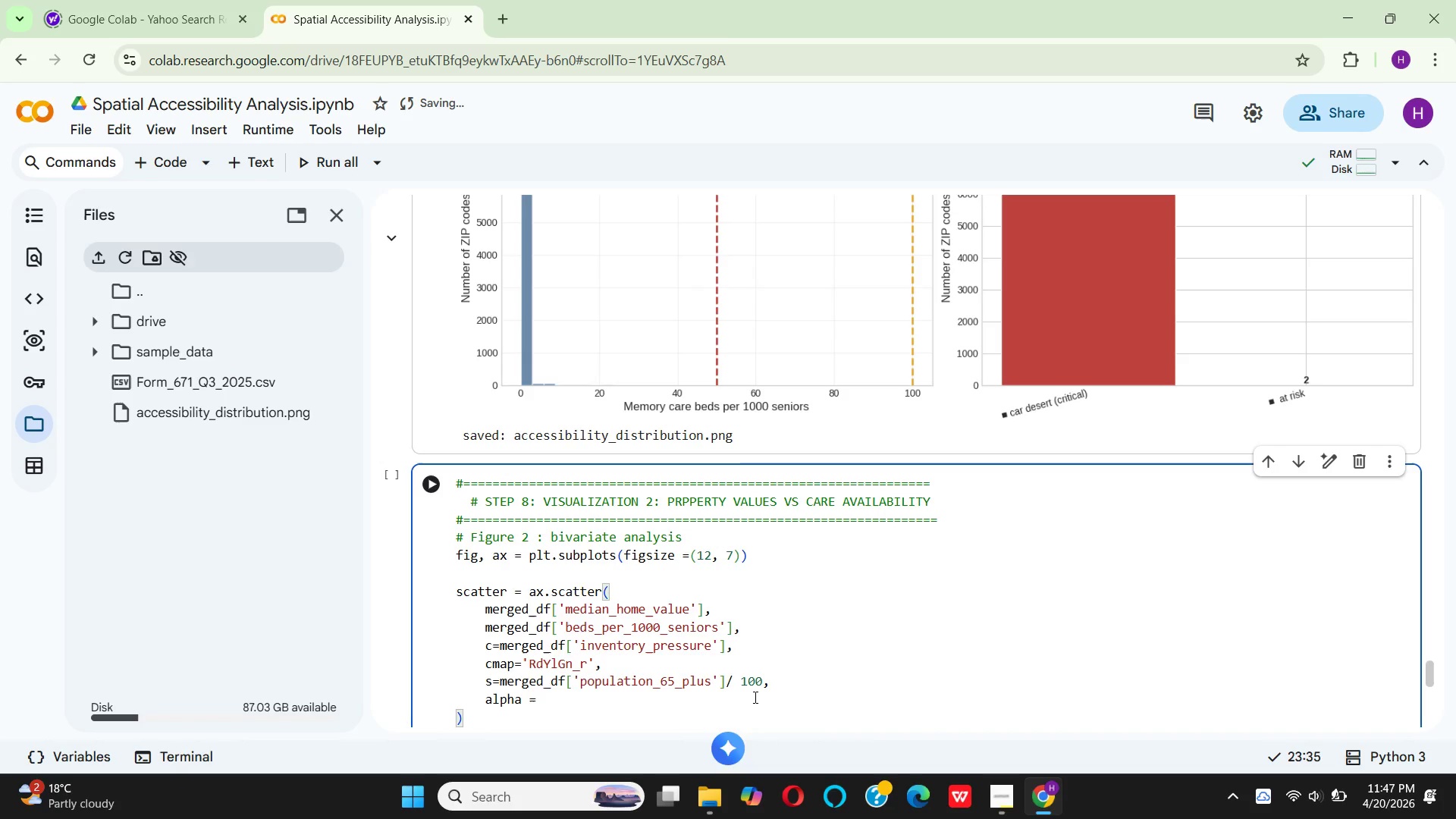 
key(0)
 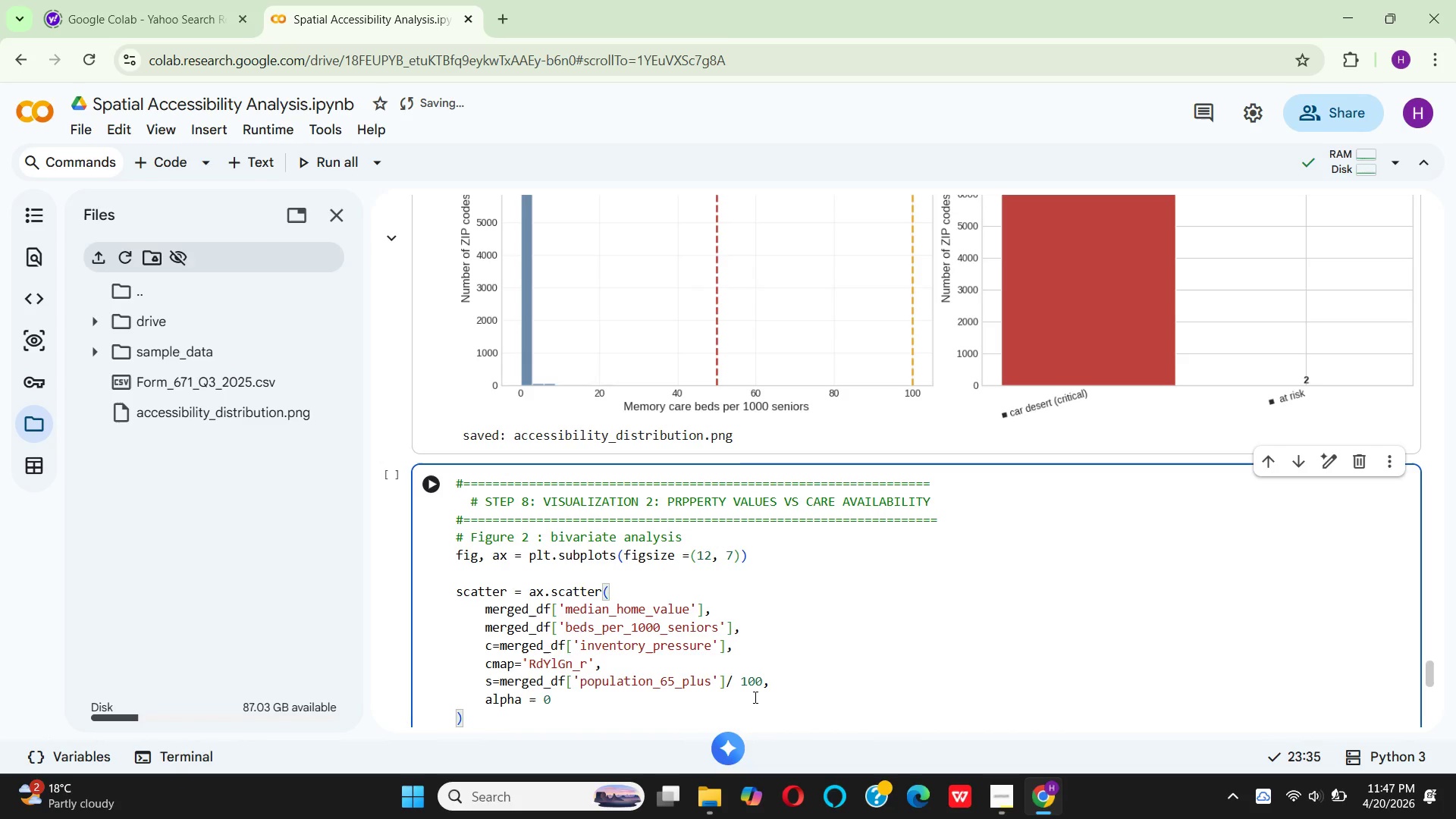 
key(Period)
 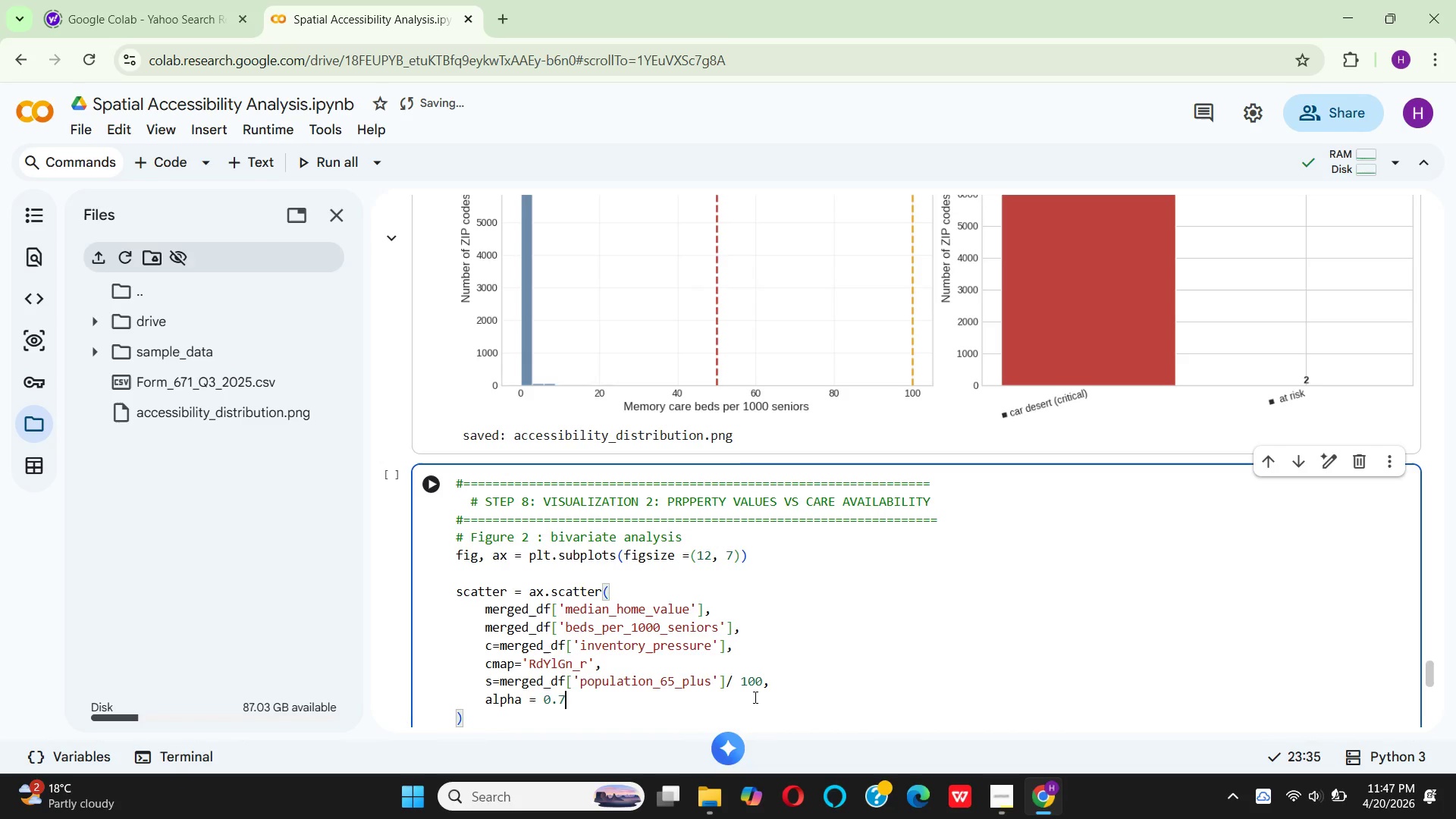 
key(7)
 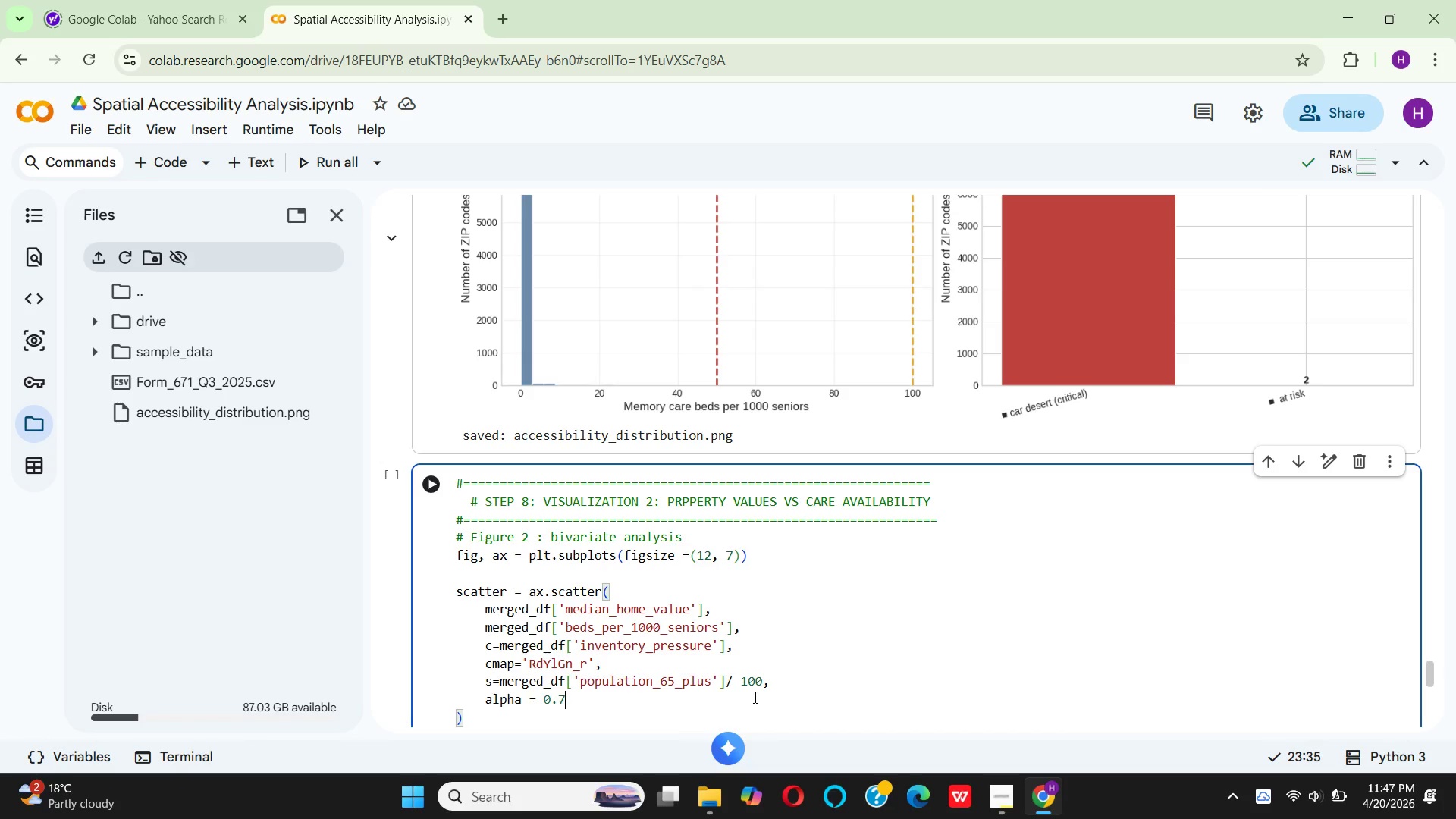 
key(Backspace)
 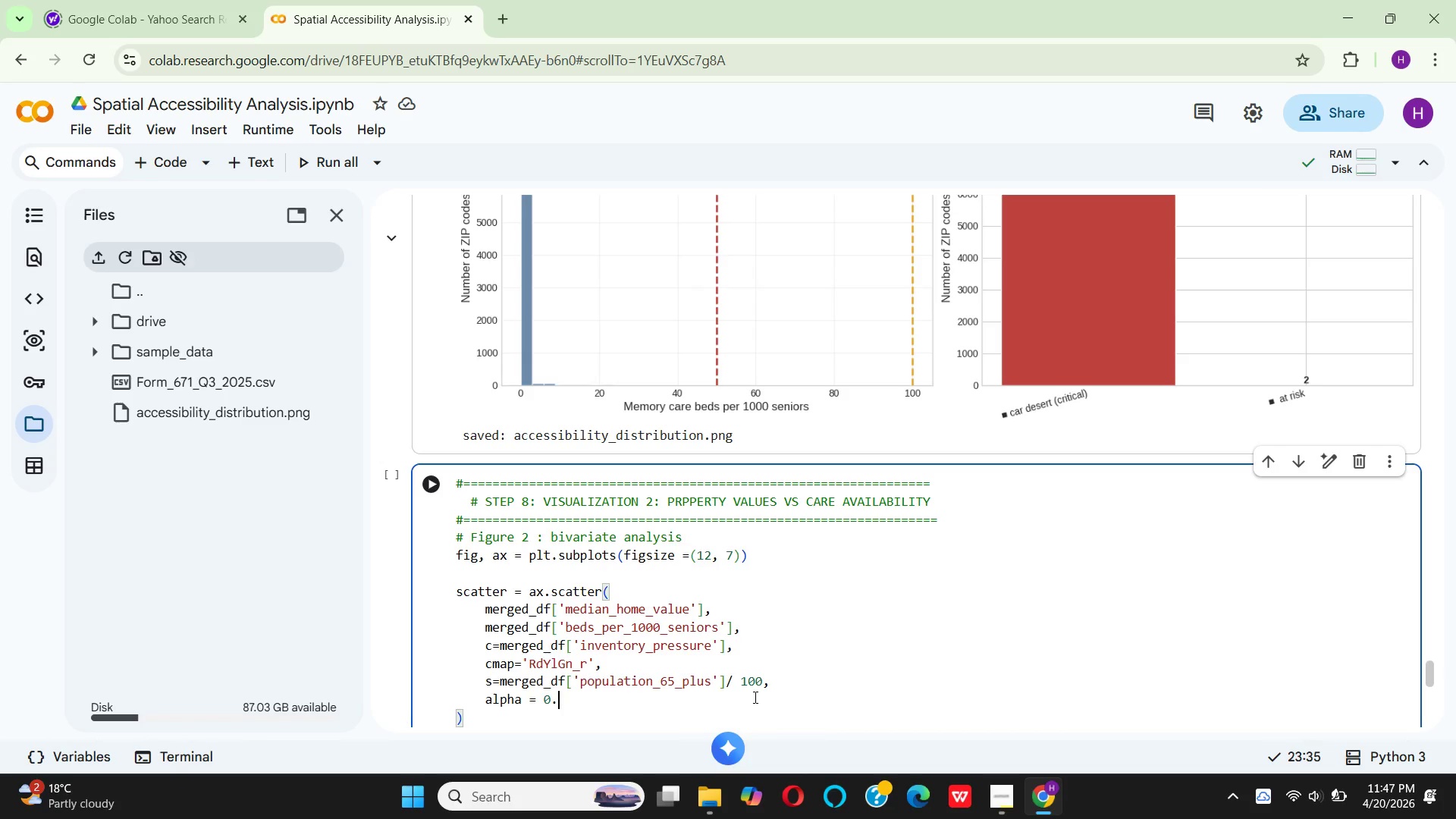 
key(6)
 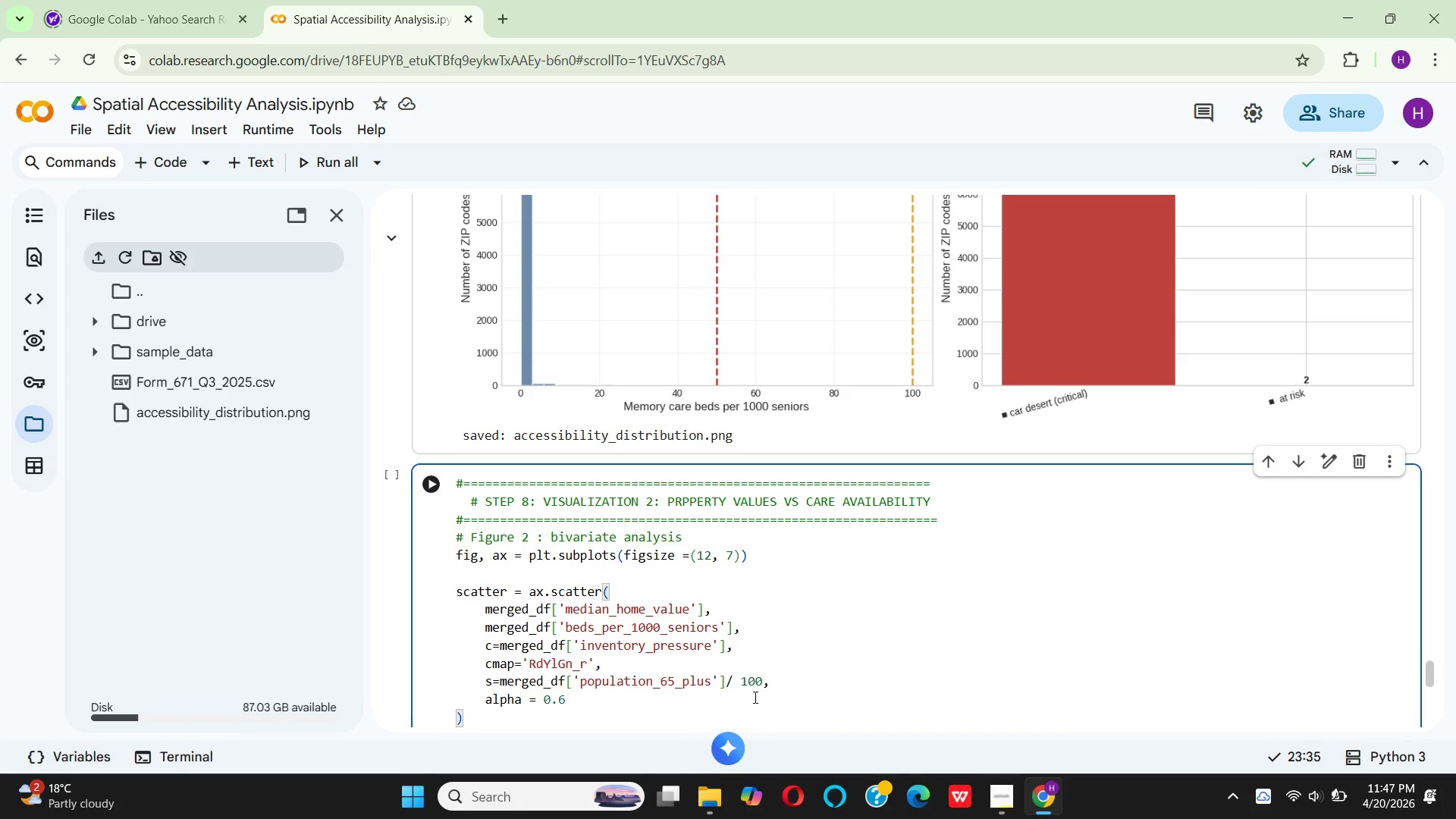 
key(ArrowRight)
 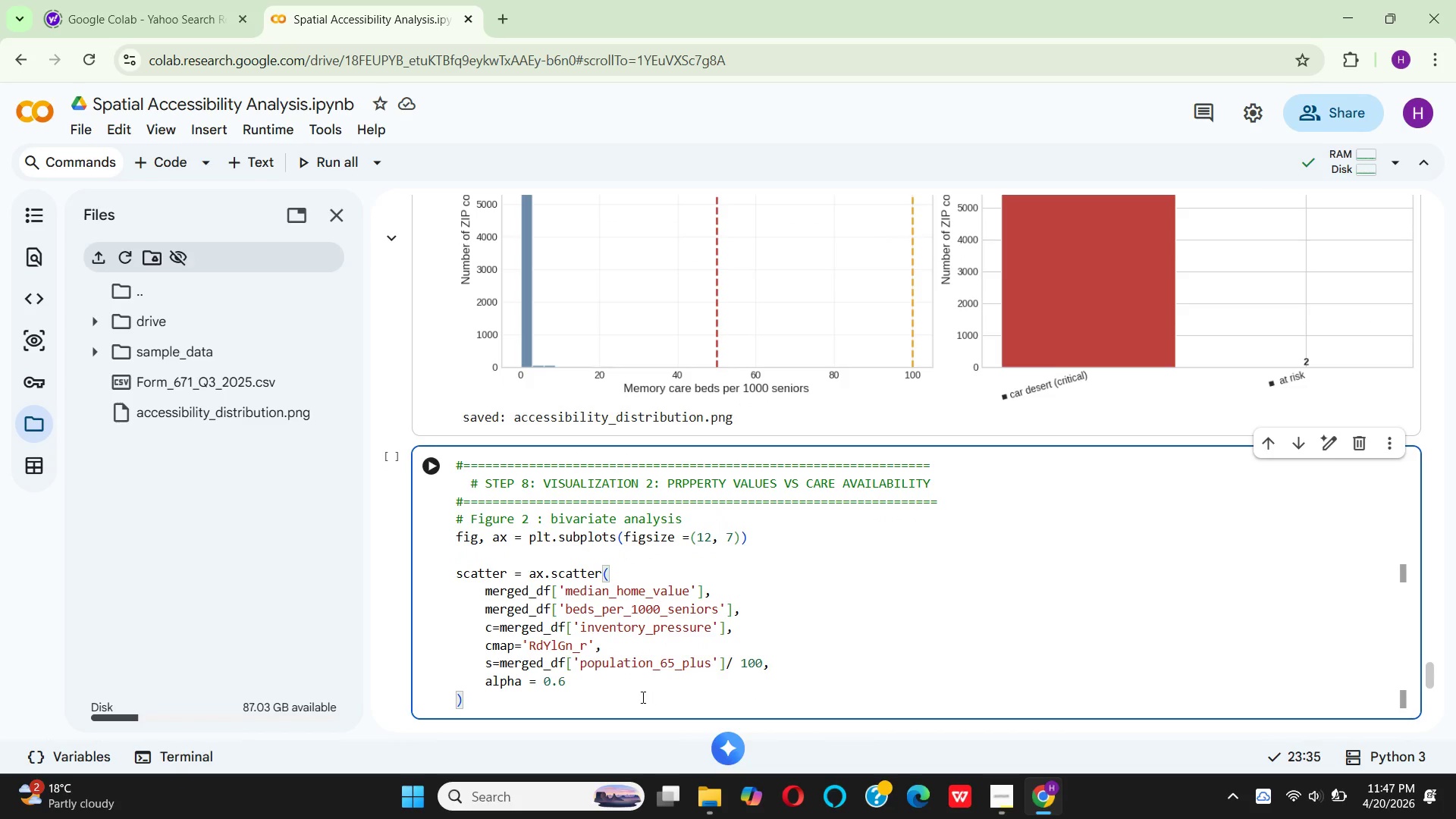 
left_click([602, 688])
 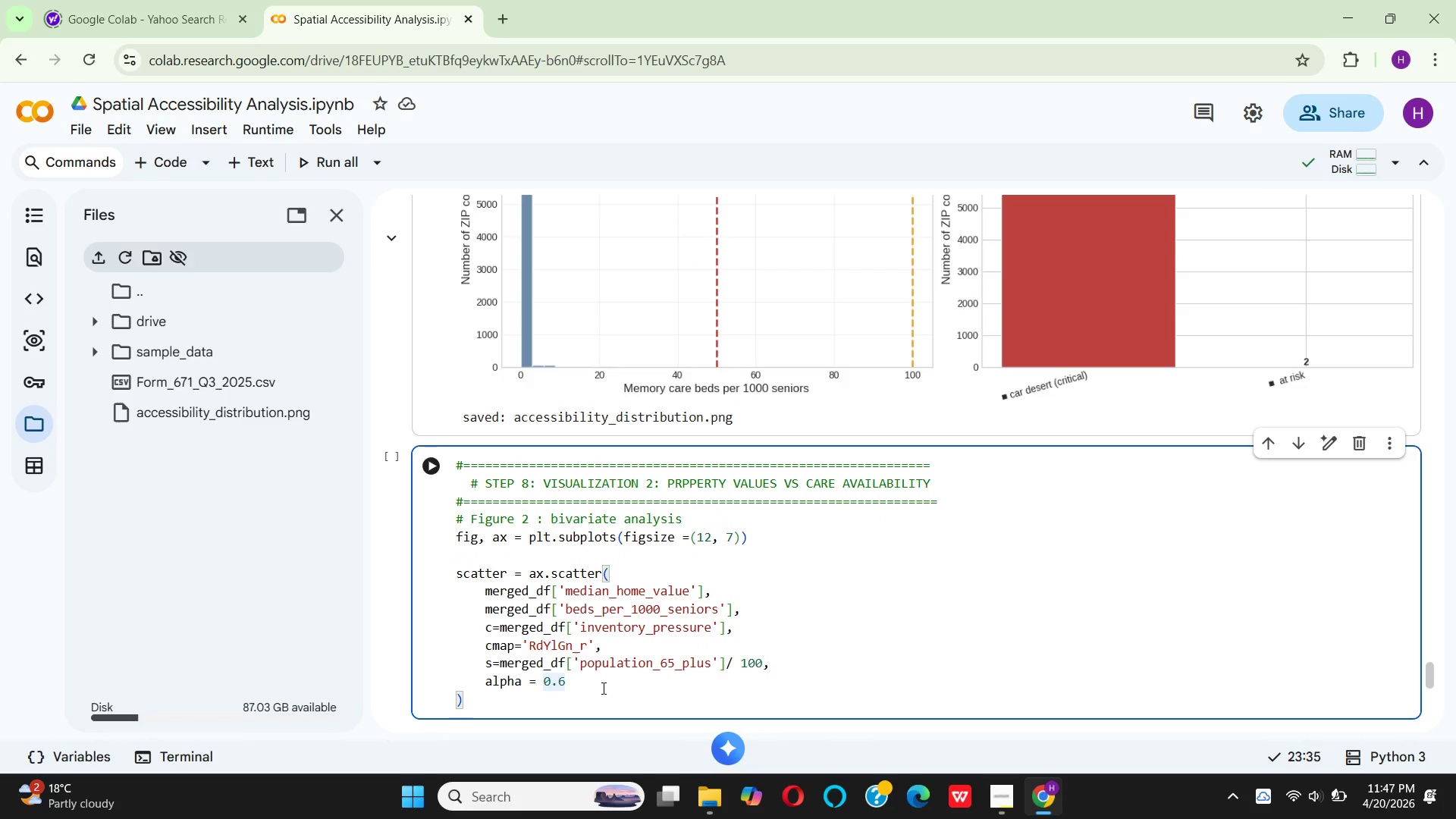 
key(Comma)
 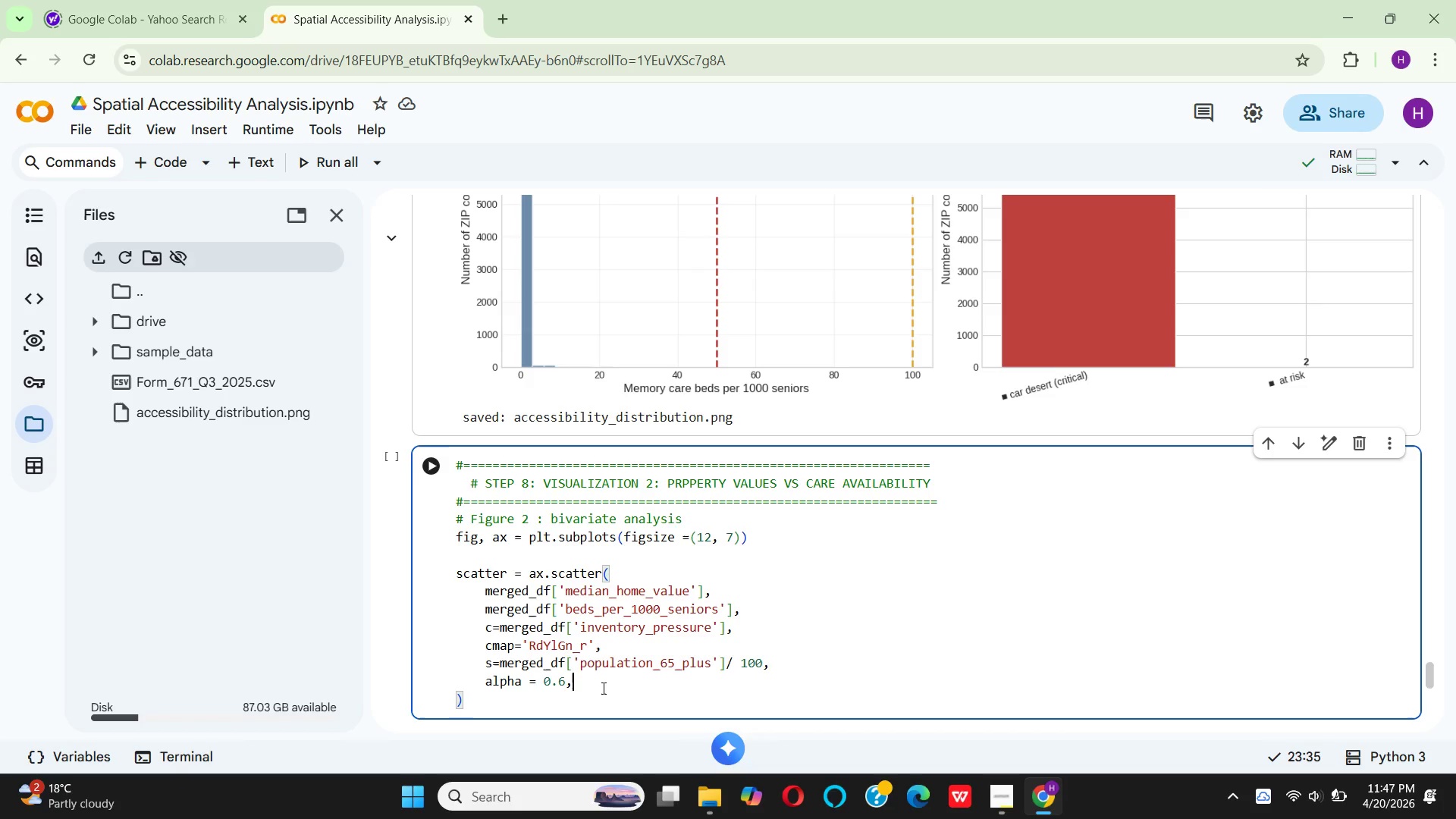 
key(Enter)
 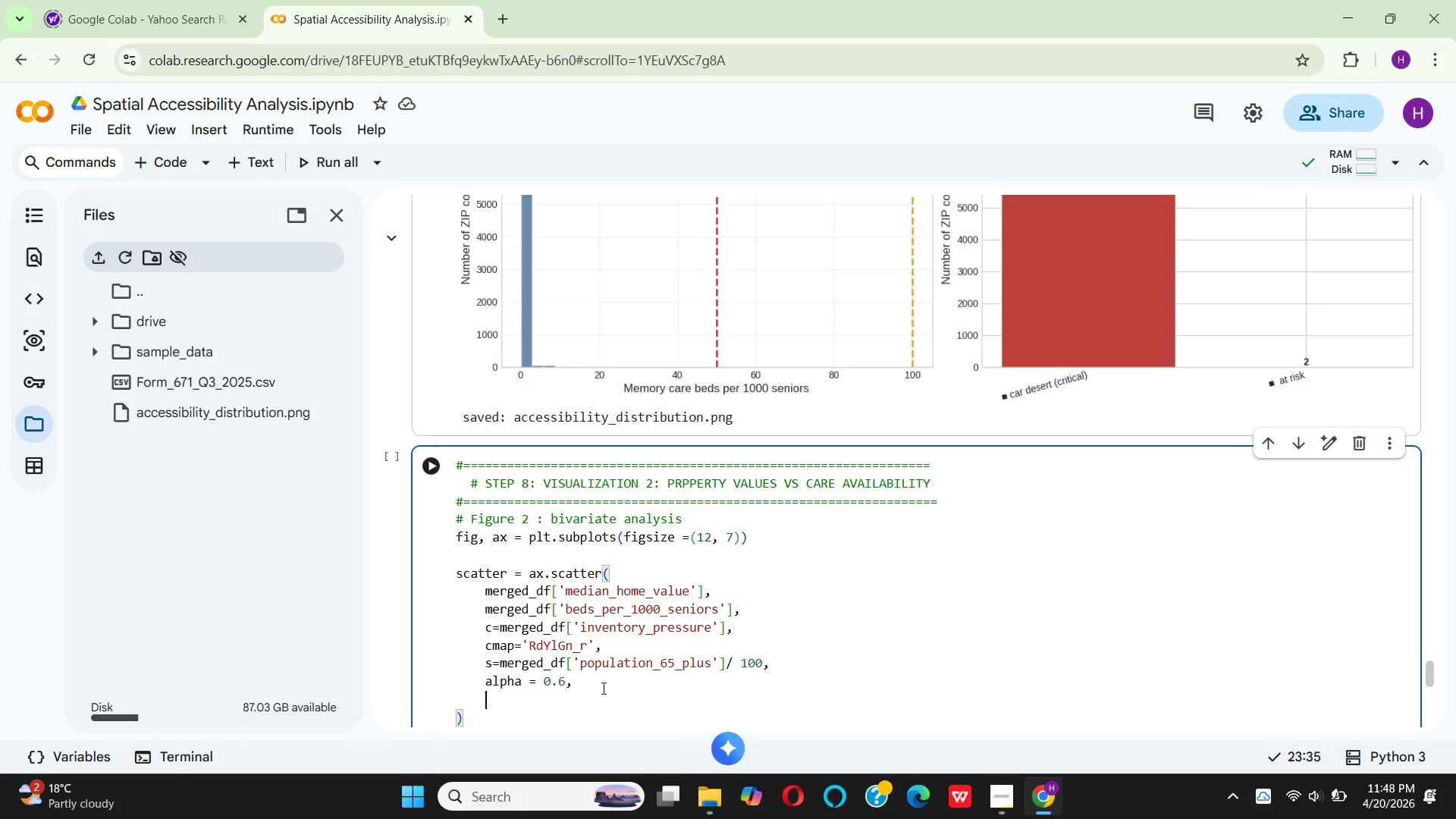 
type(EDGE)
 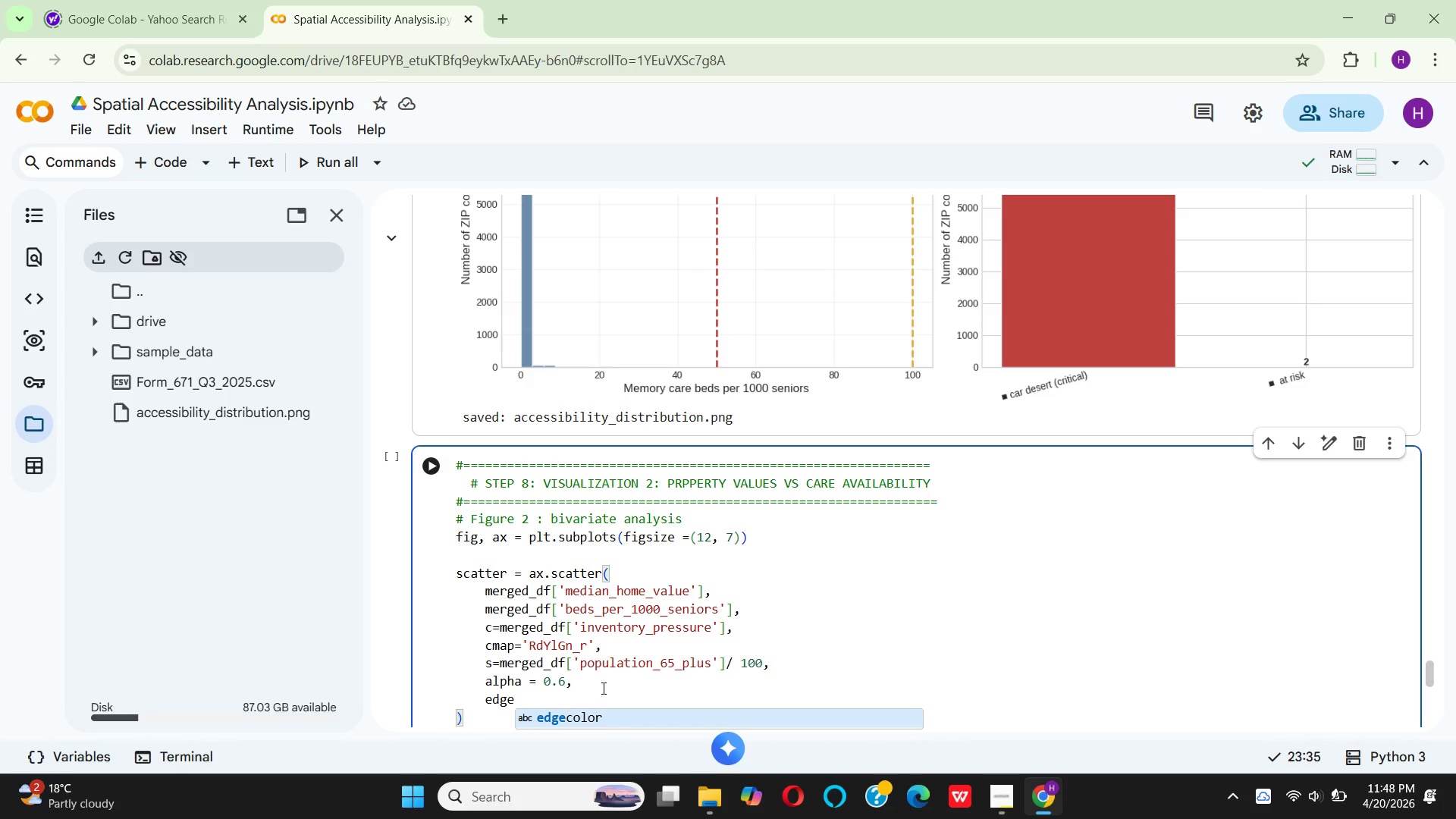 
key(Enter)
 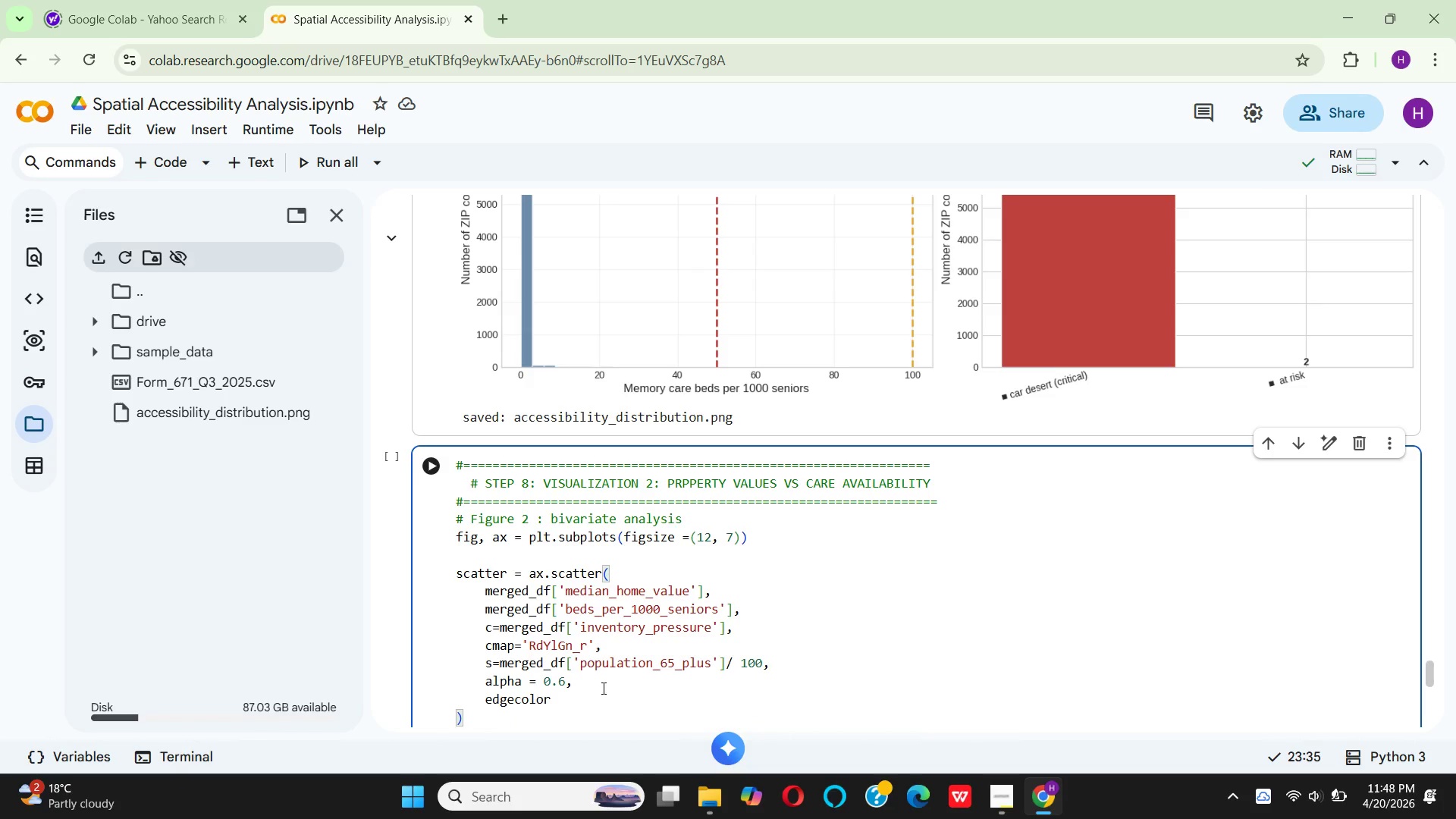 
type(='BLACK)
 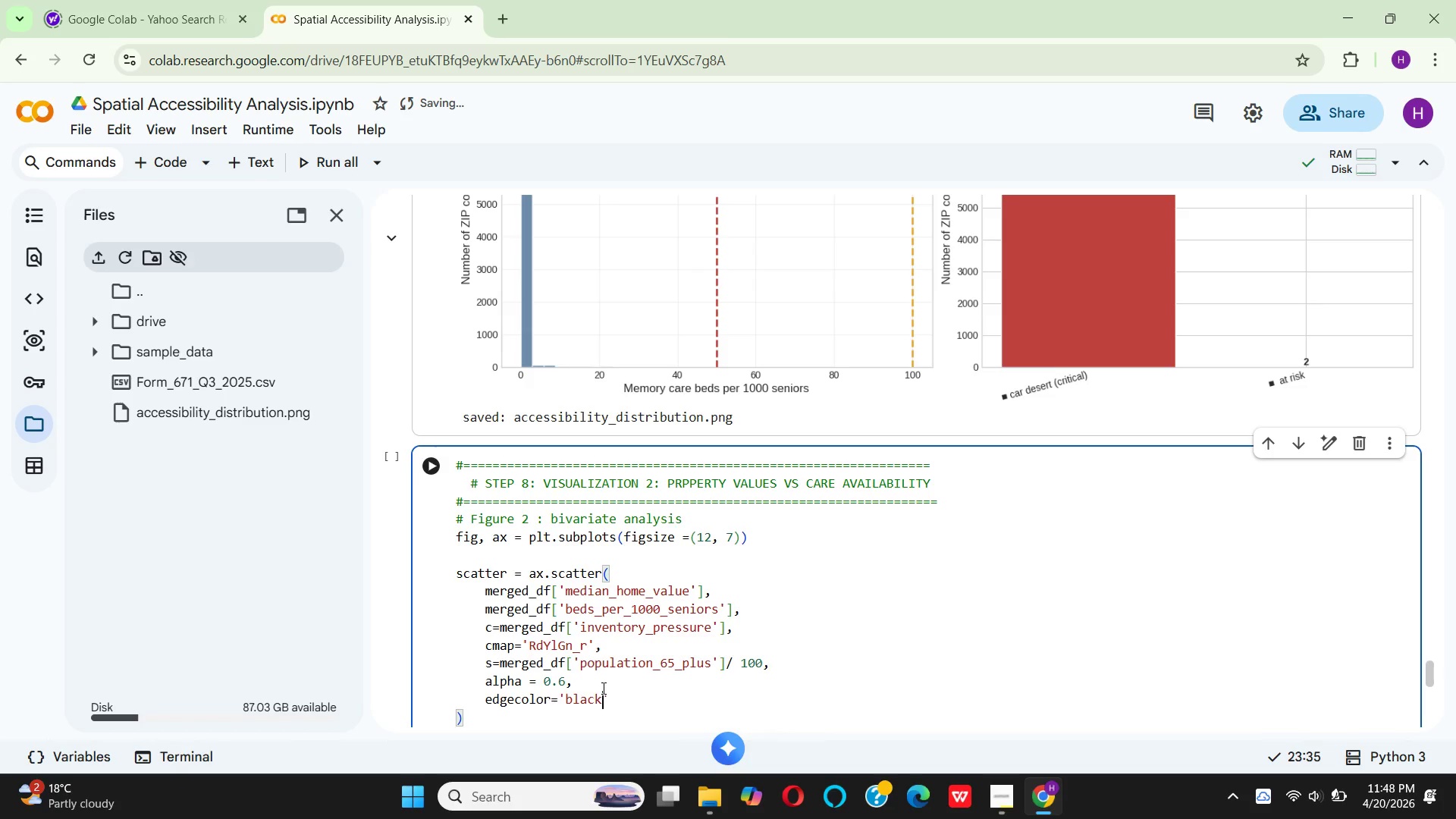 
key(ArrowRight)
 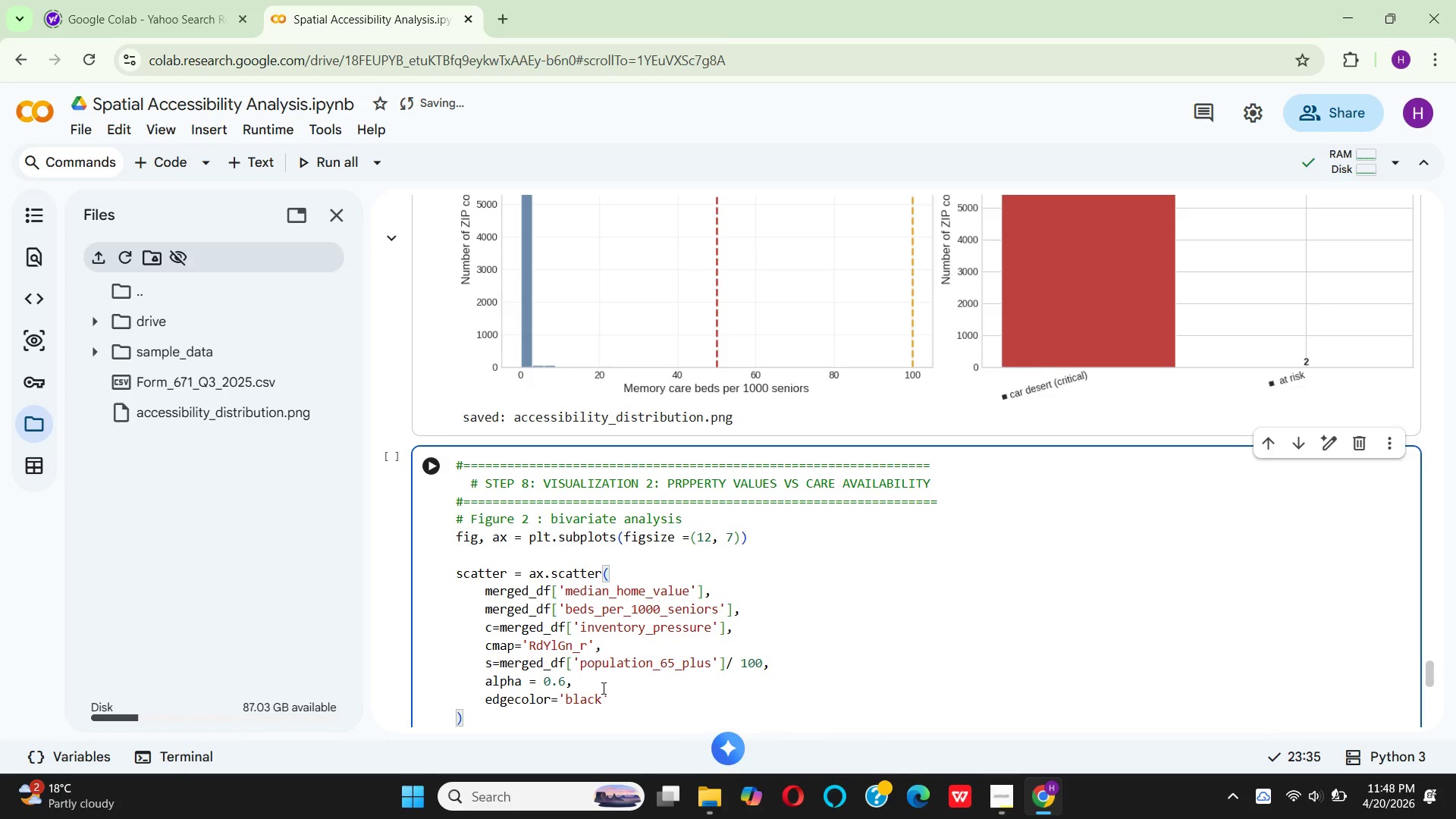 
key(Enter)
 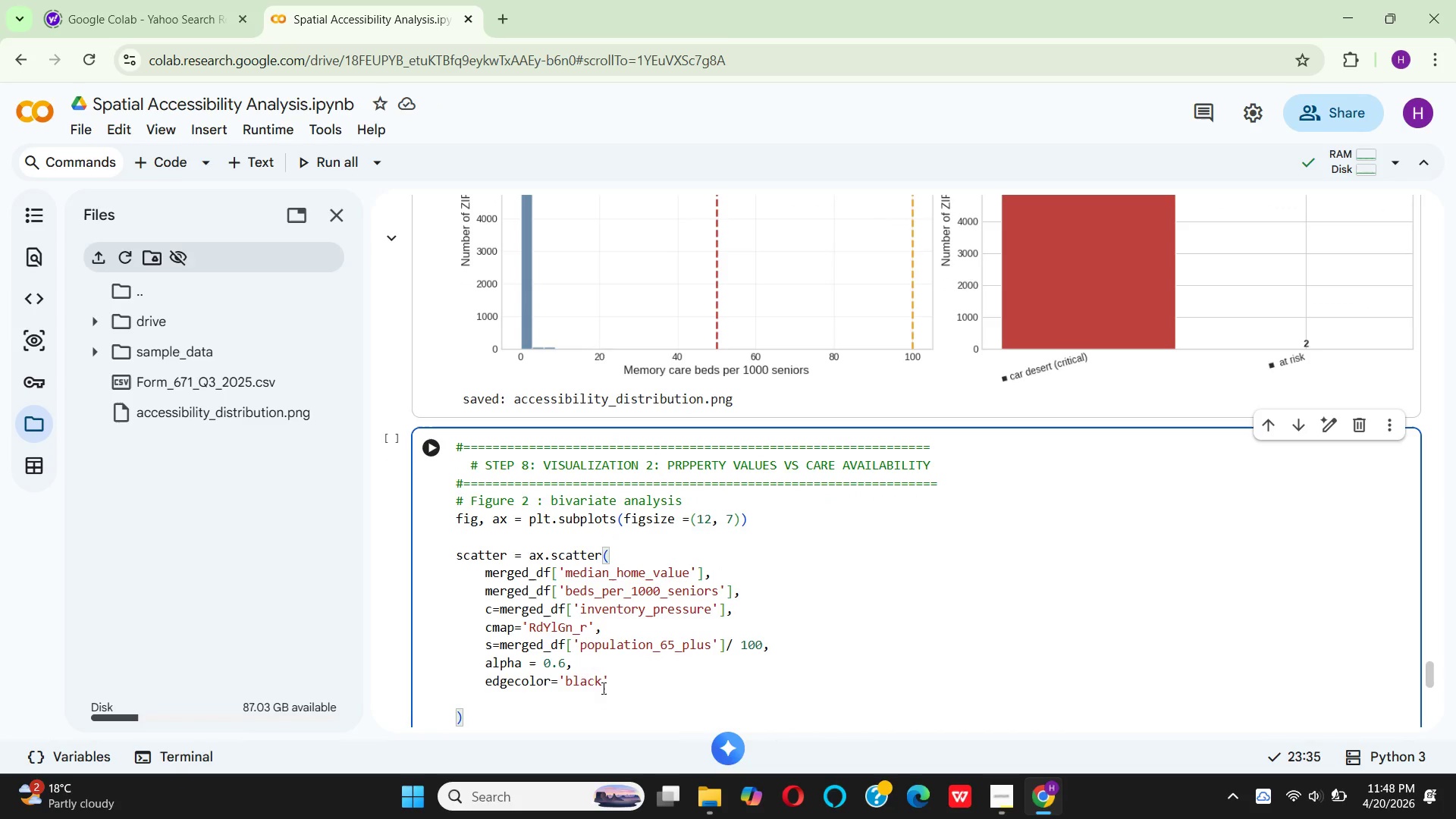 
type(LIN)
 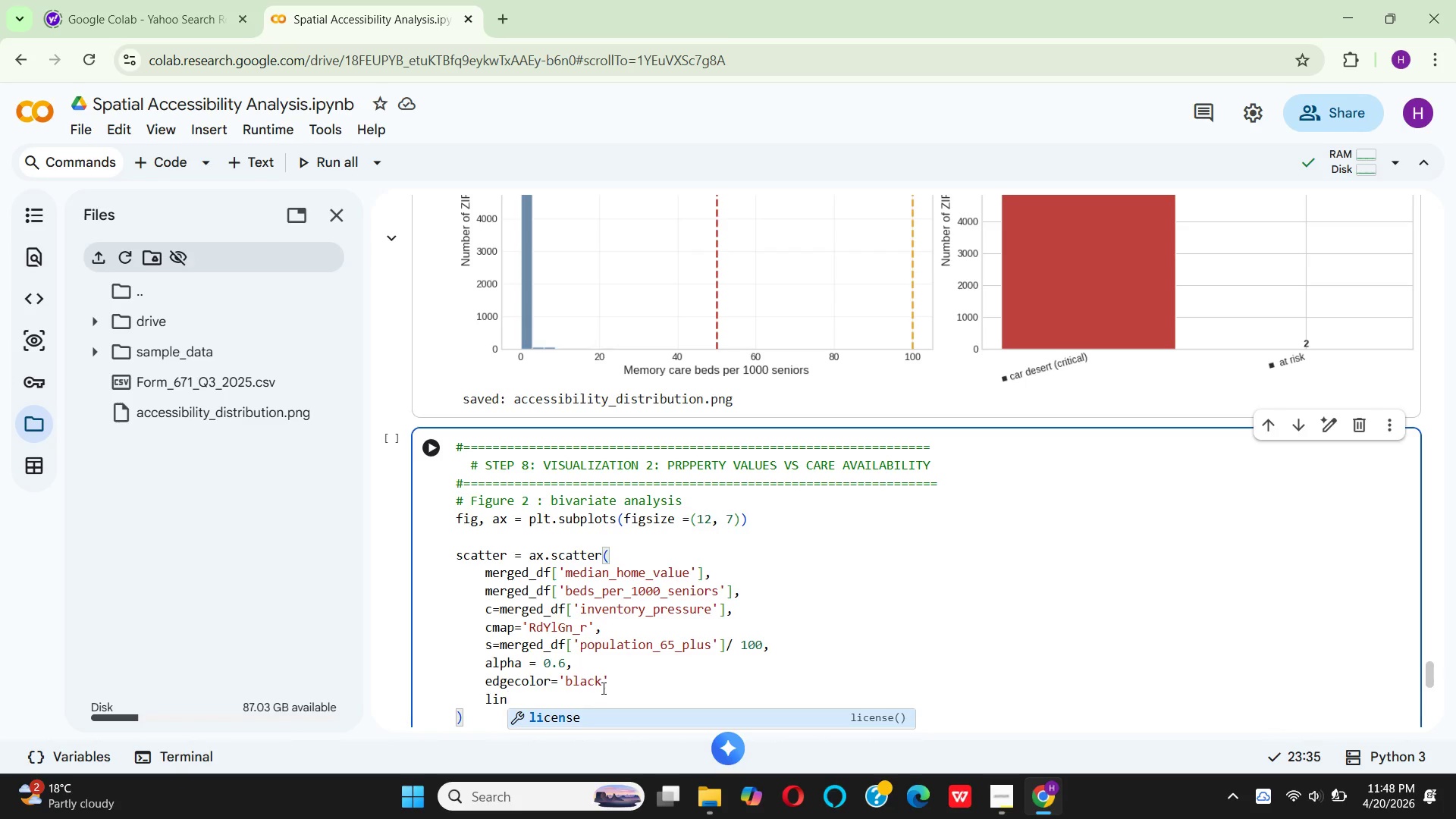 
type(EW)
 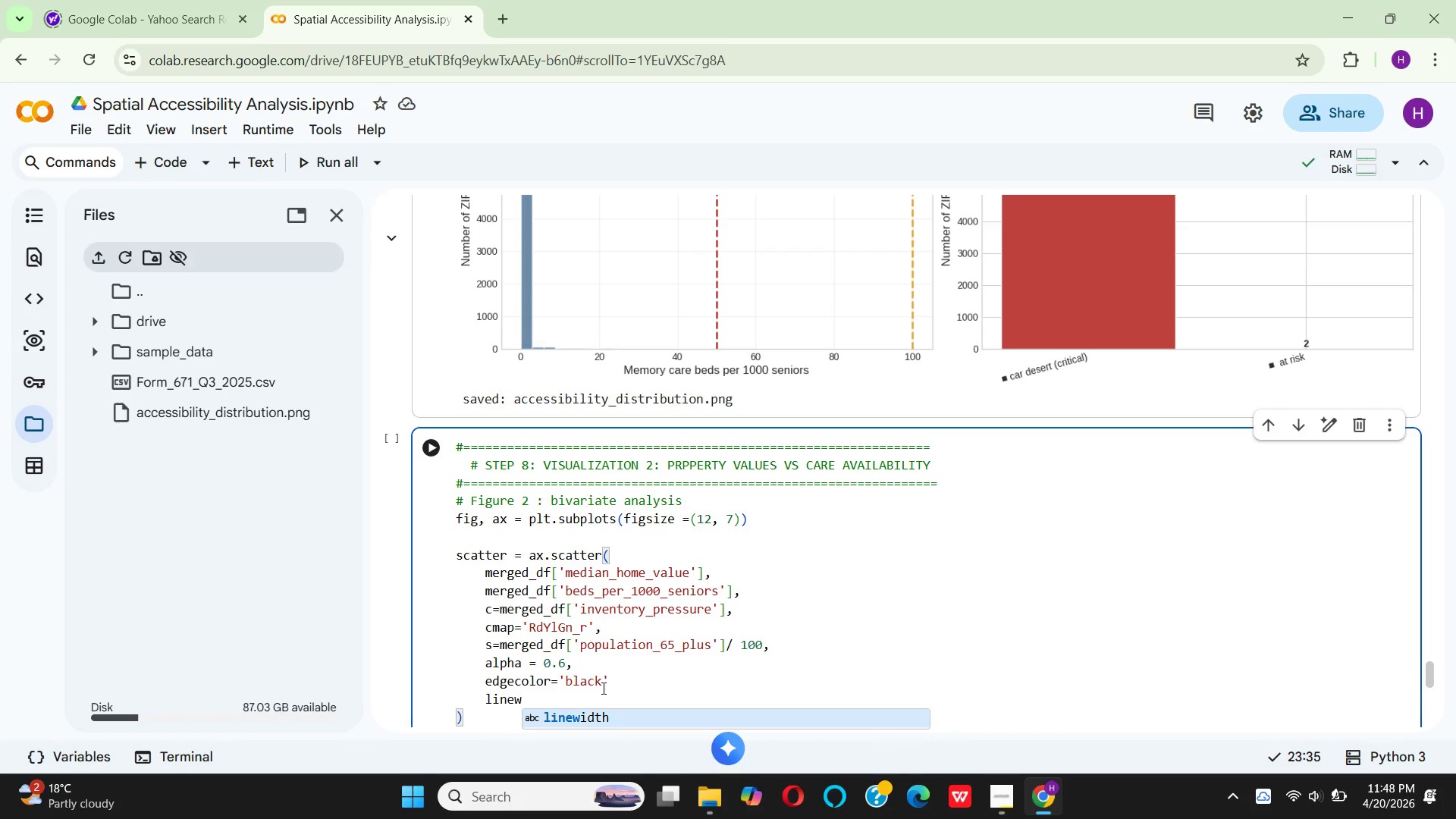 
key(Enter)
 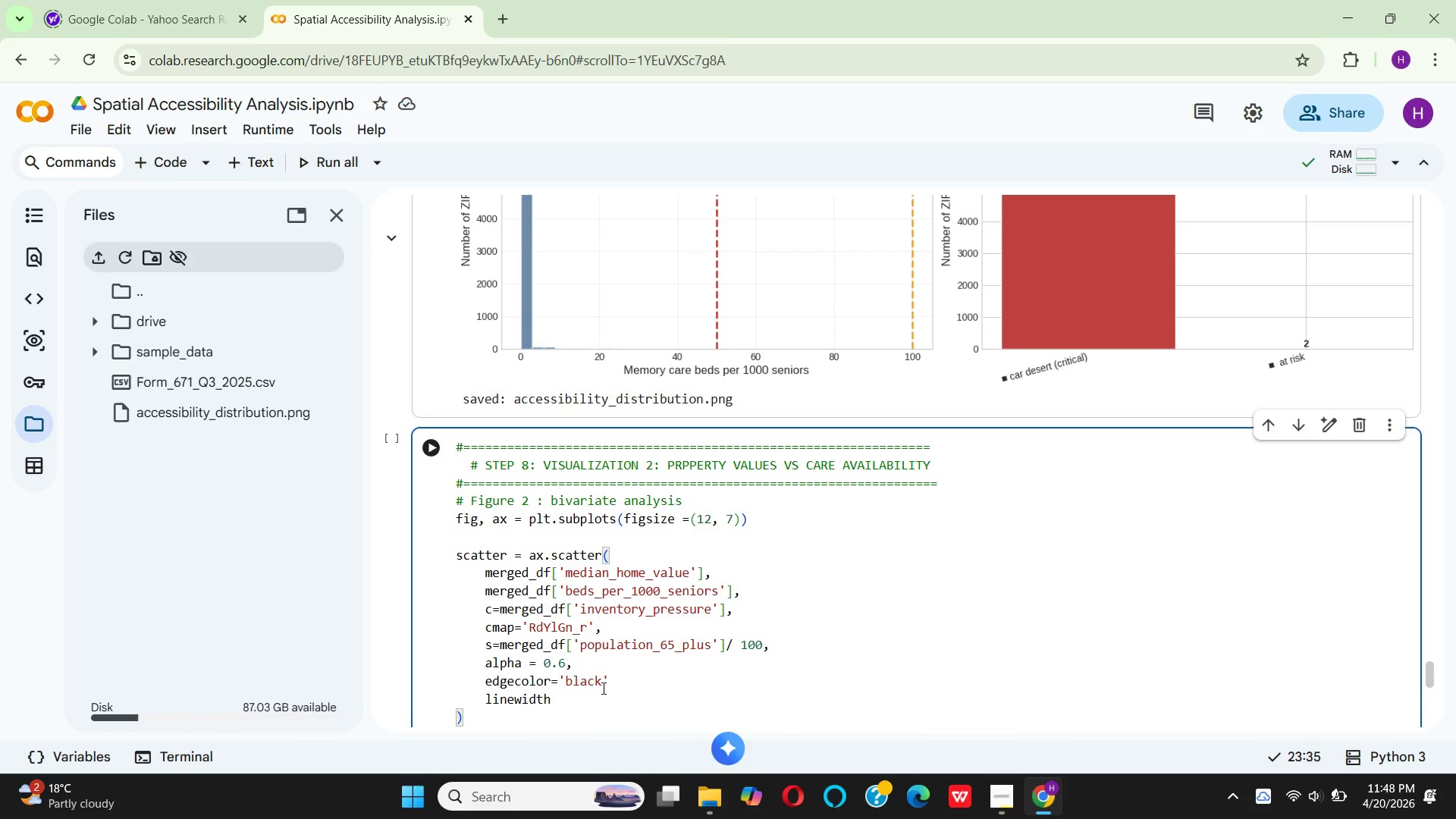 
key(Equal)
 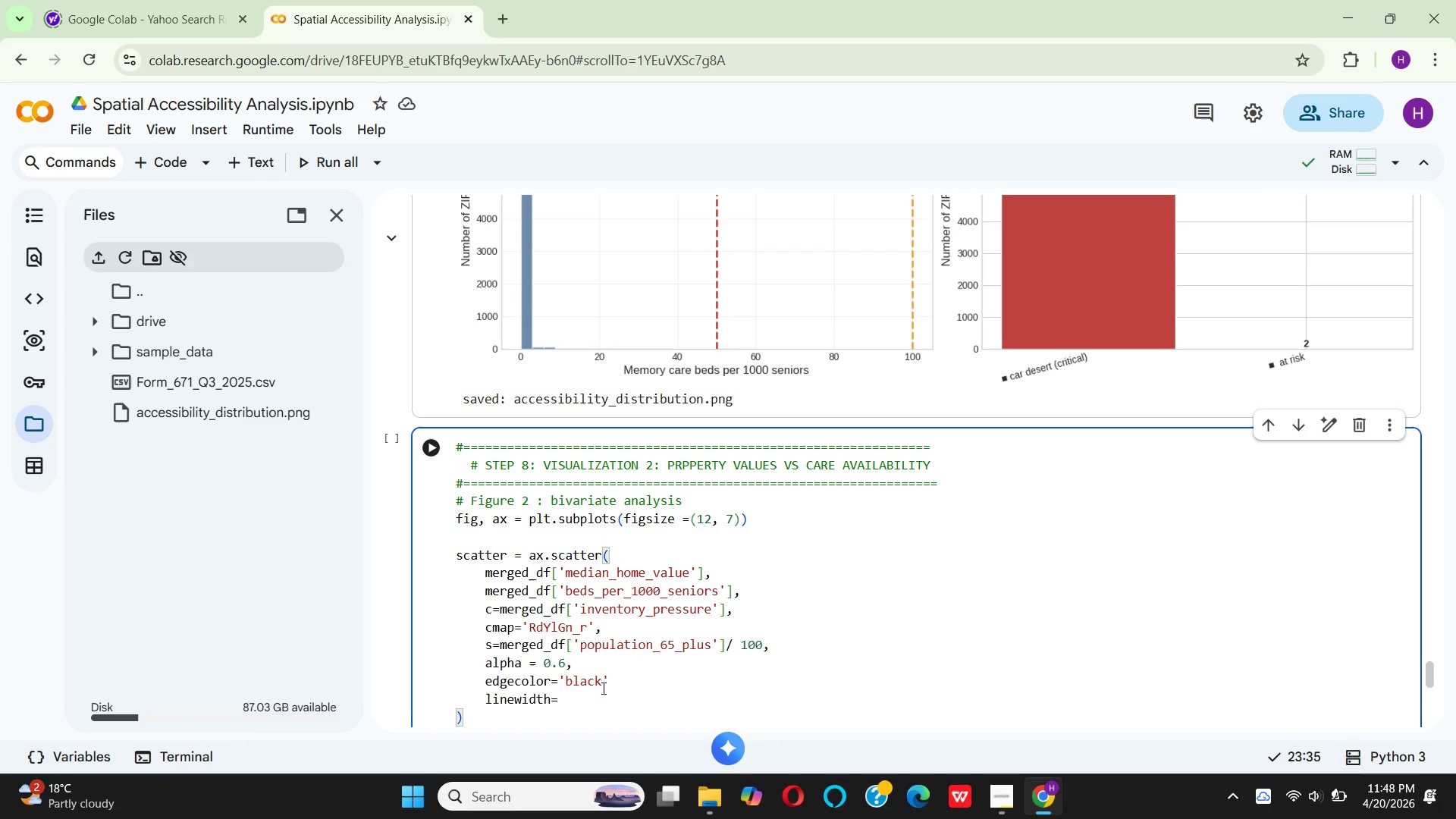 
key(0)
 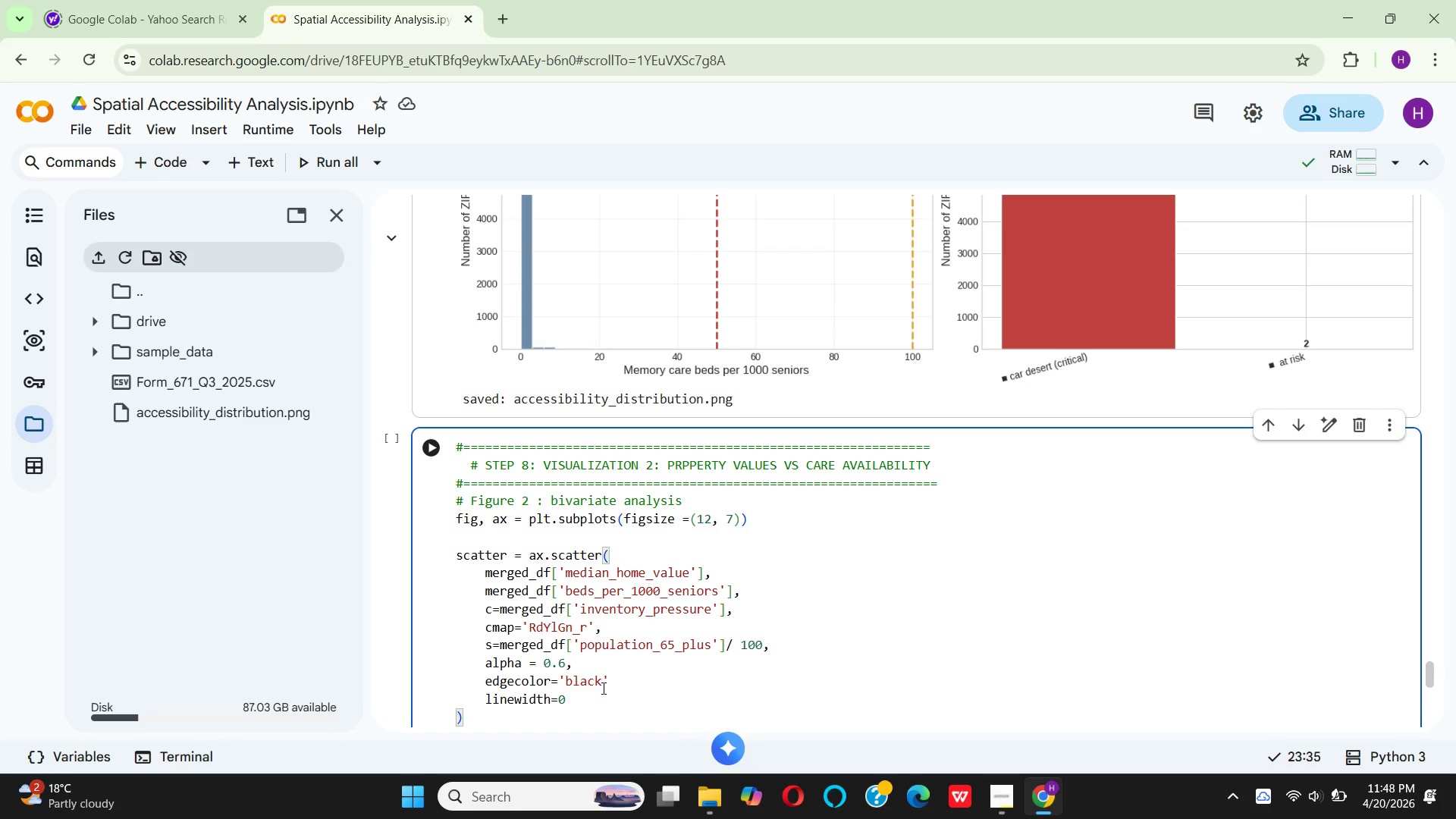 
key(Period)
 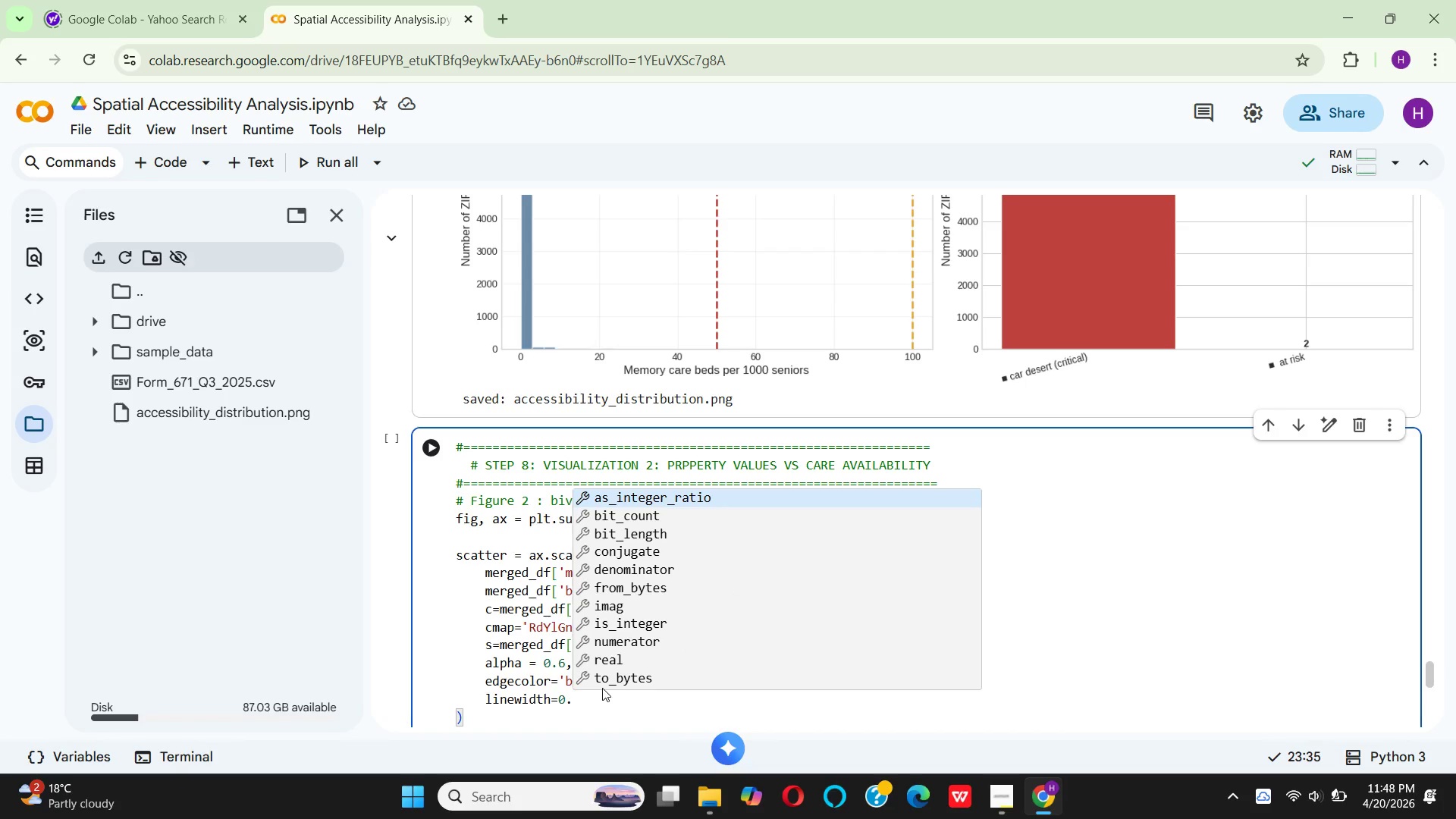 
key(5)
 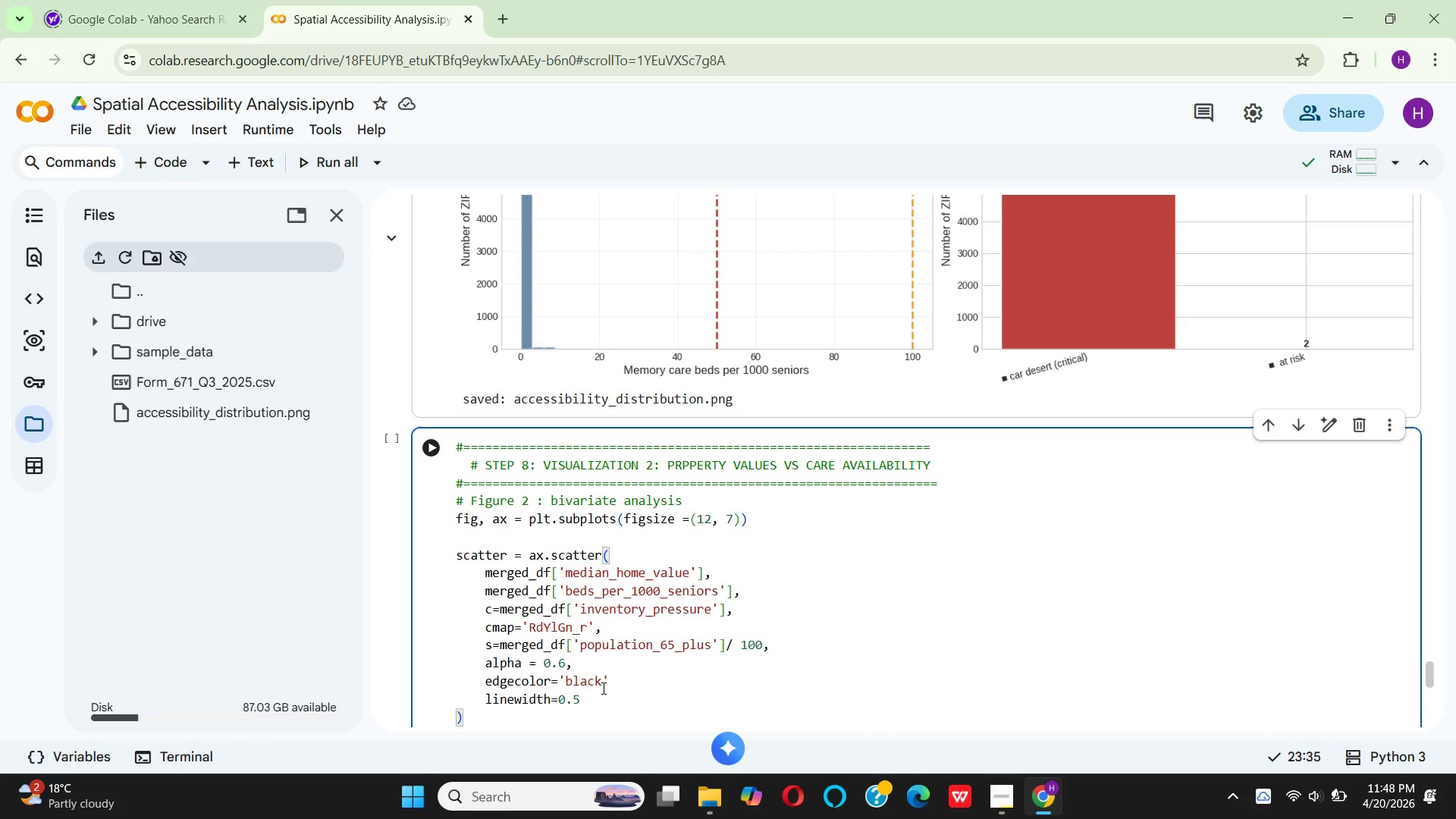 
scroll: coordinate [626, 610], scroll_direction: down, amount: 2.0
 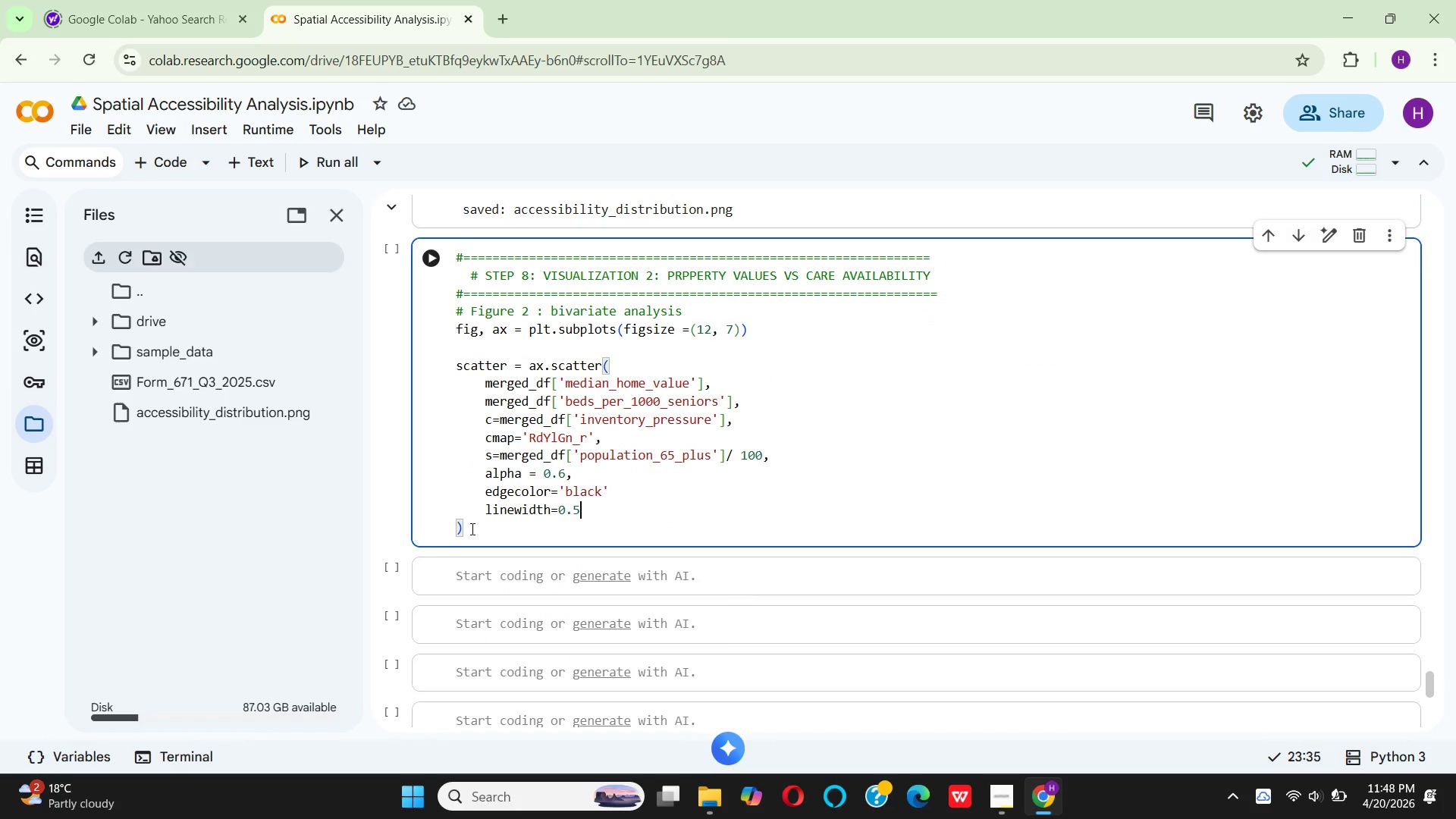 
left_click([471, 529])
 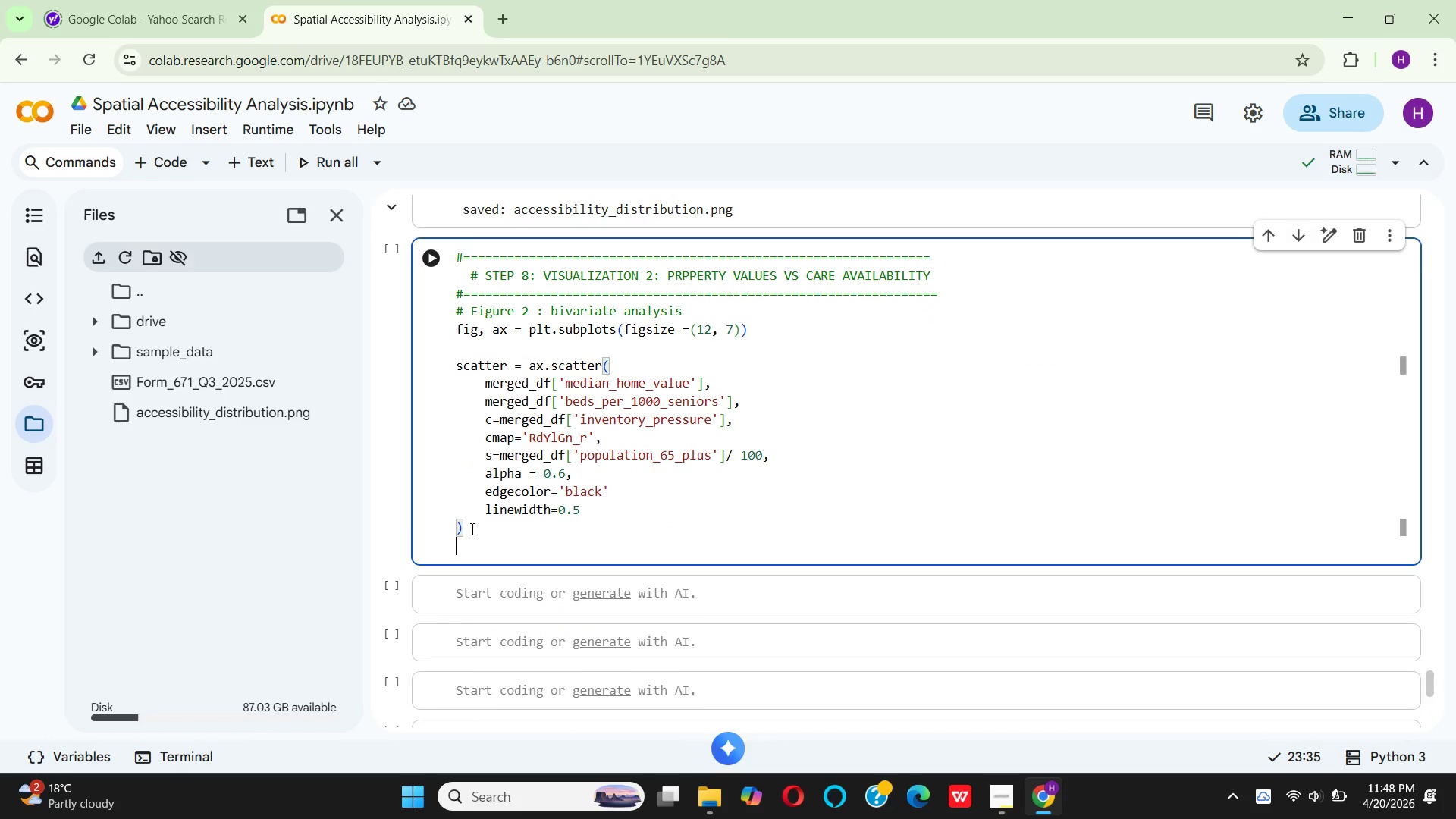 
key(Enter)
 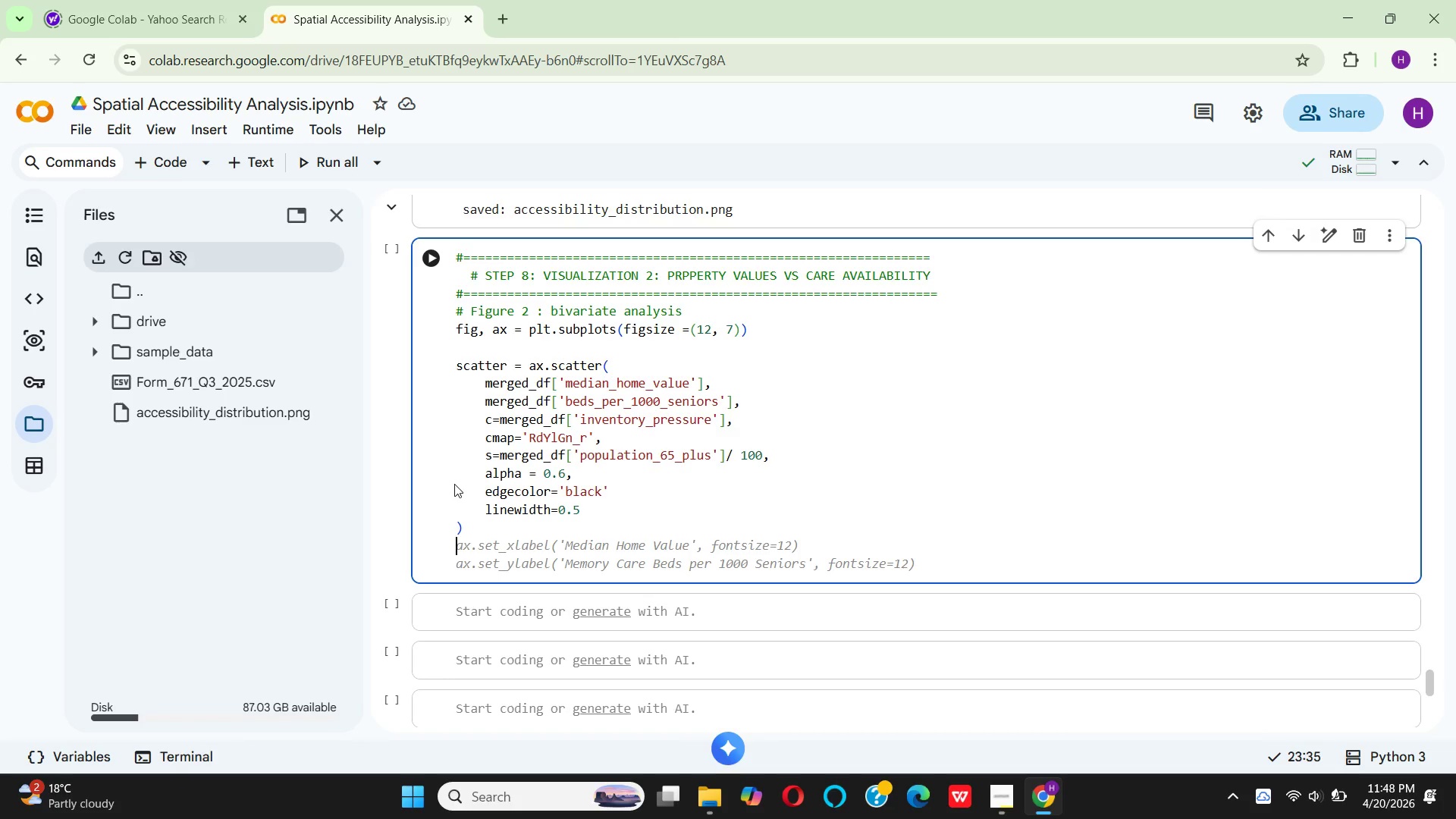 
wait(9.06)
 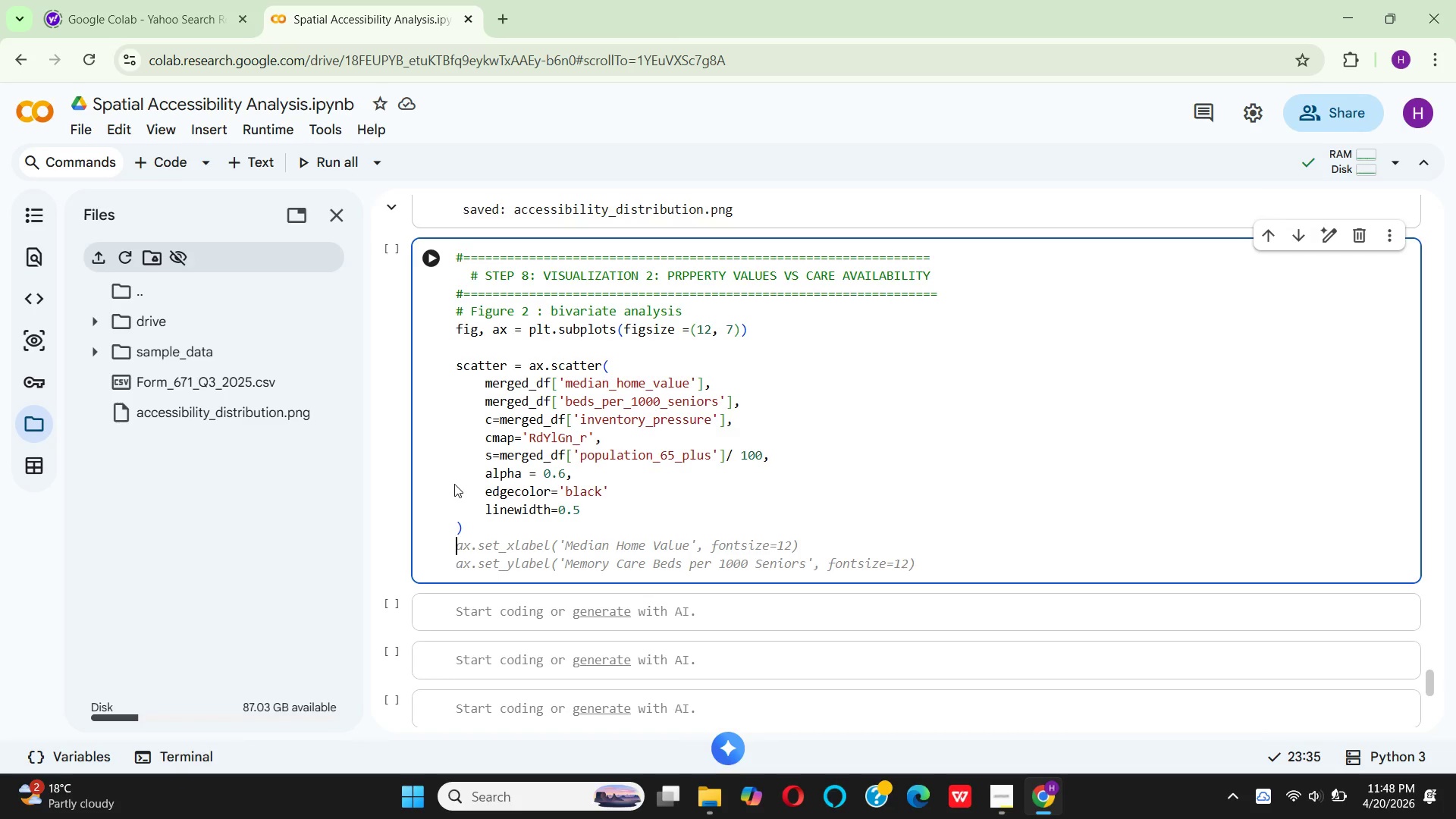 
type(AX.AX)
 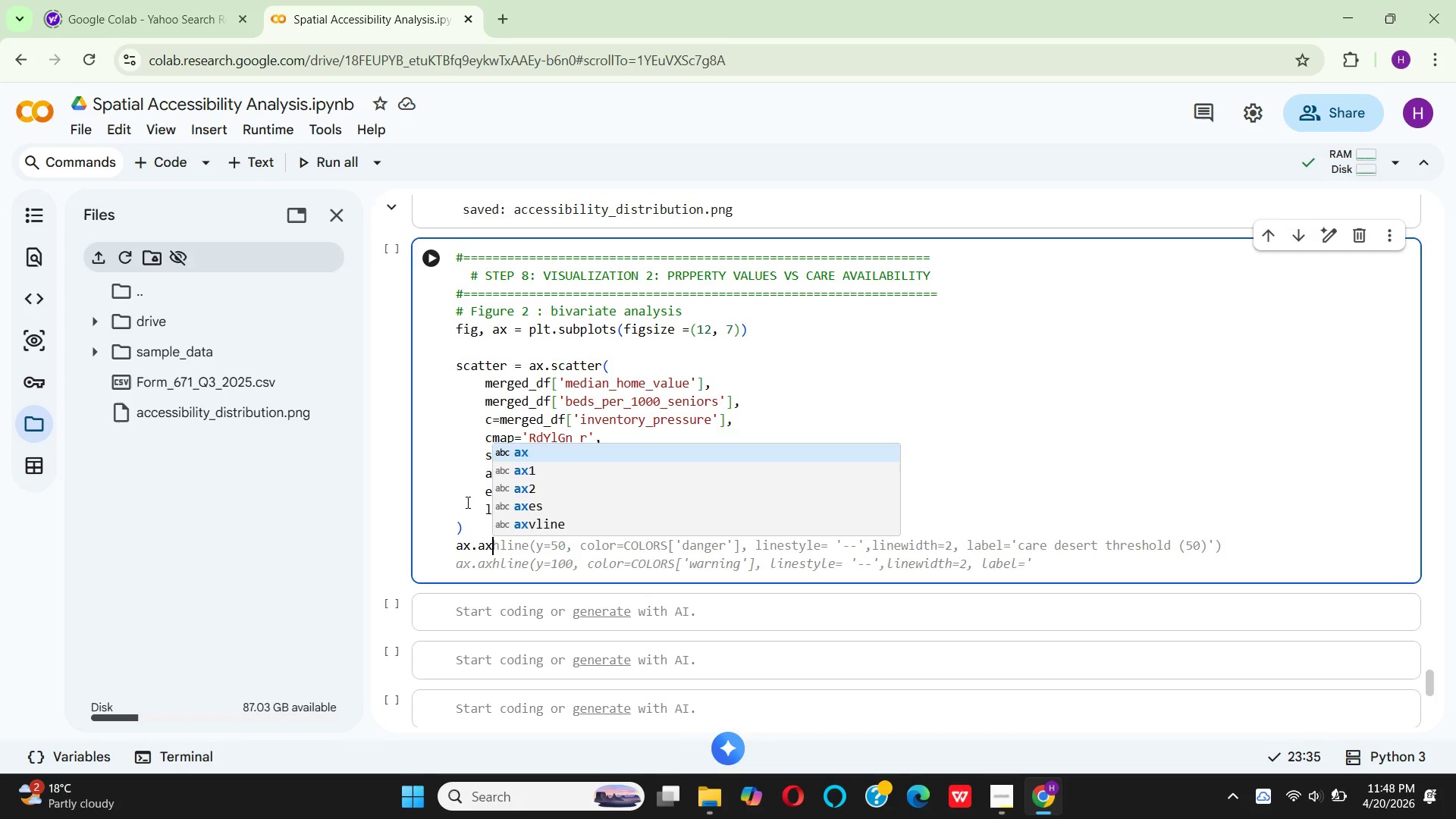 
type(HLINE()
 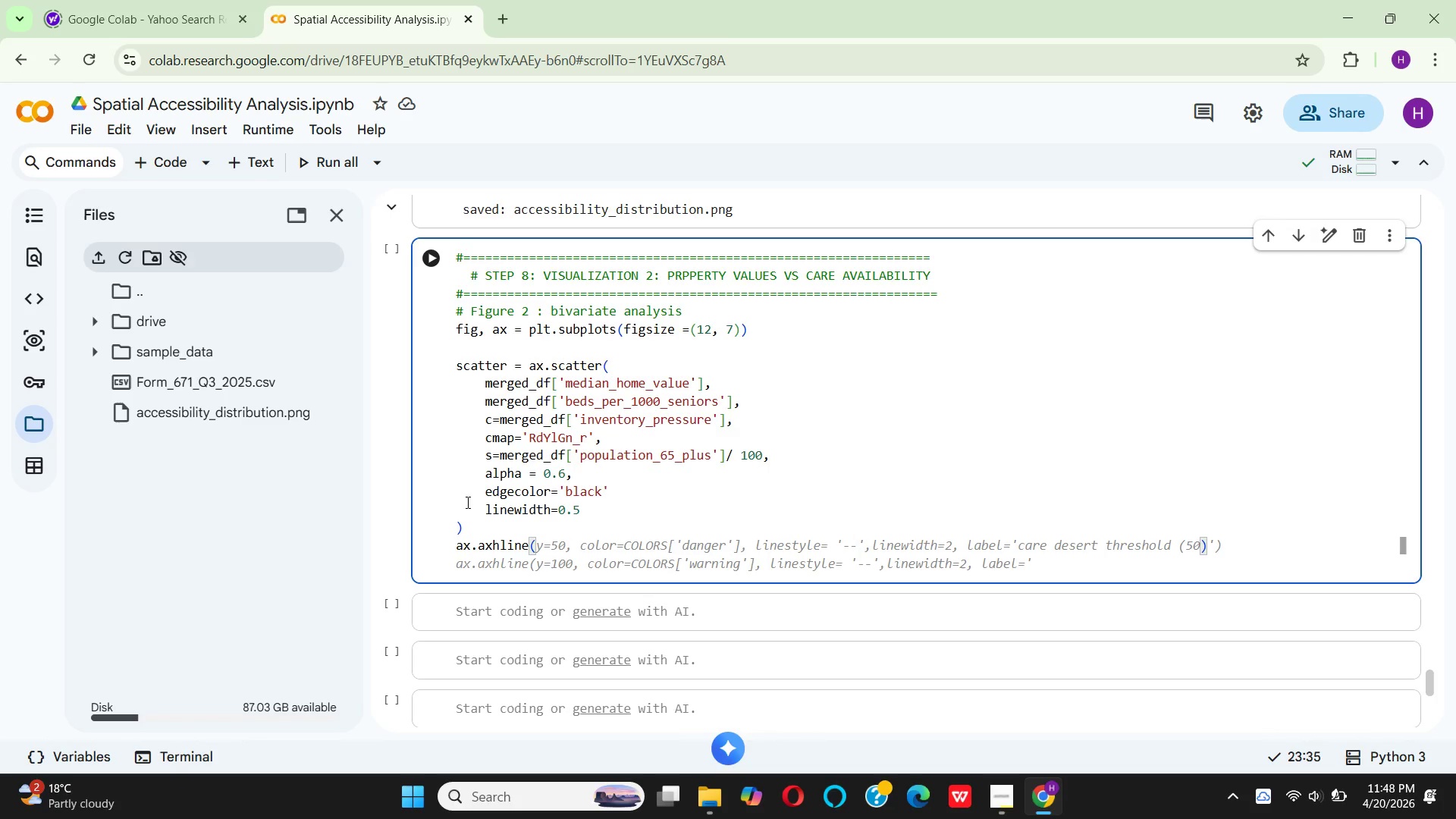 
hold_key(key=Y, duration=0.31)
 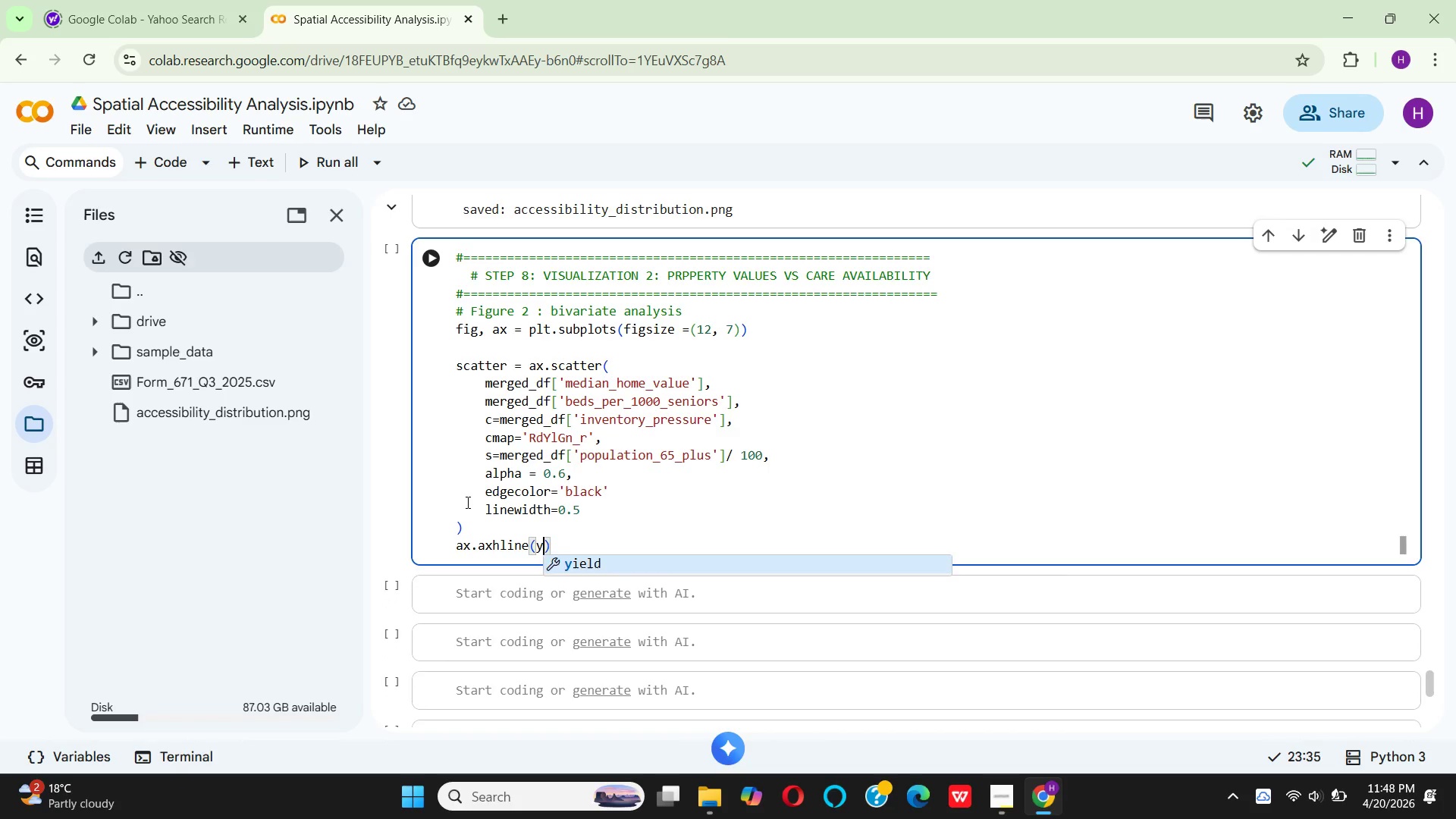 
hold_key(key=Equal, duration=0.31)
 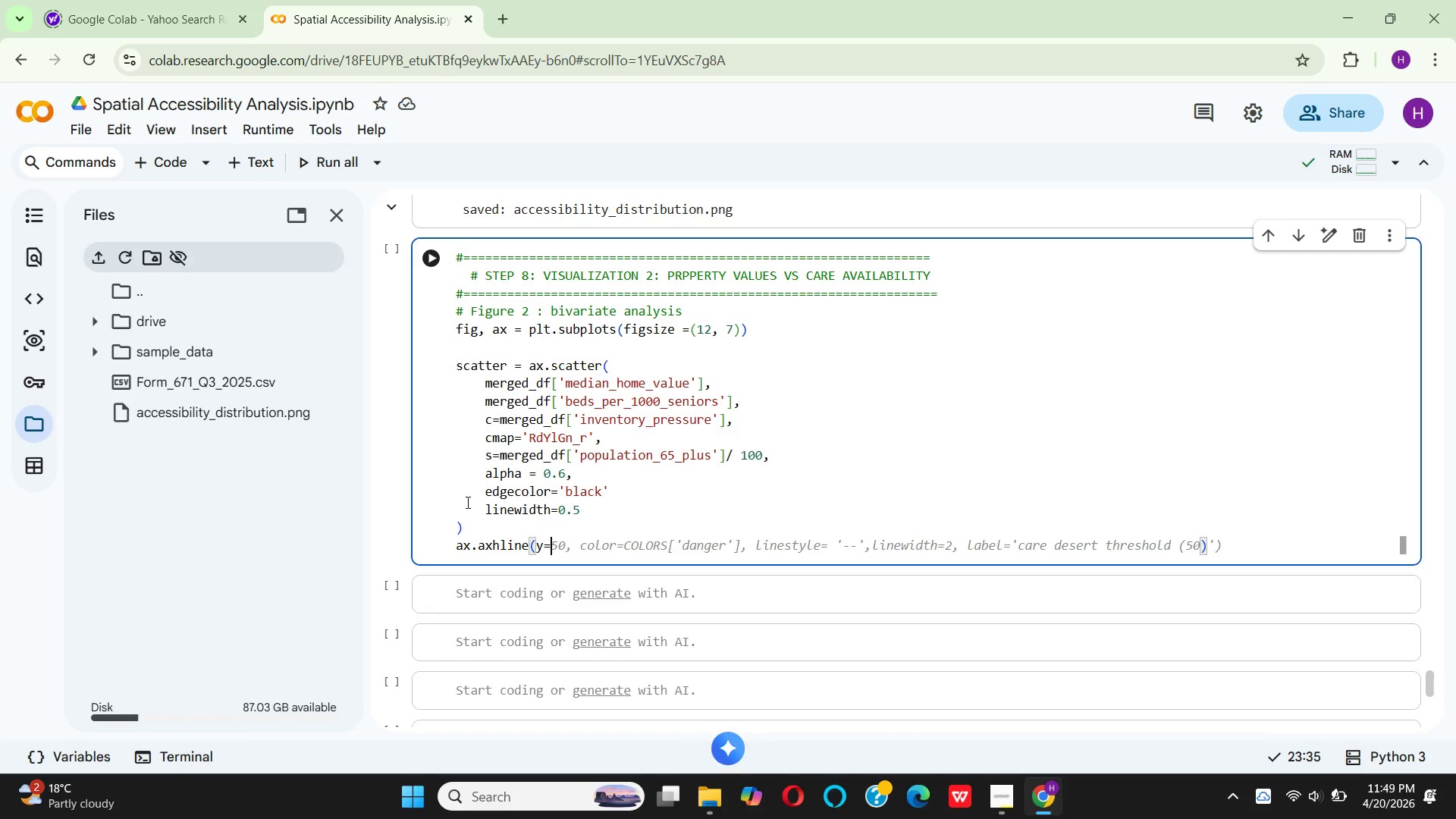 
type(50, )
 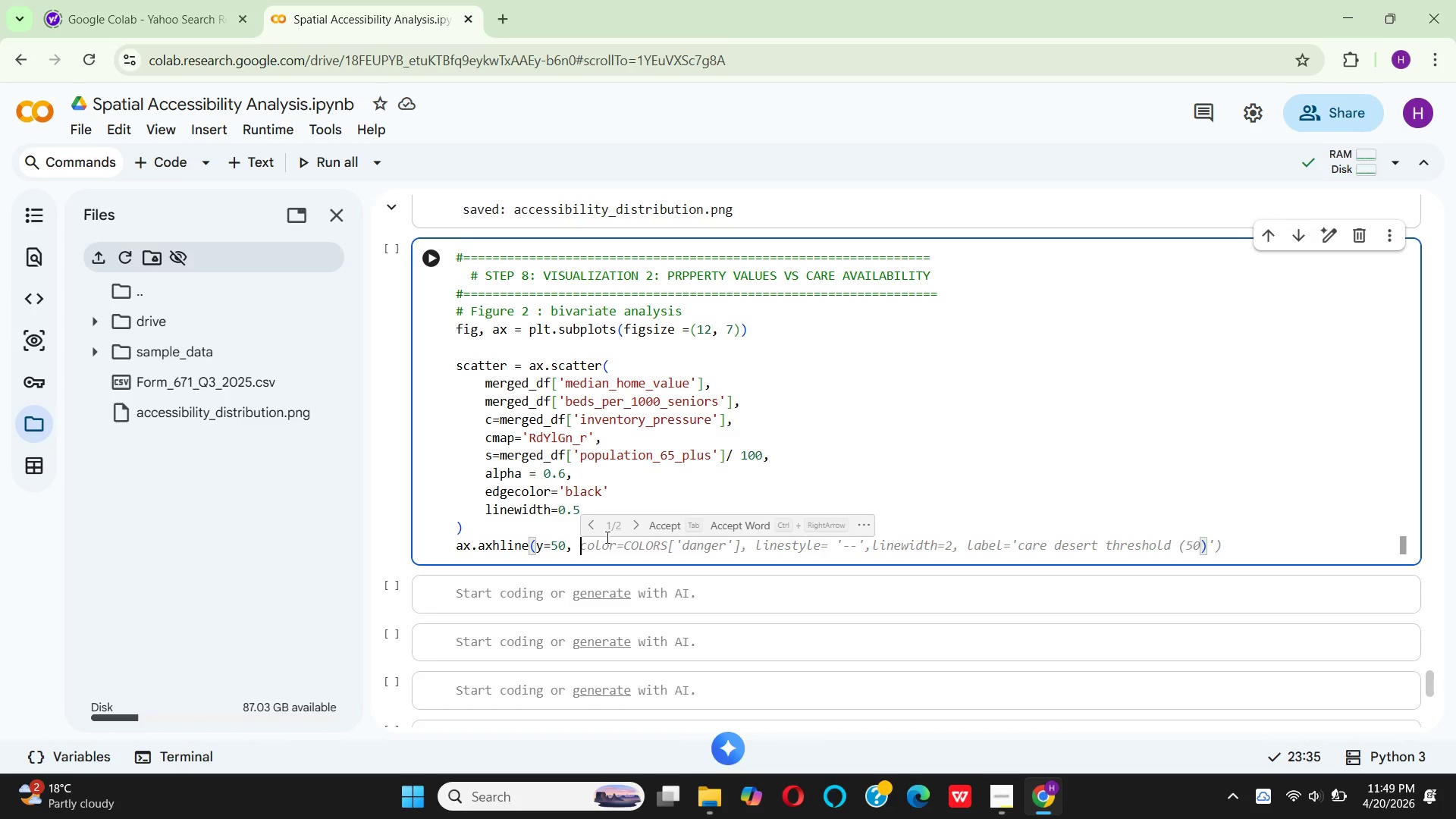 
left_click([650, 528])
 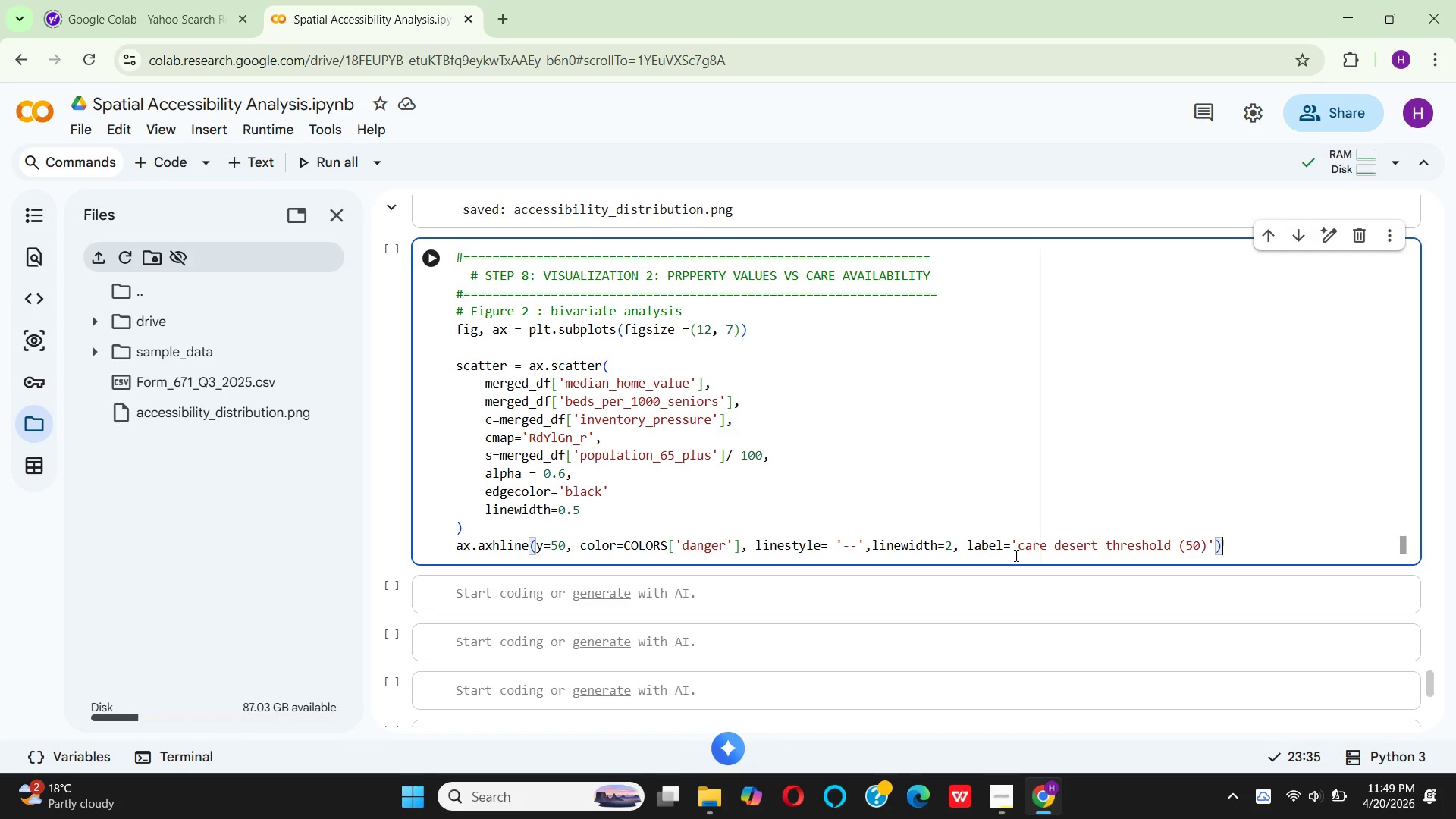 
wait(18.08)
 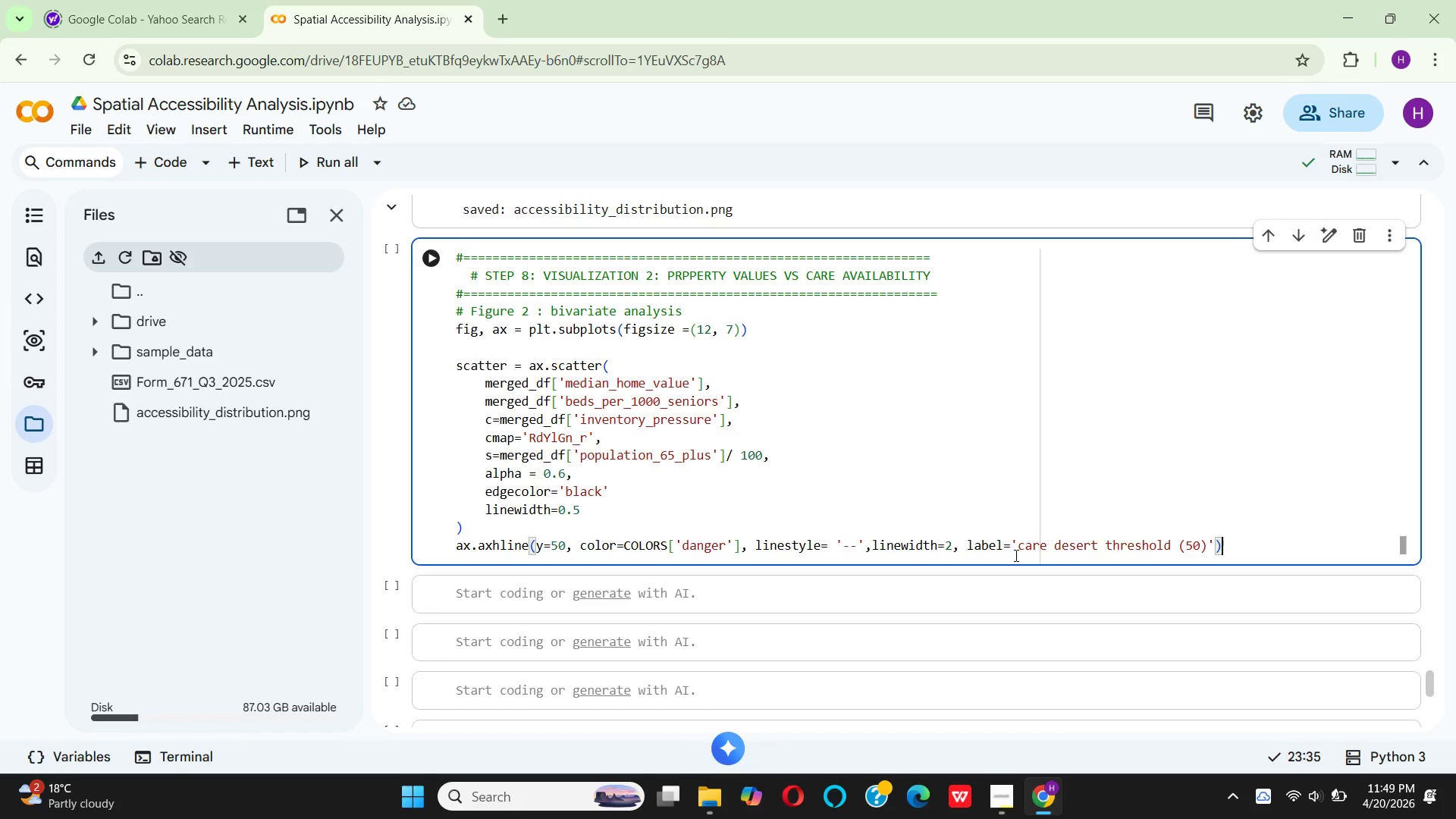 
left_click([1207, 548])
 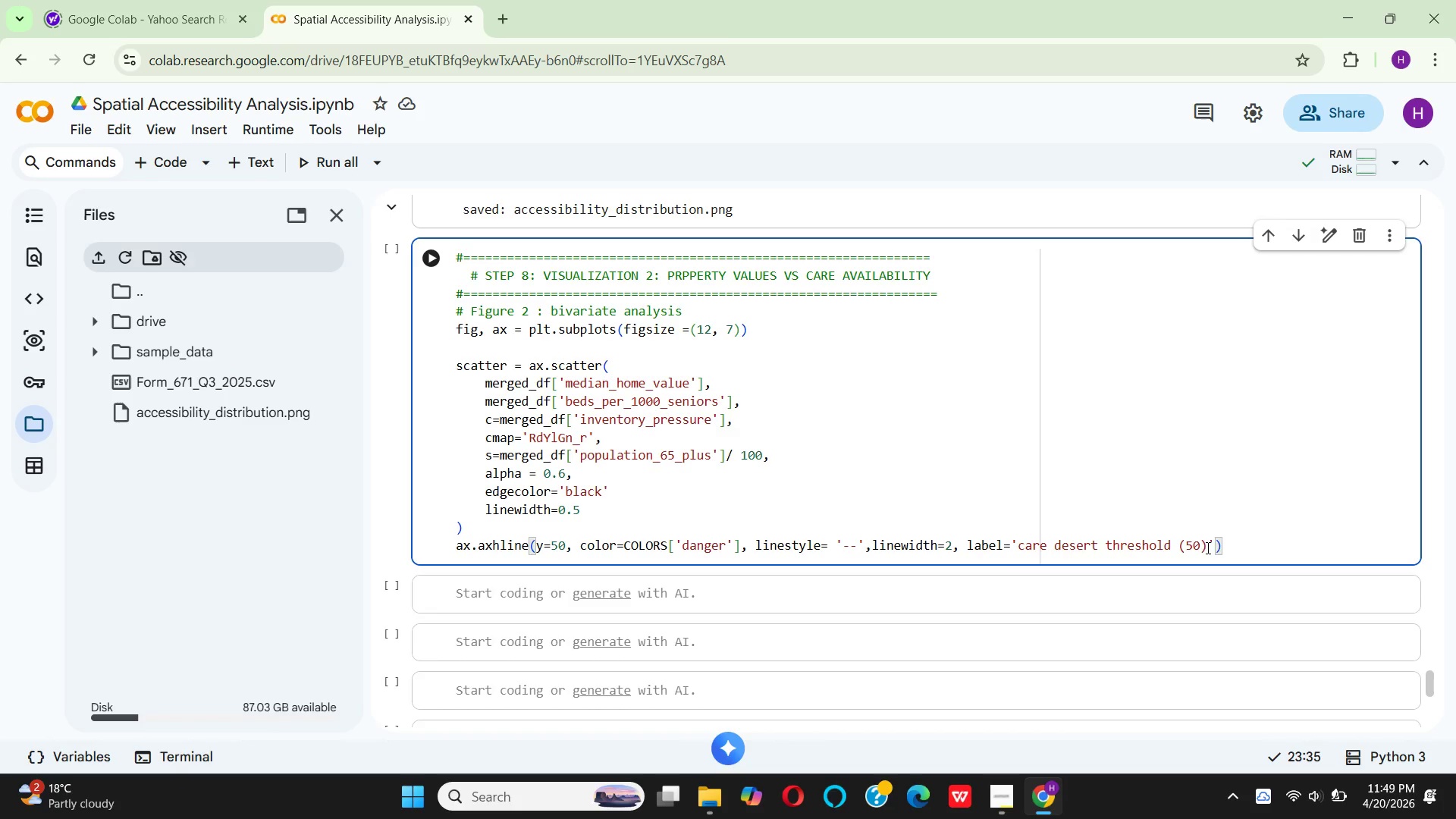 
key(Backspace)
 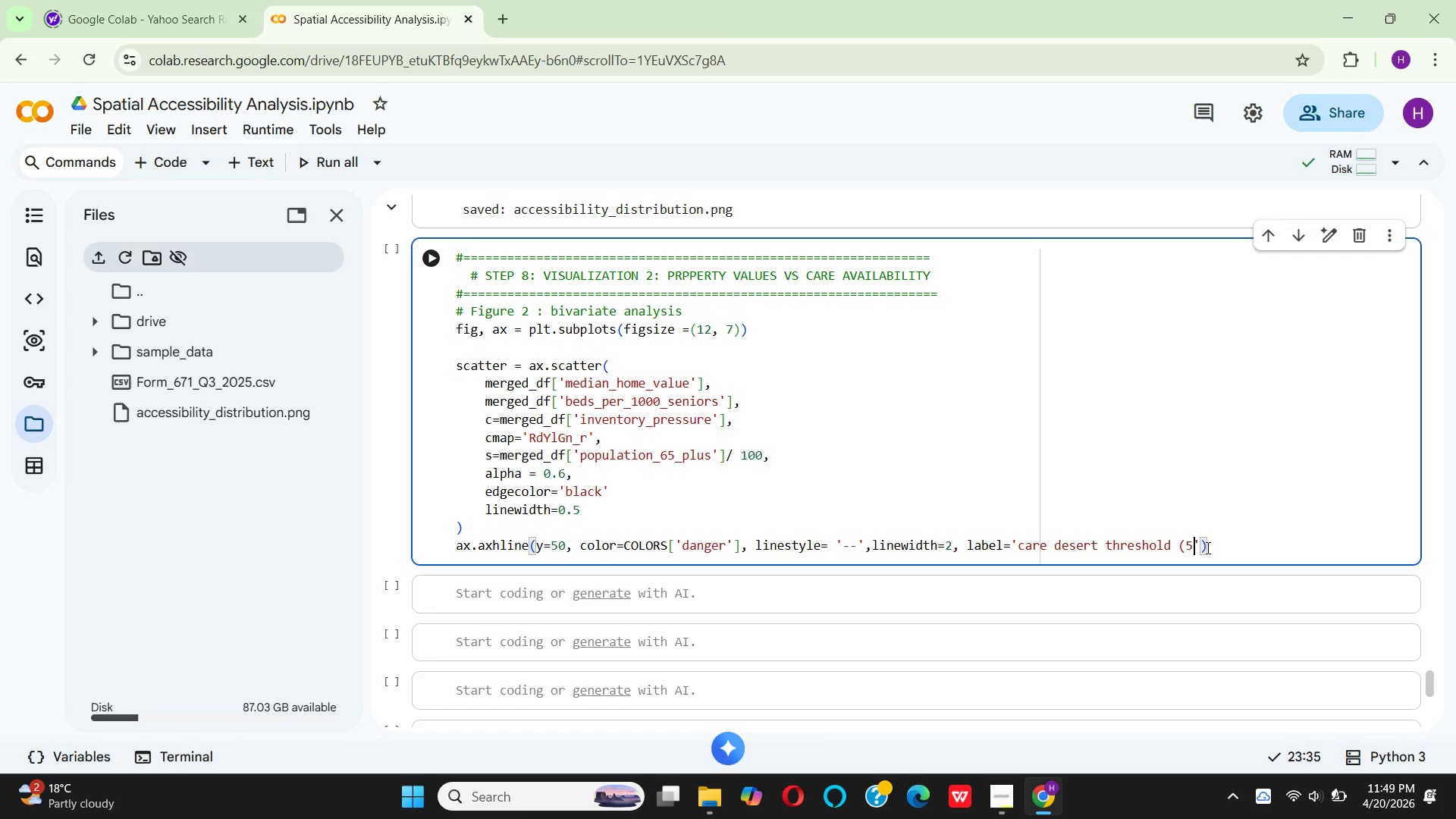 
key(Backspace)
 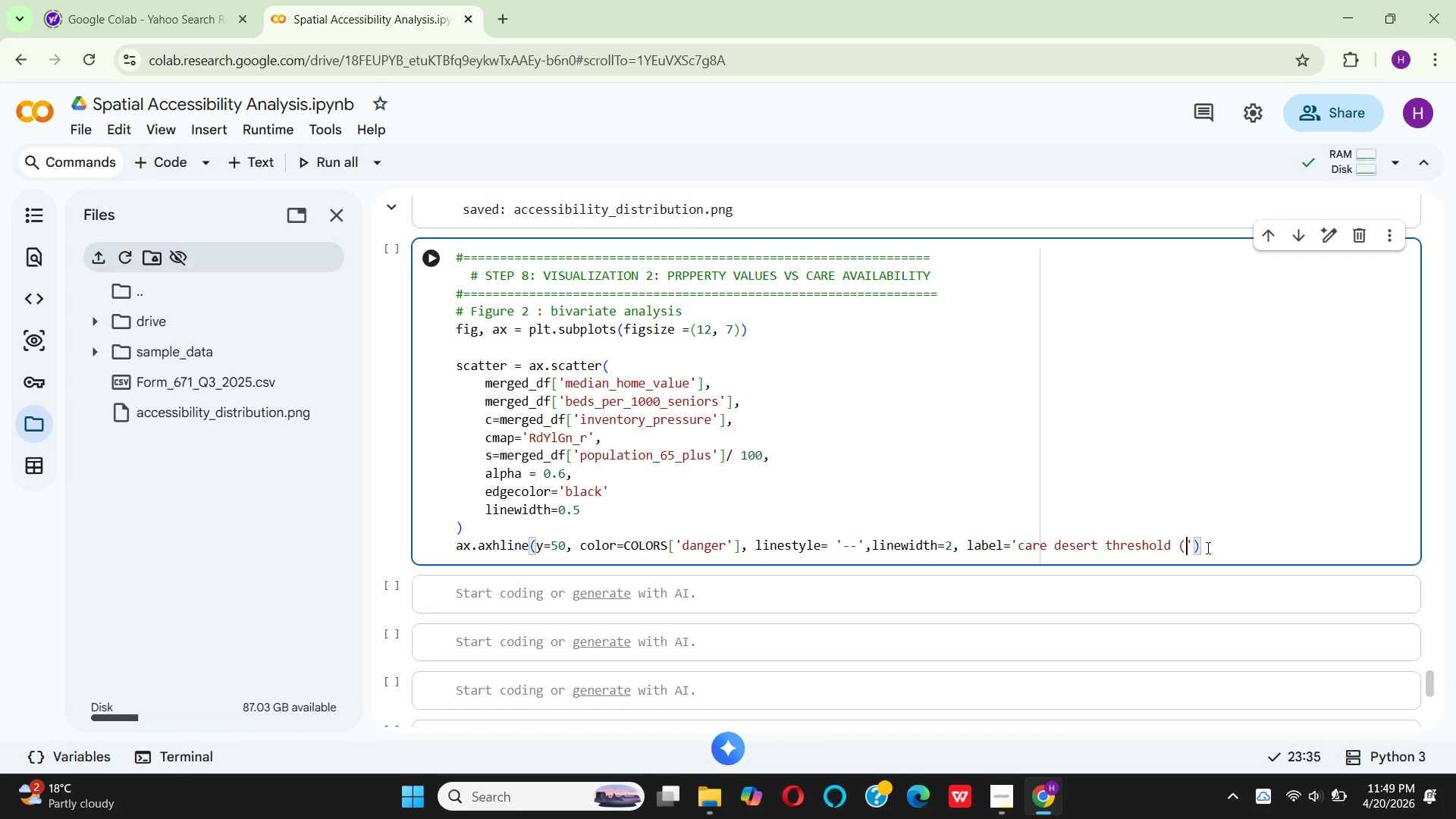 
key(Backspace)
 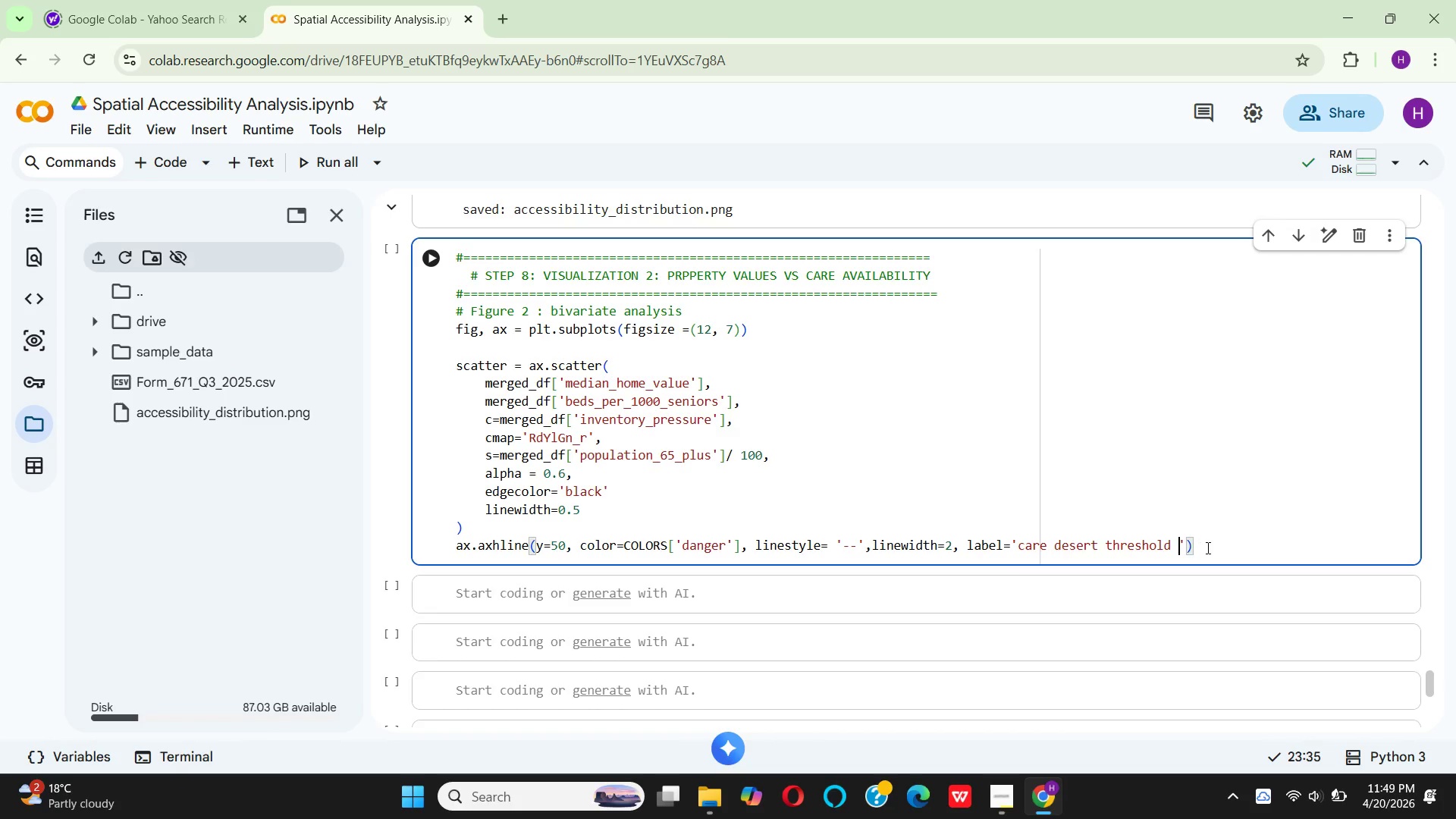 
key(Backspace)
 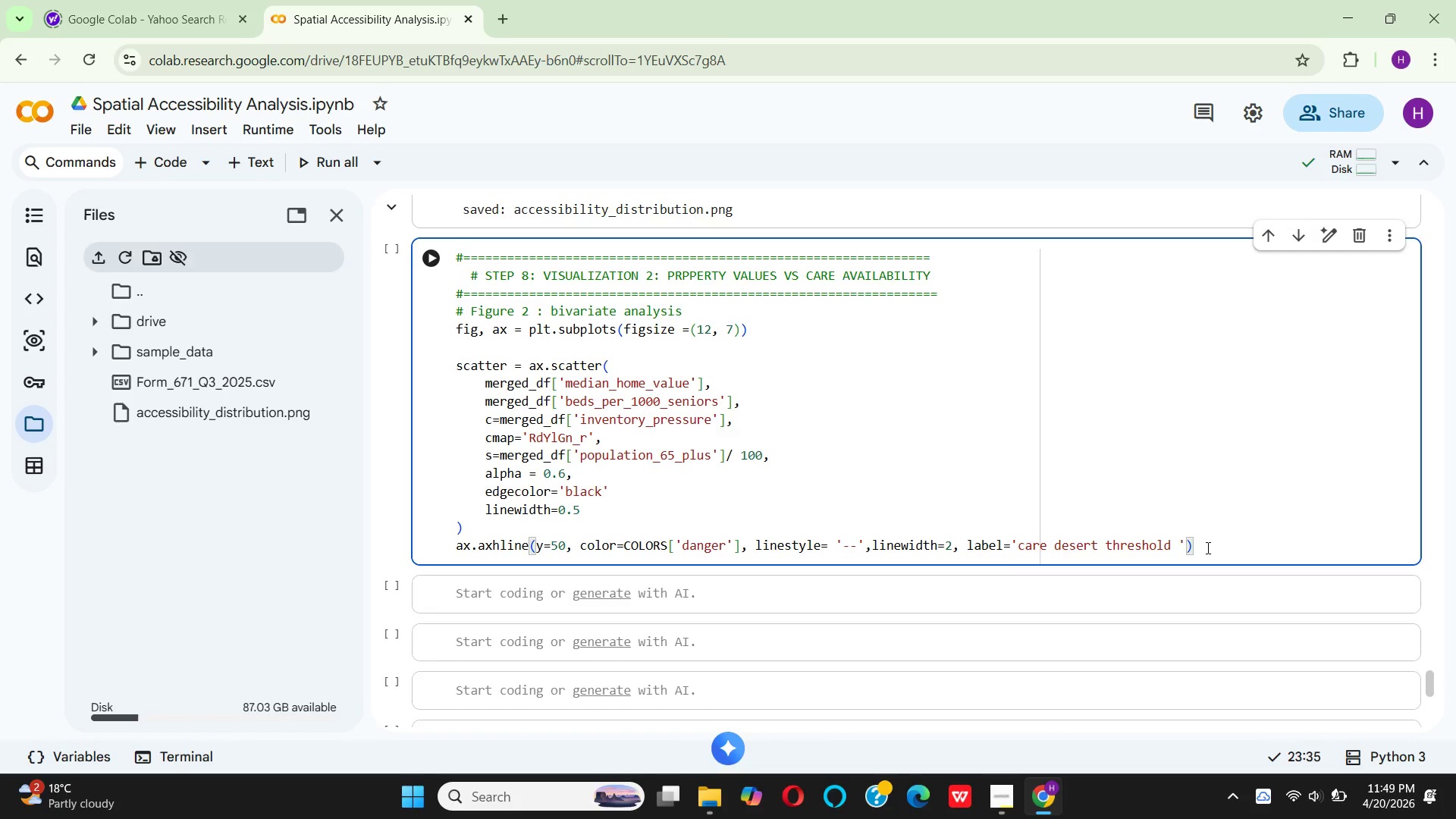 
key(Backspace)
 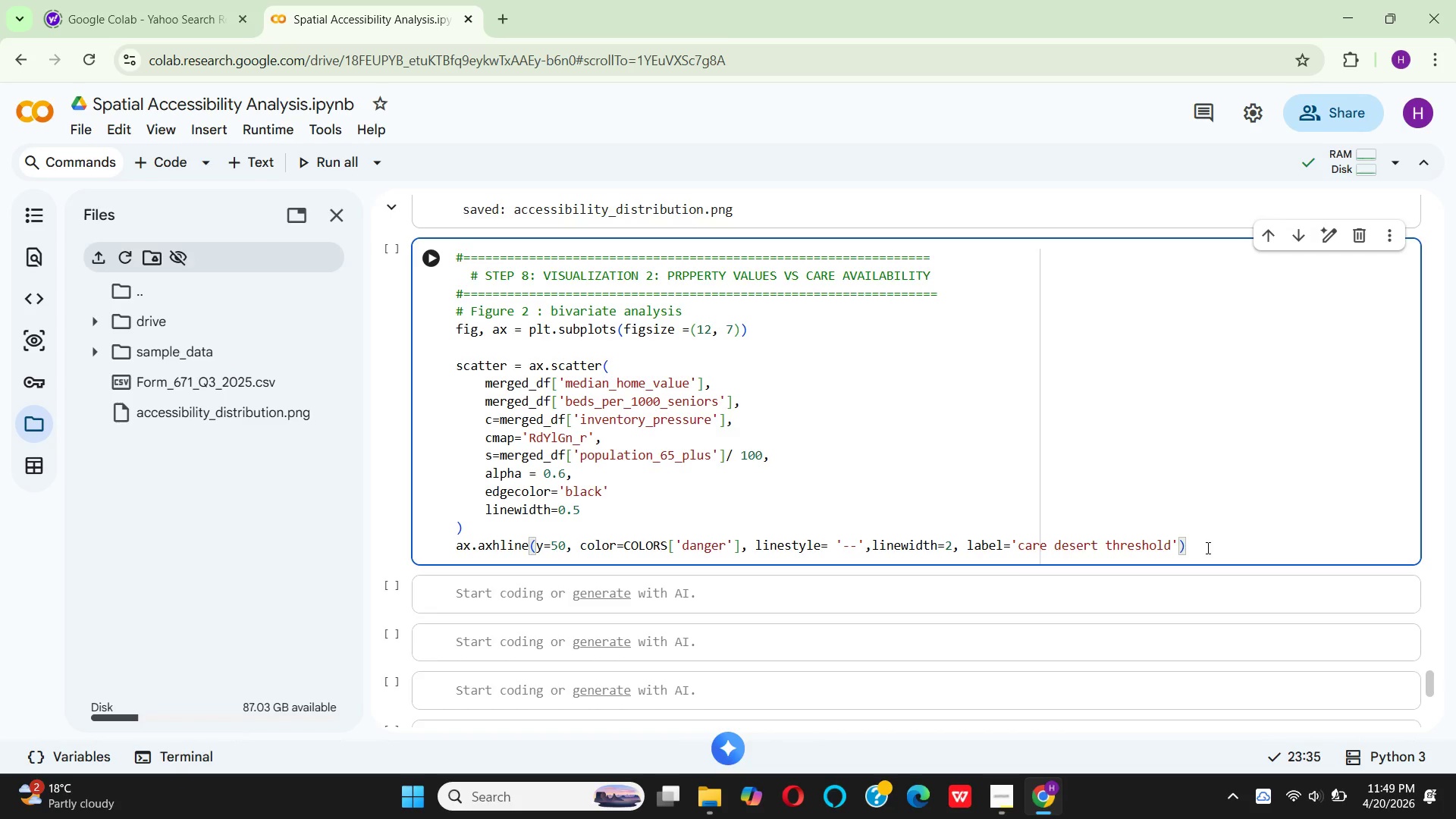 
key(ArrowRight)
 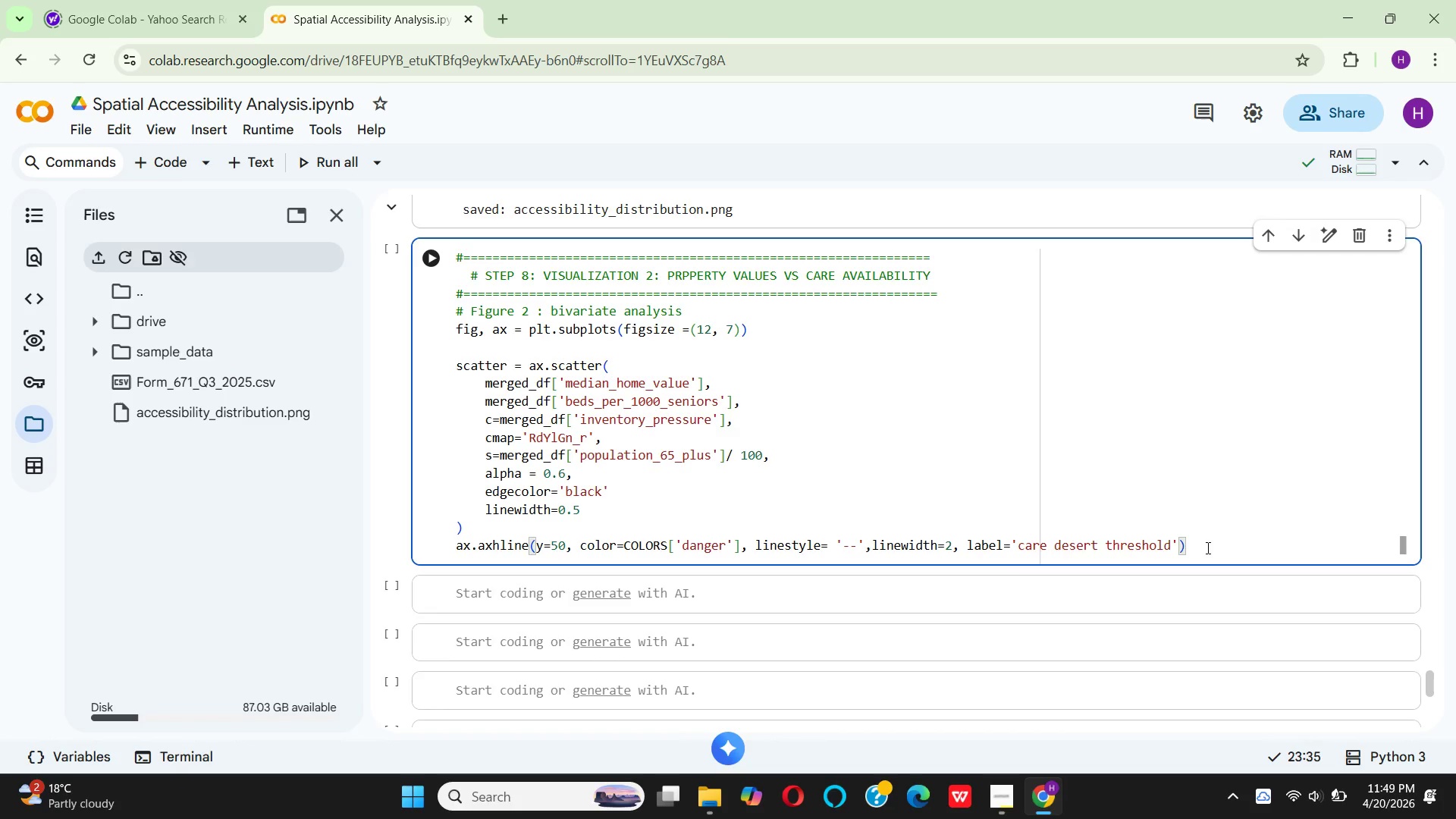 
key(ArrowRight)
 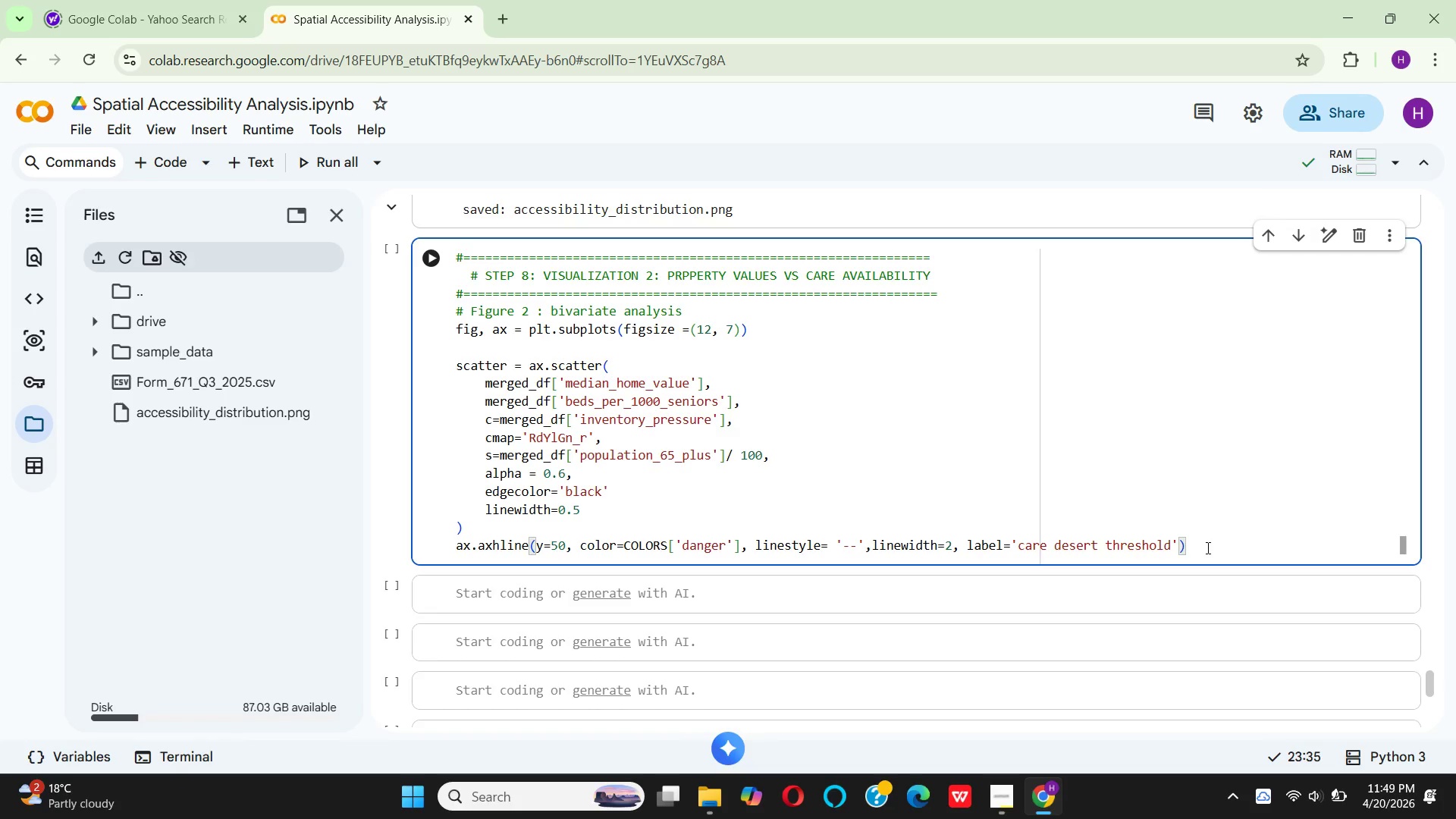 
key(Enter)
 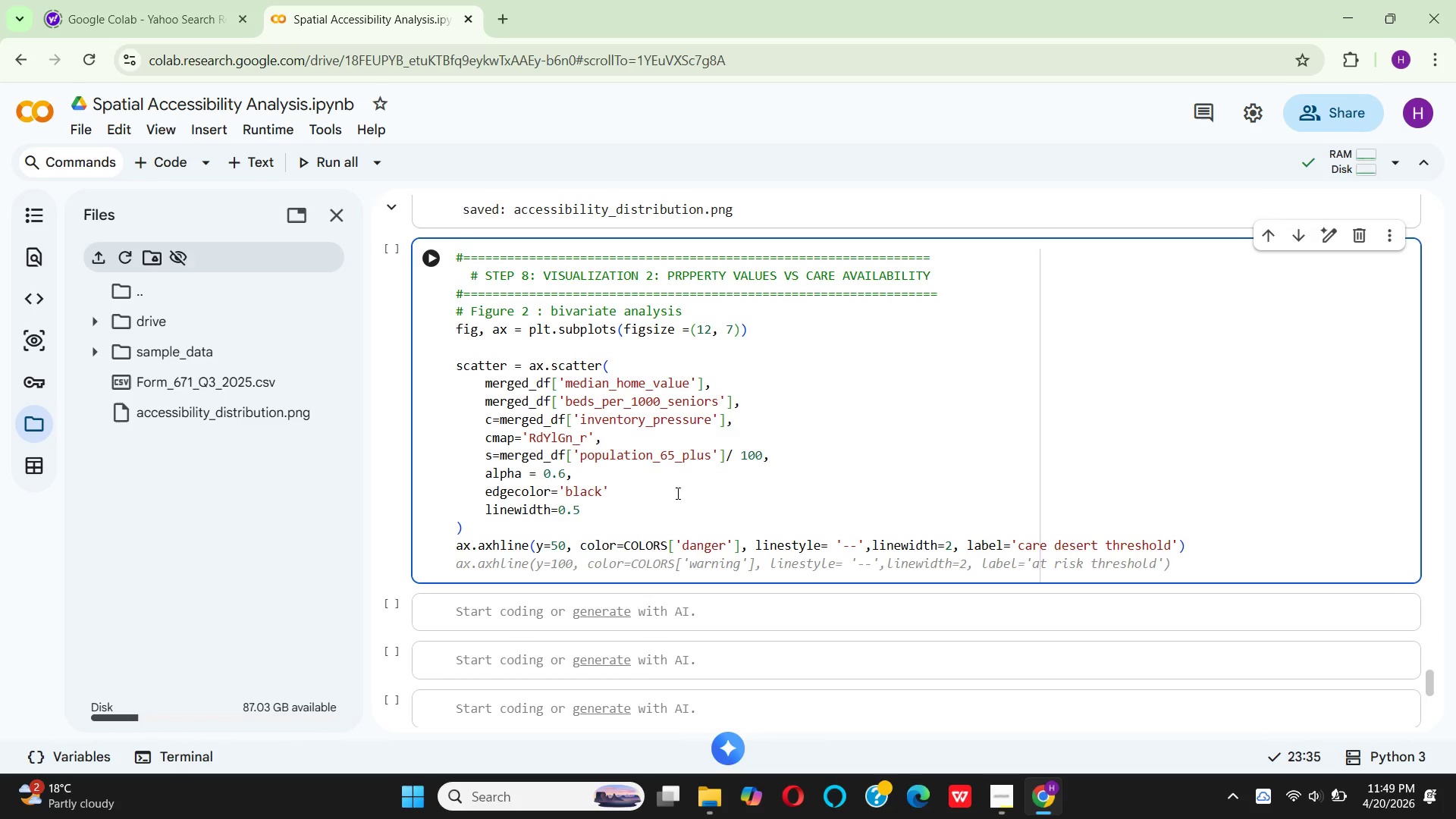 
mouse_move([469, 564])
 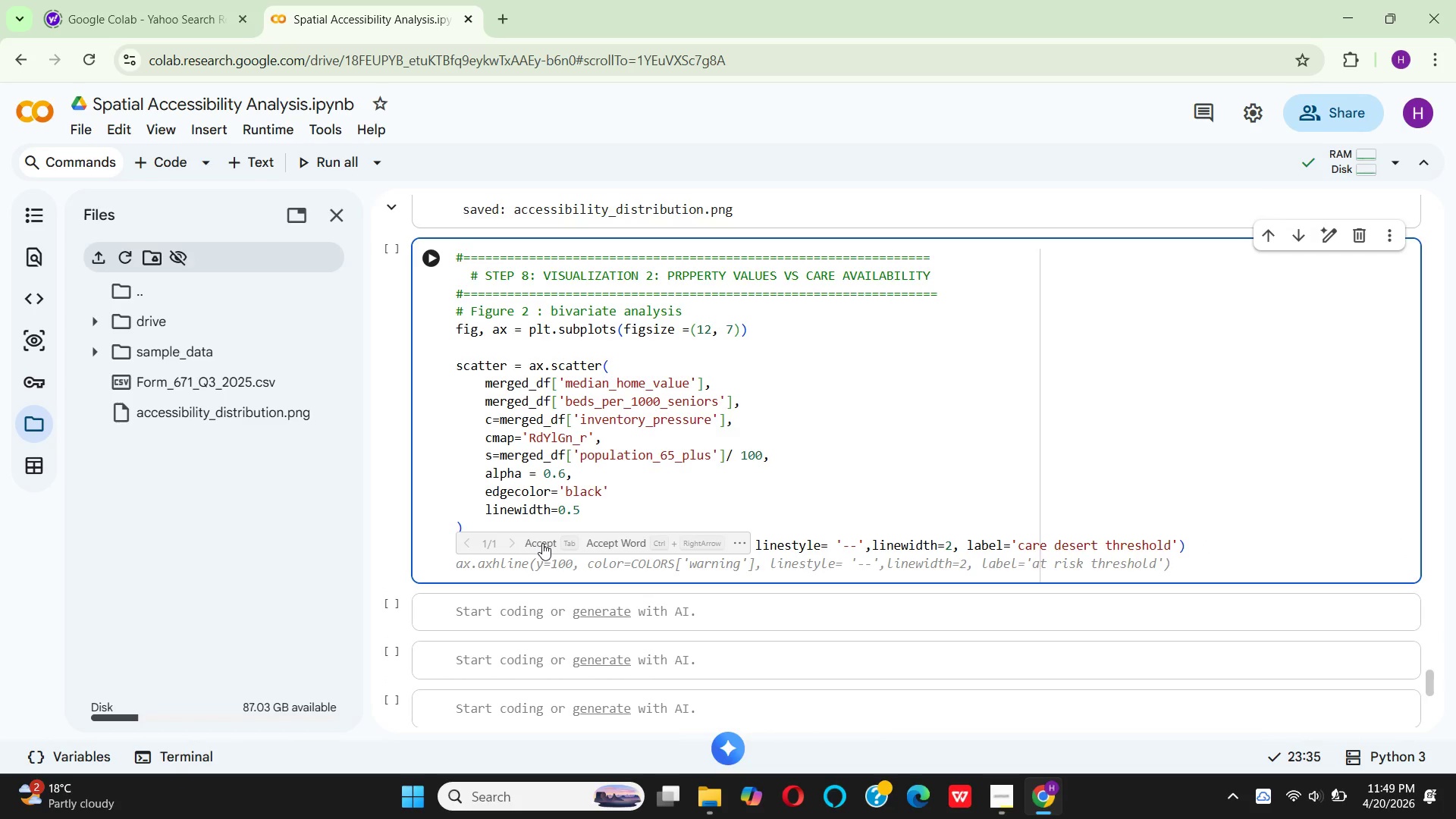 
left_click([542, 543])
 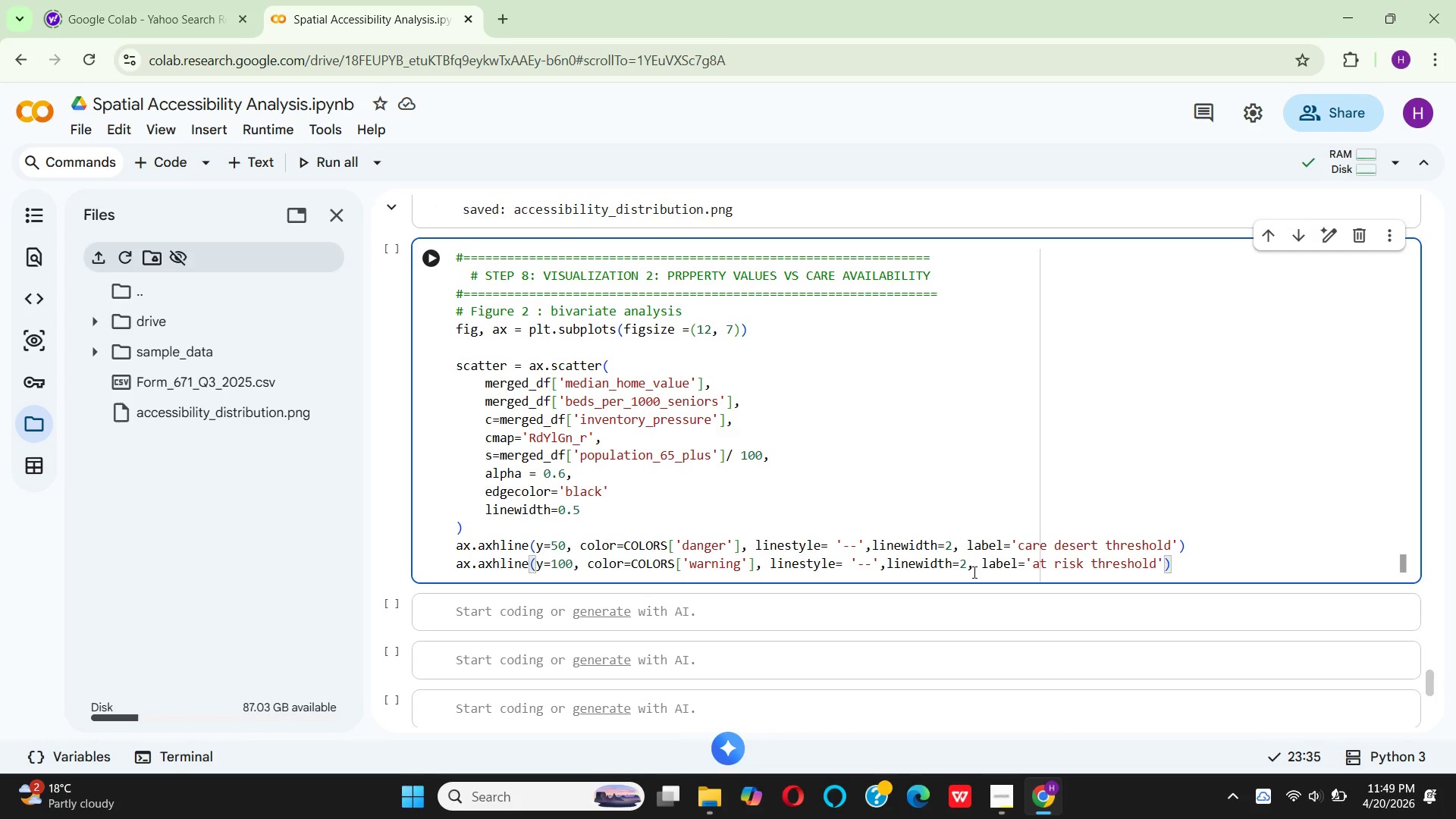 
wait(20.83)
 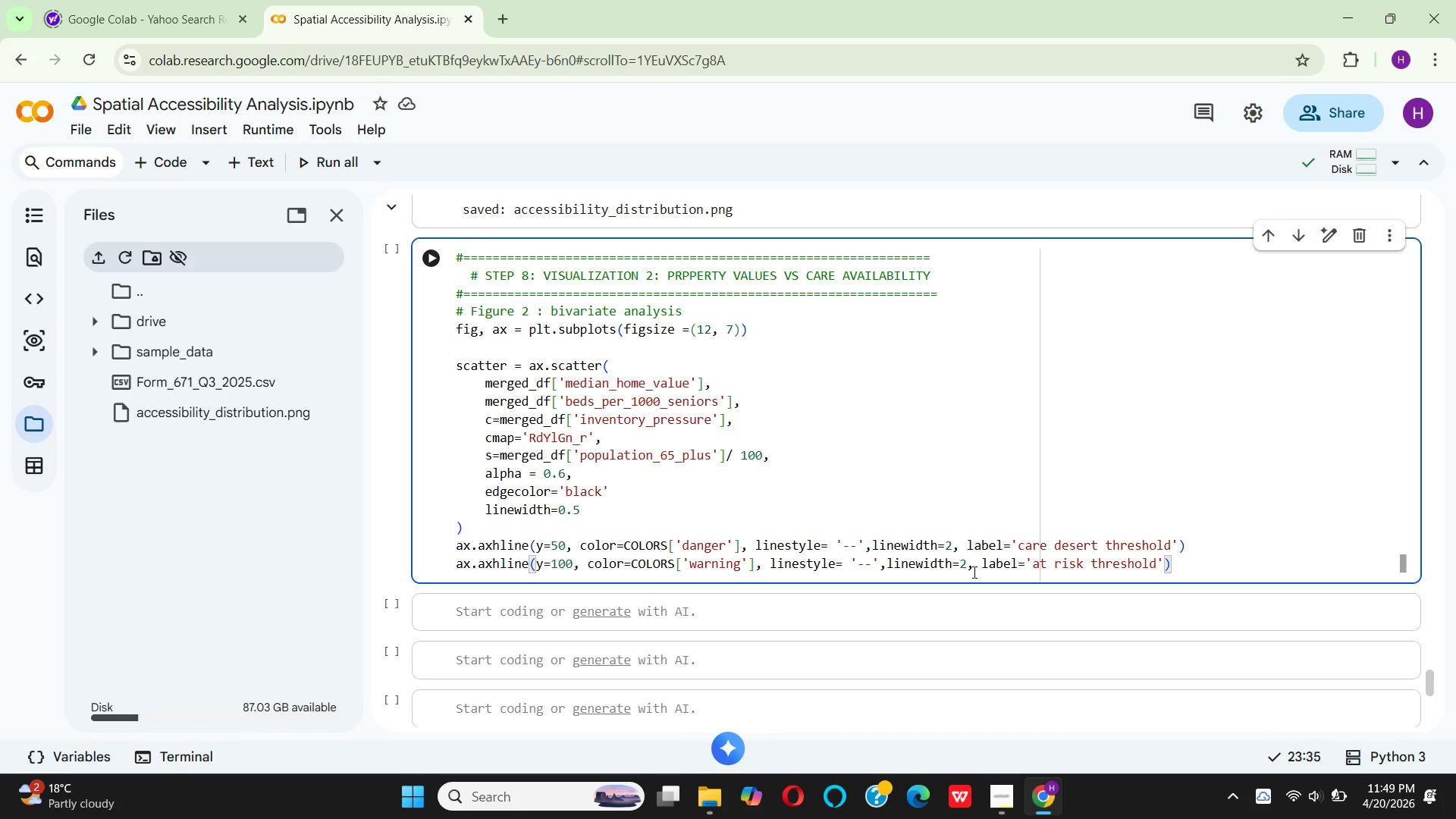 
key(Enter)
 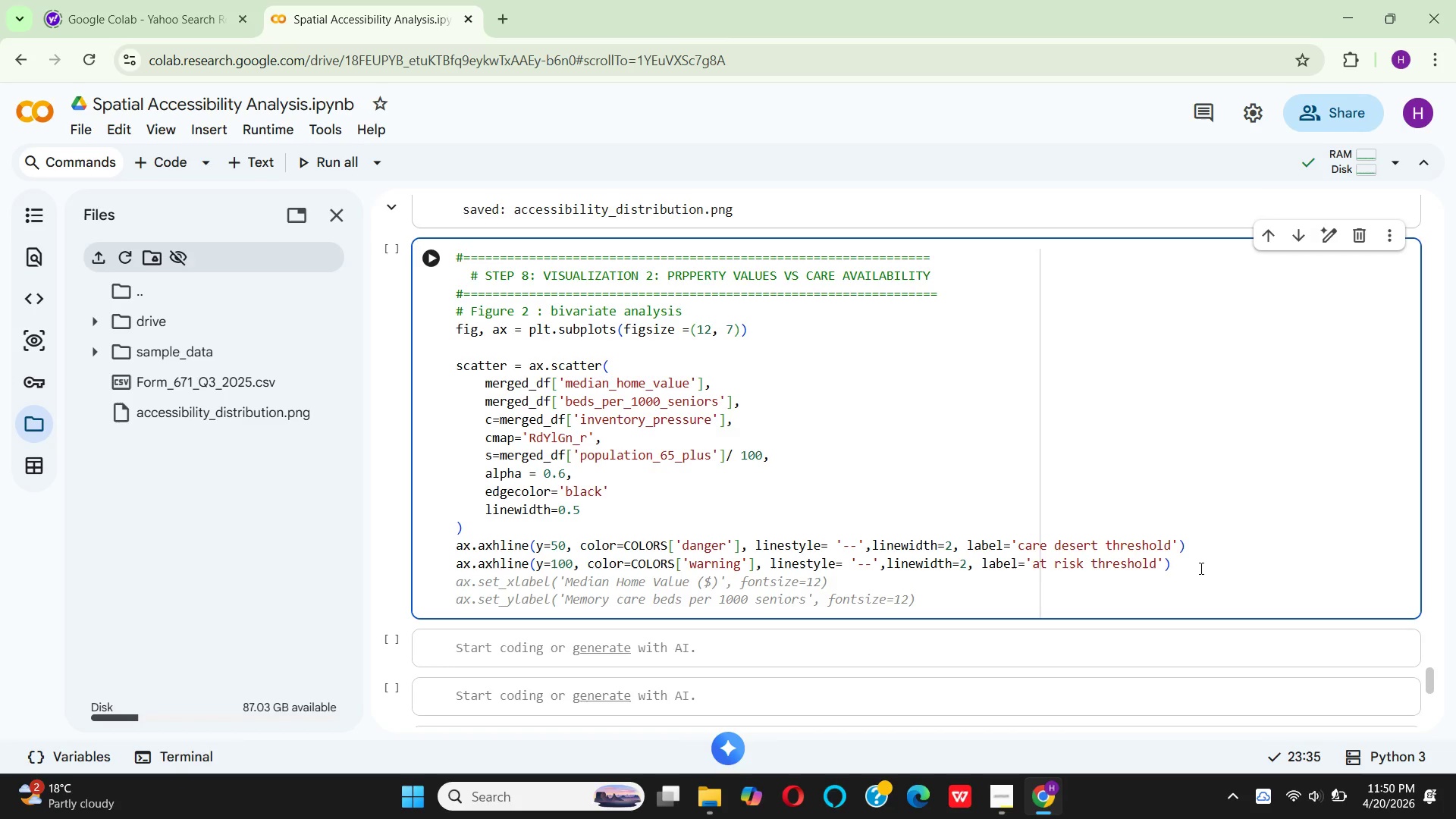 
key(Enter)
 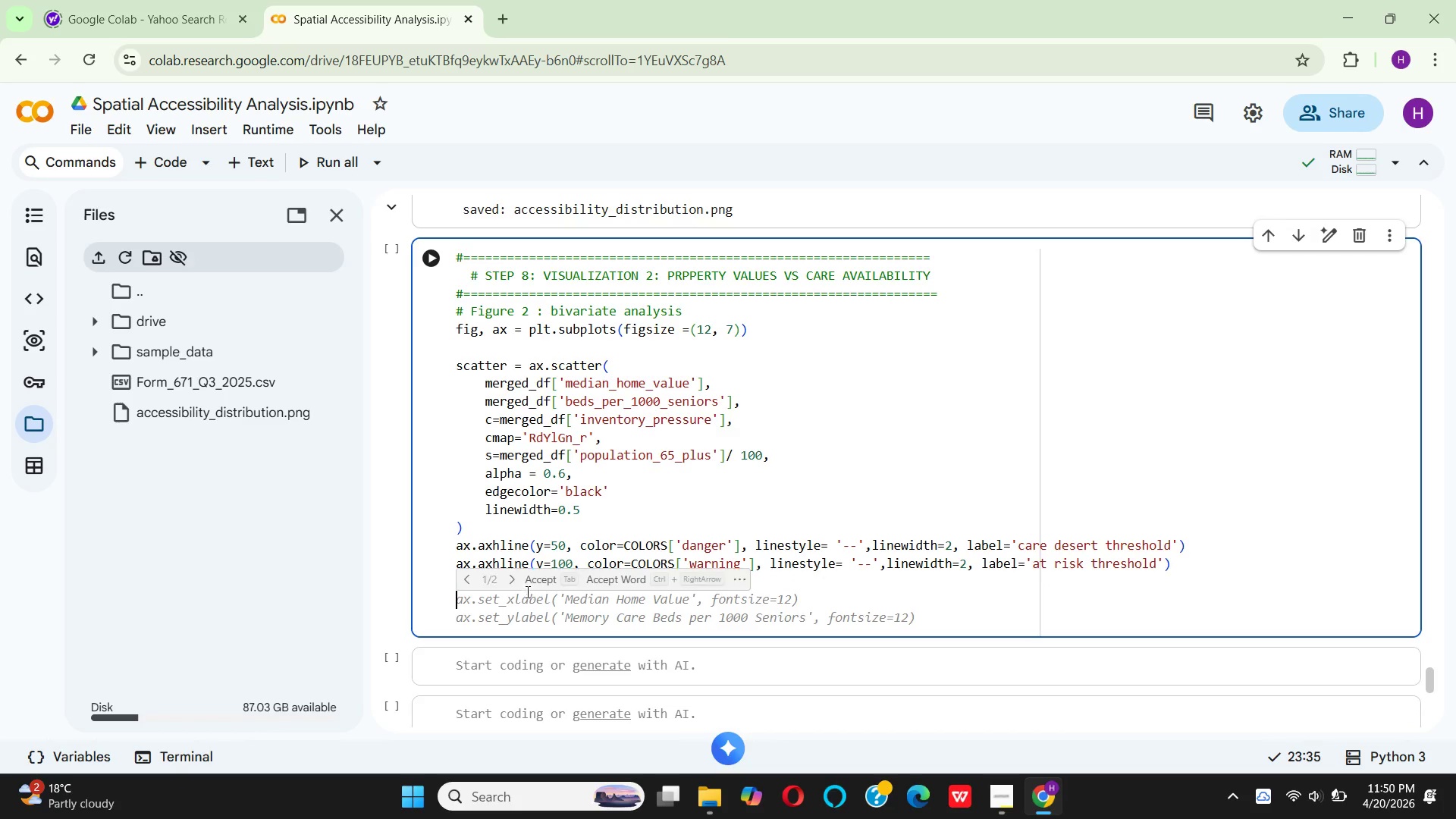 
wait(5.56)
 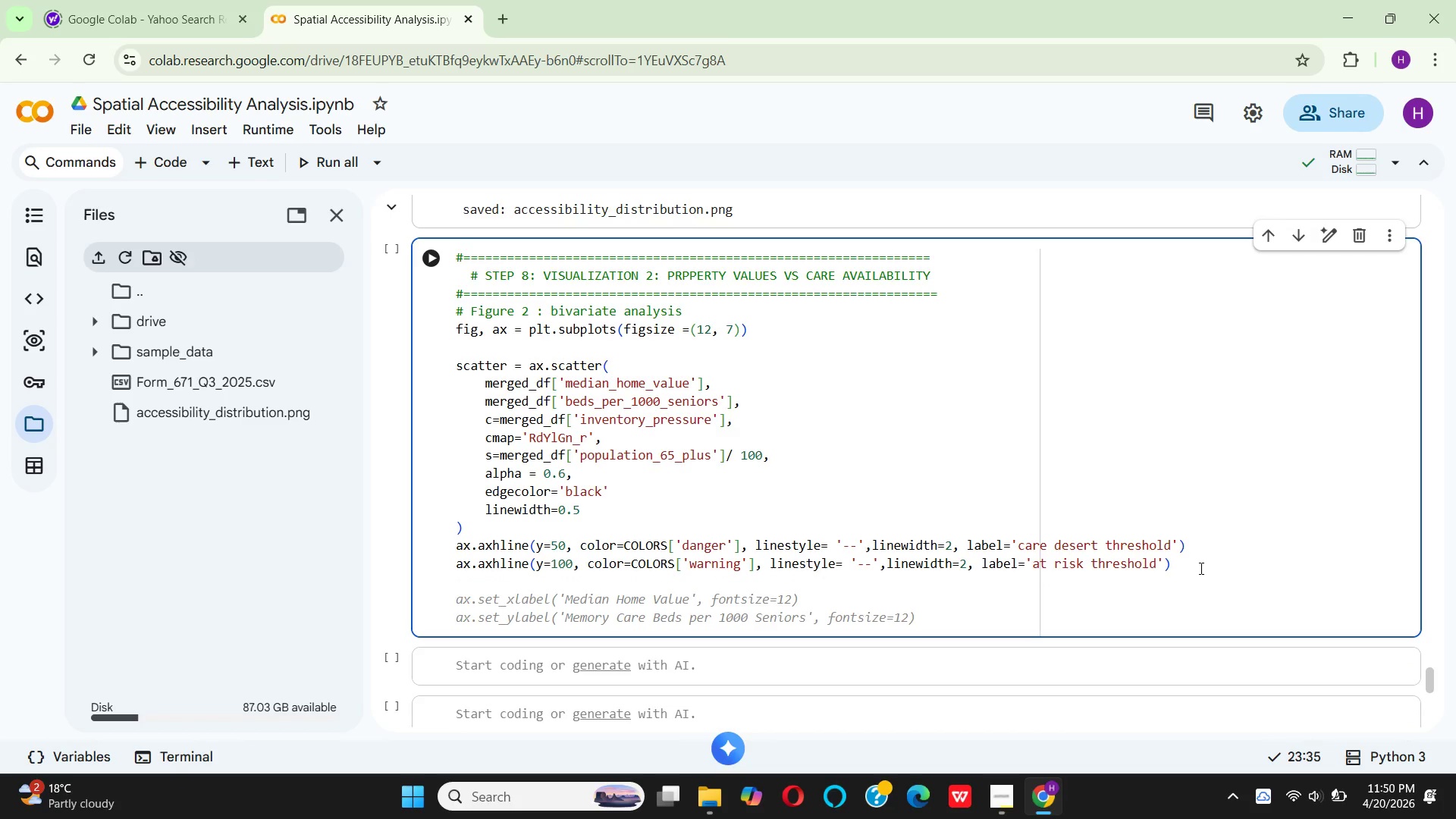 
left_click([541, 575])
 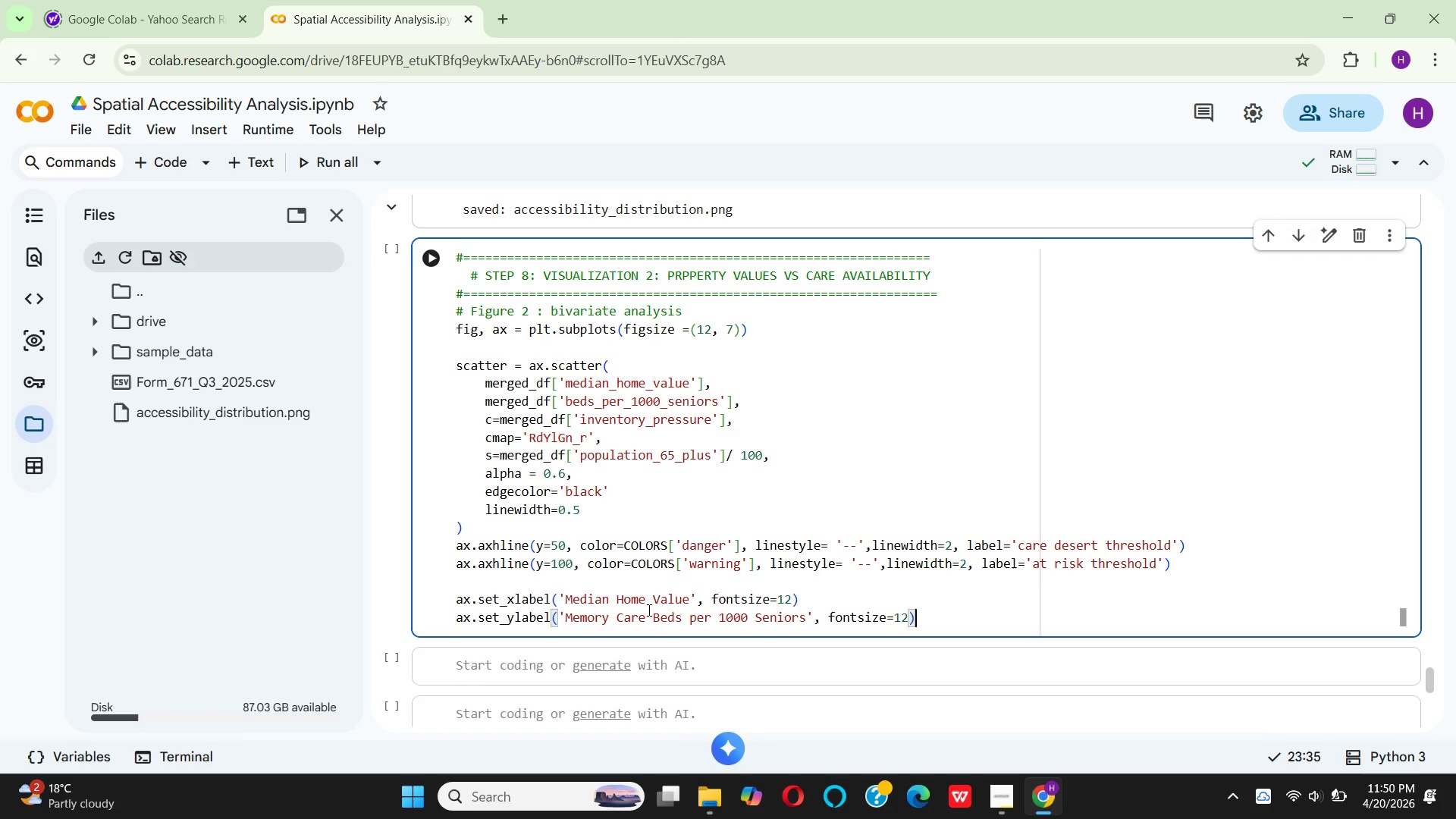 
wait(5.55)
 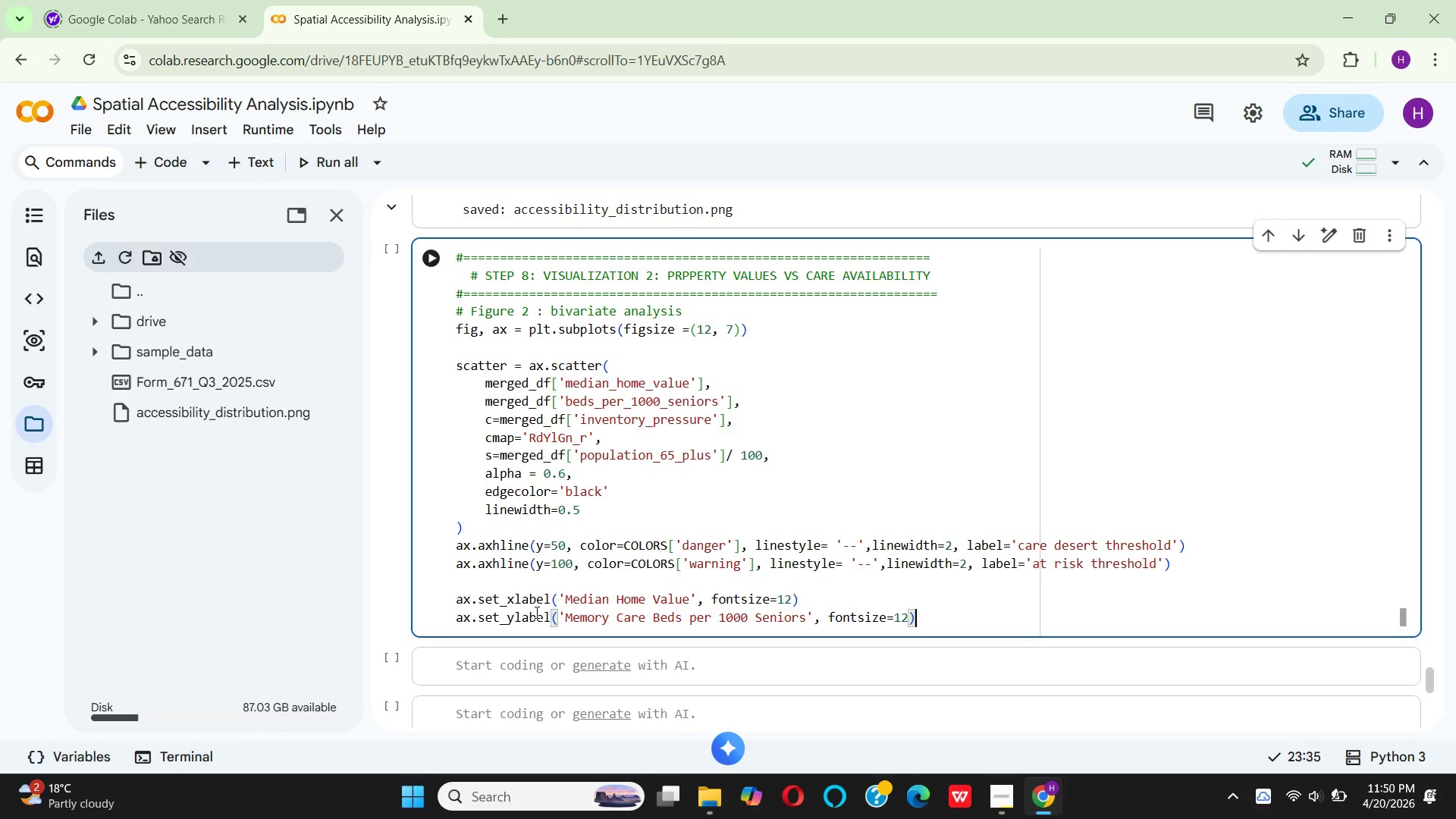 
left_click([692, 598])
 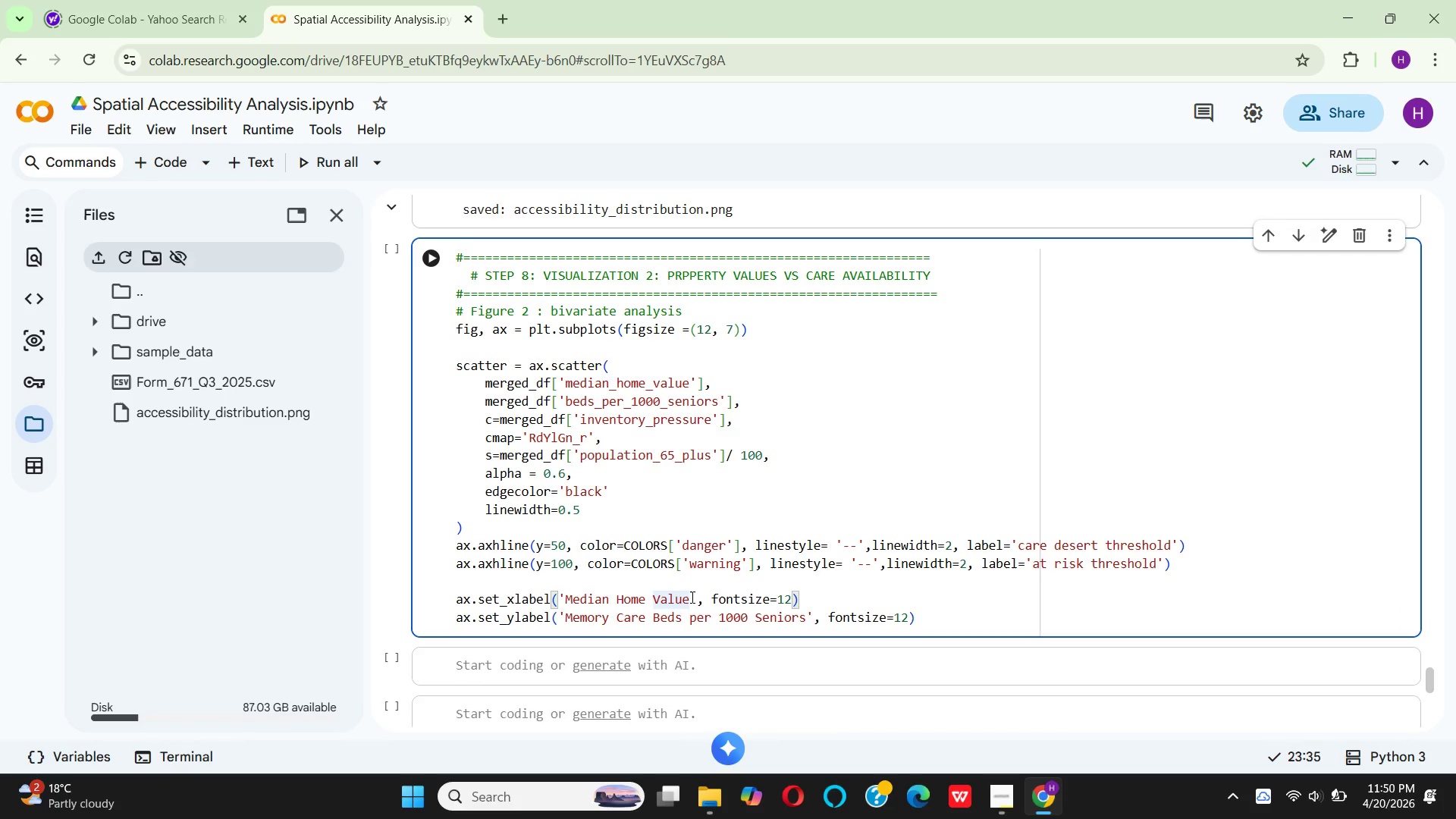 
type(($)
 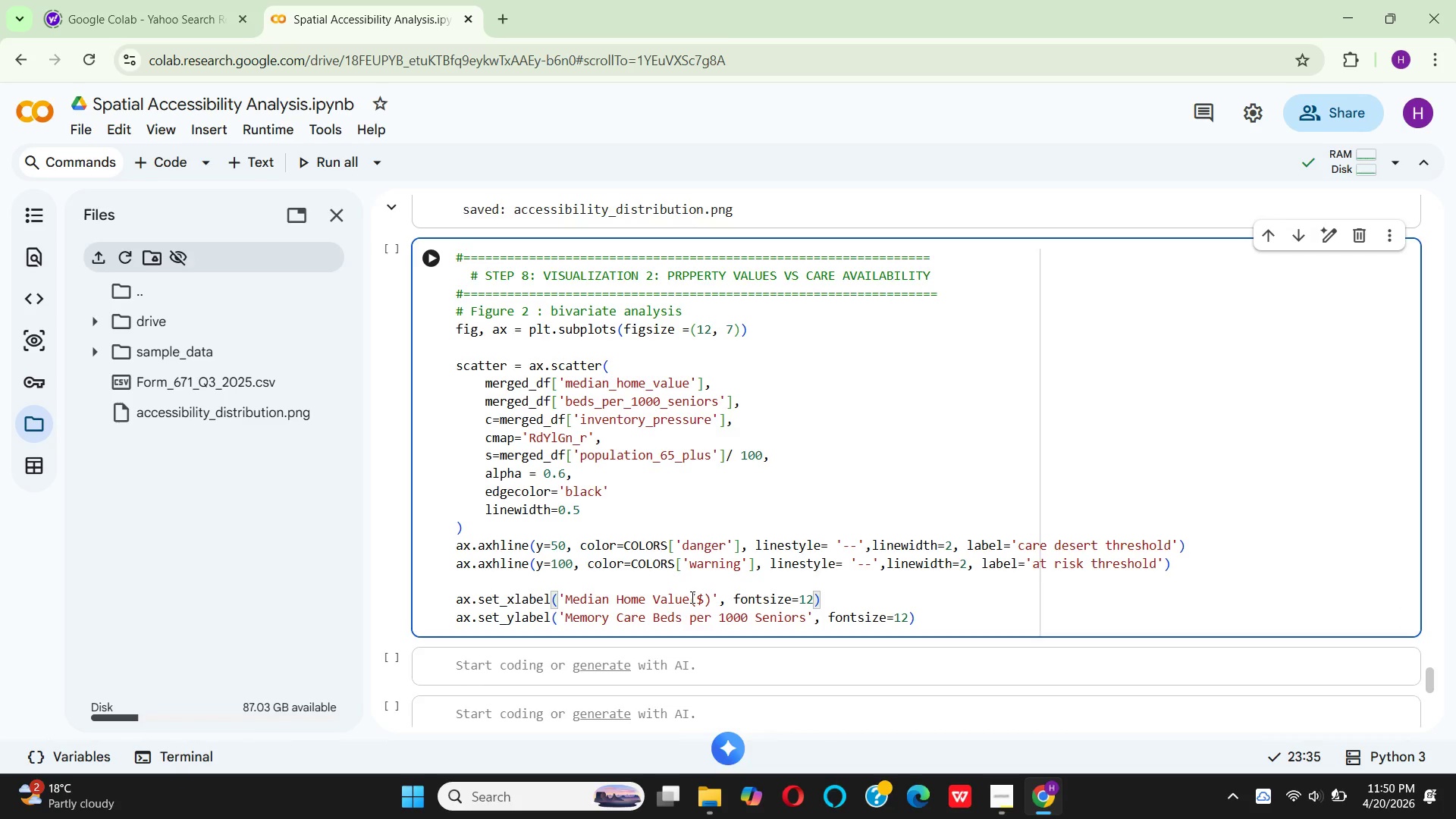 
left_click([693, 601])
 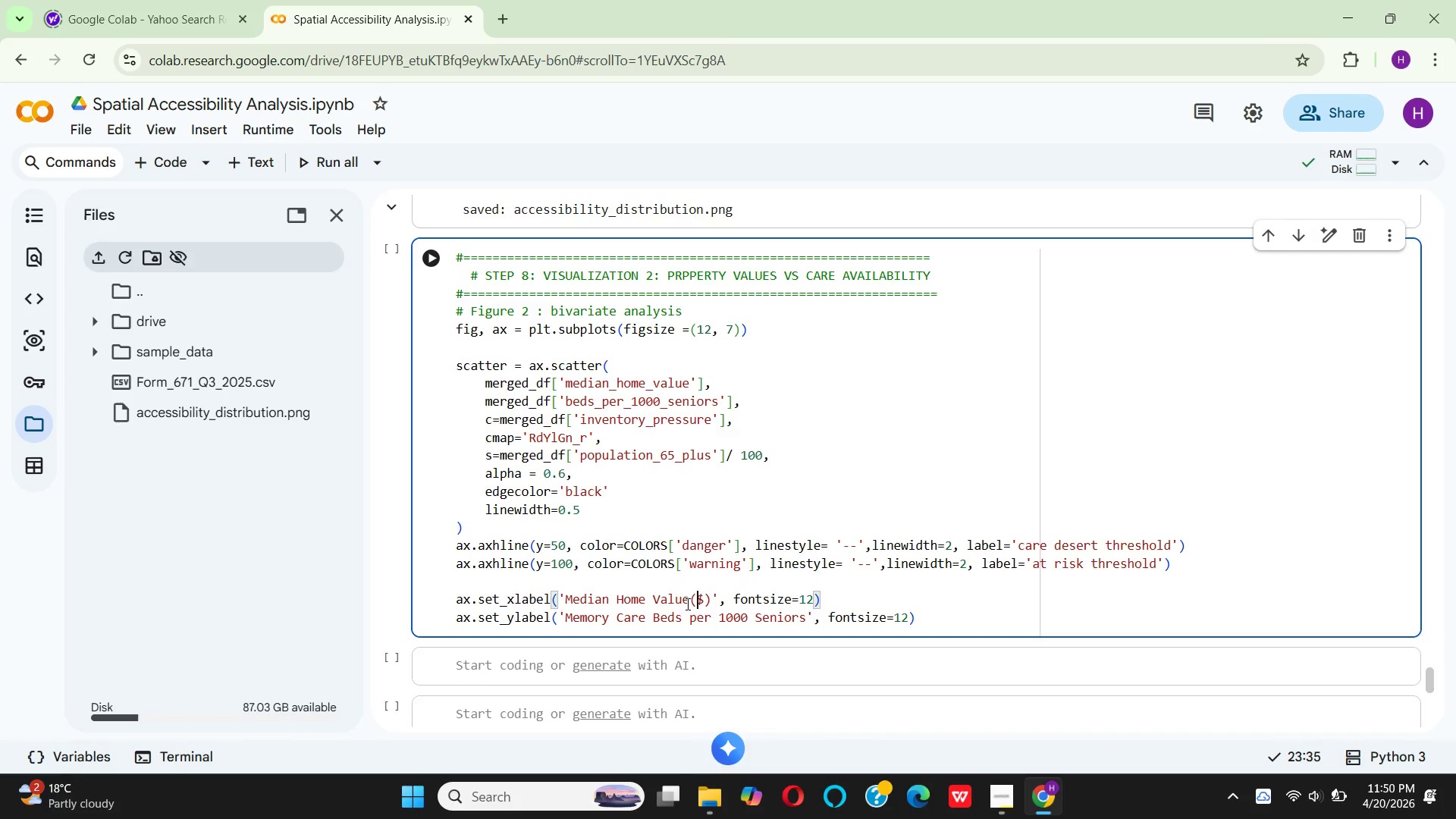 
left_click([686, 604])
 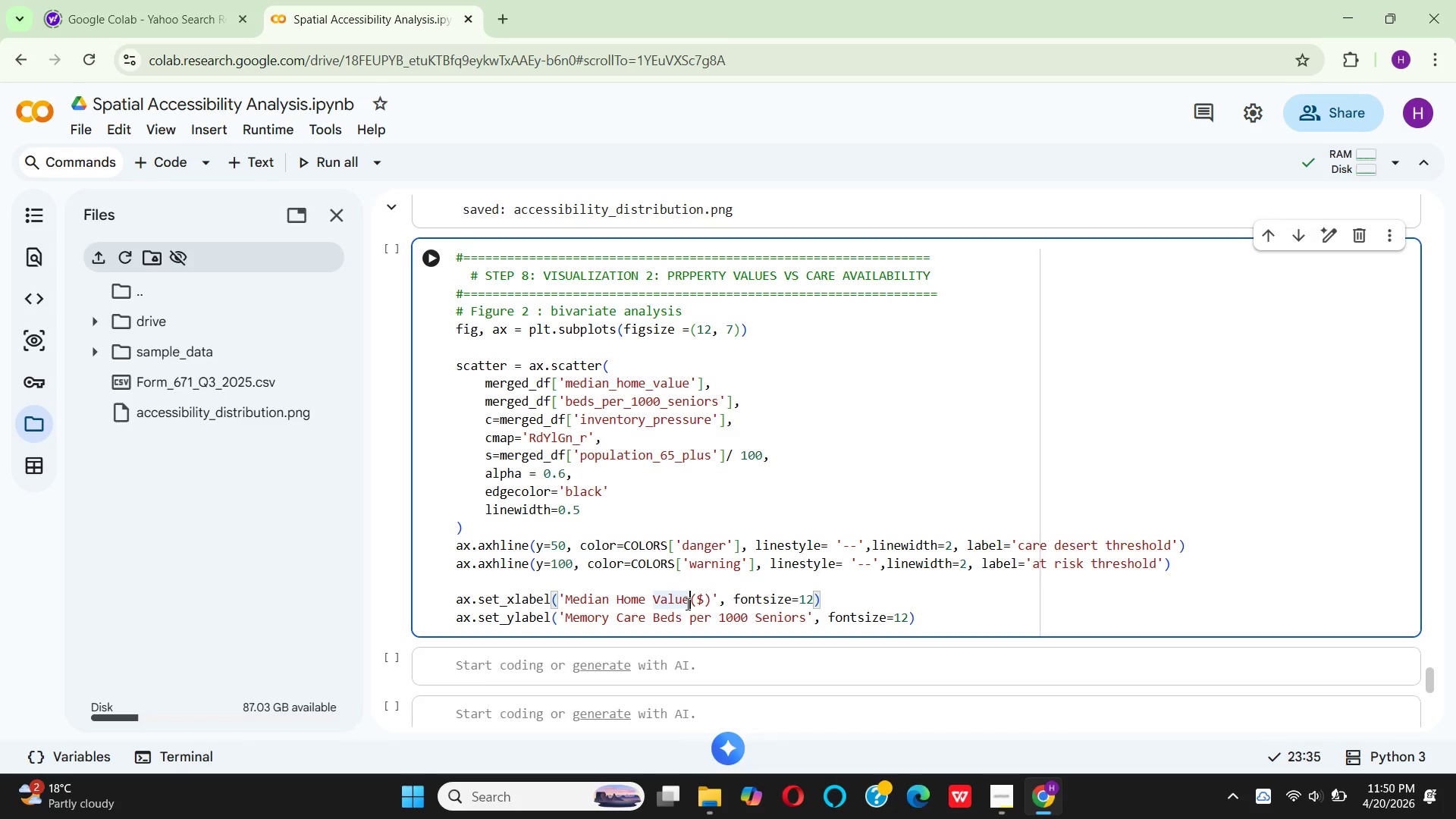 
key(Space)
 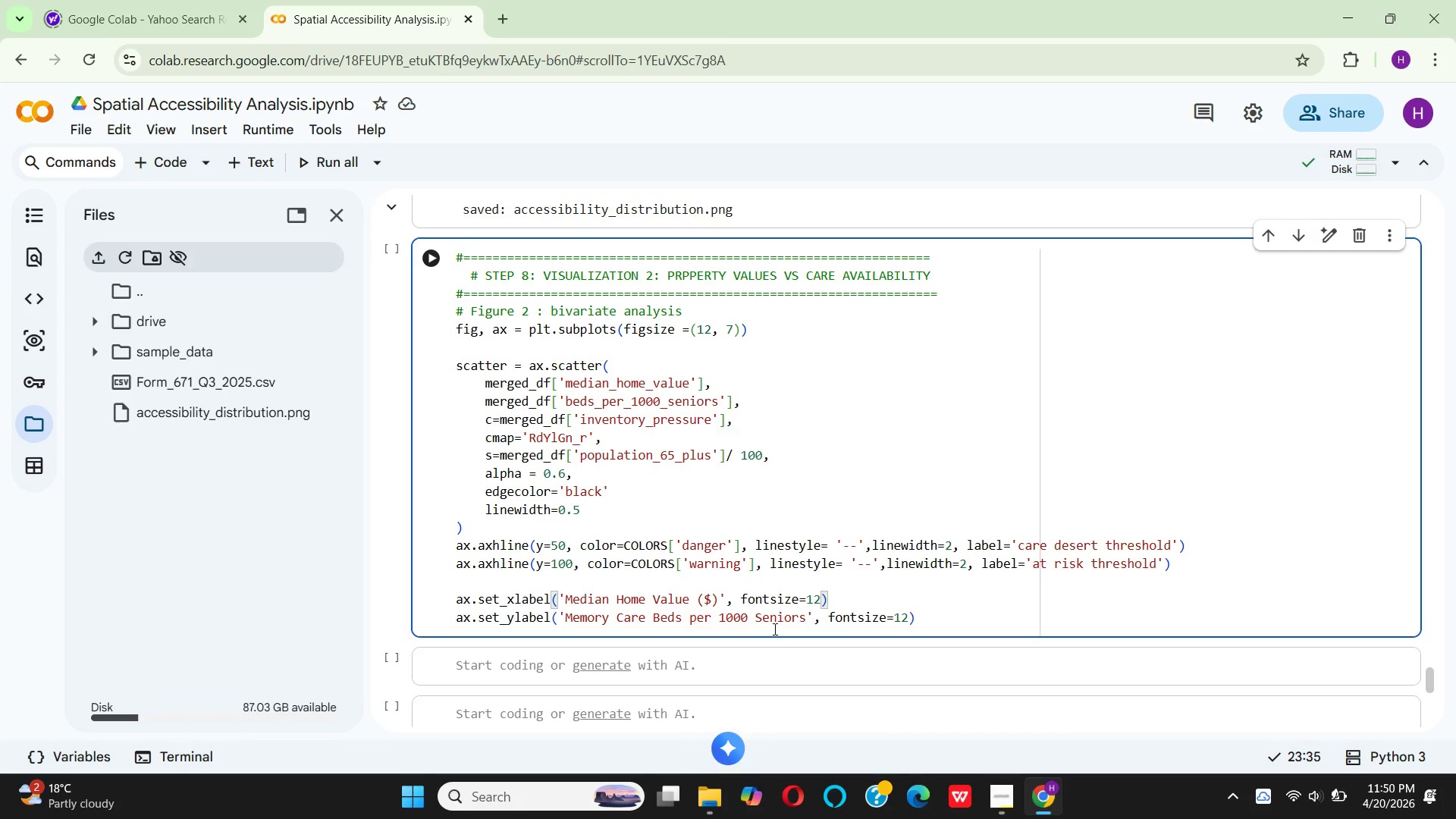 
wait(11.48)
 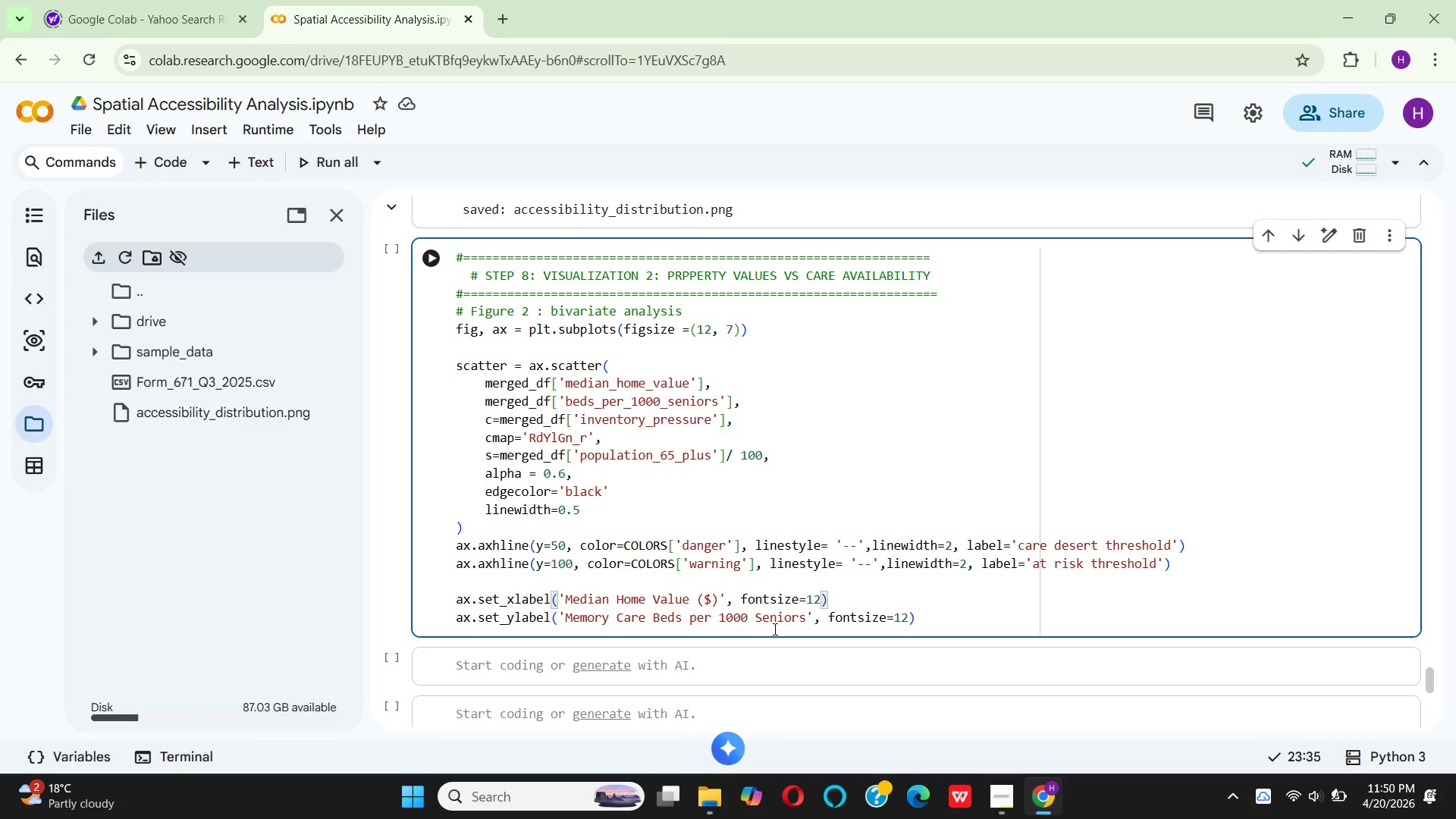 
left_click([944, 620])
 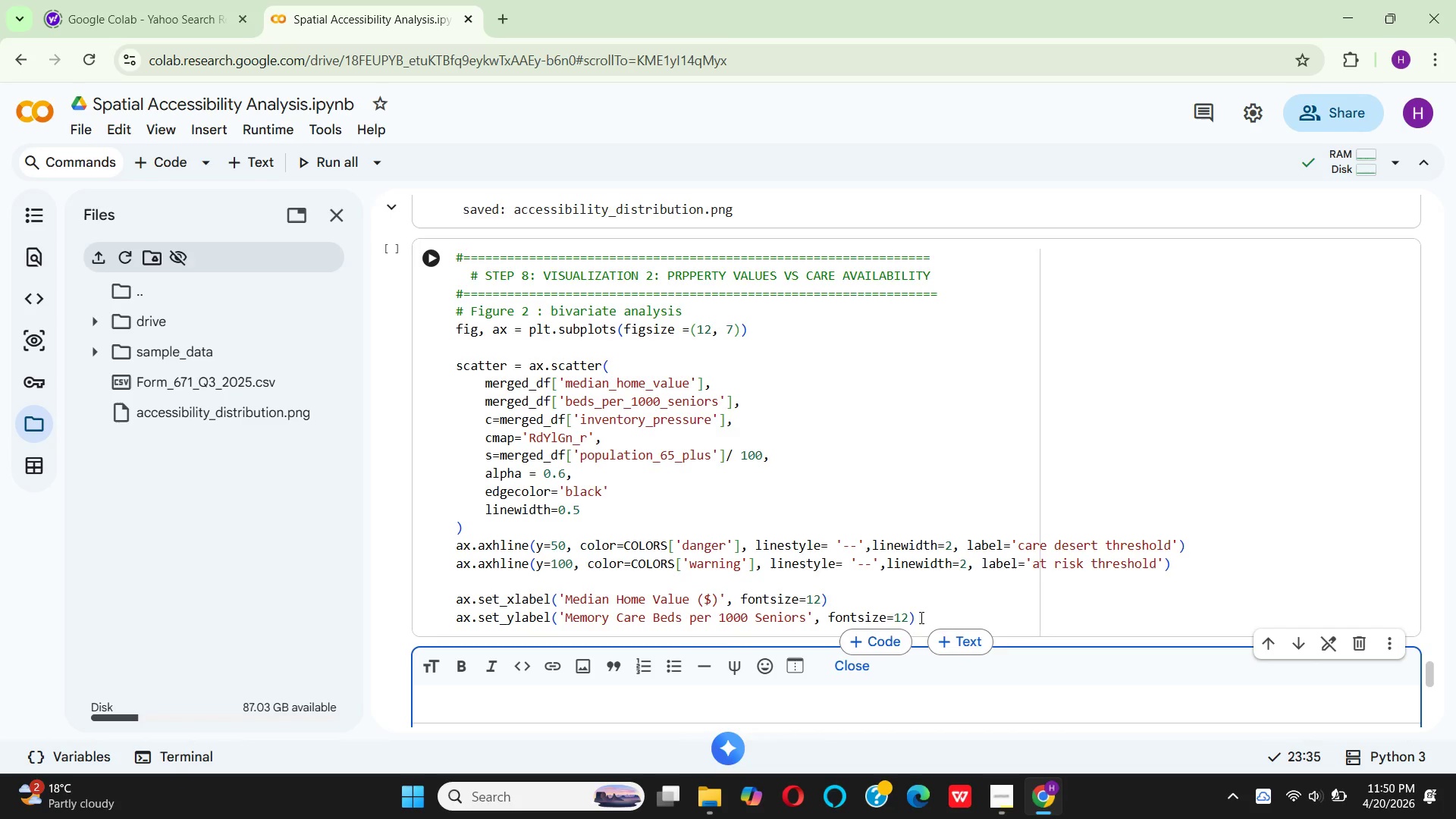 
left_click([920, 617])
 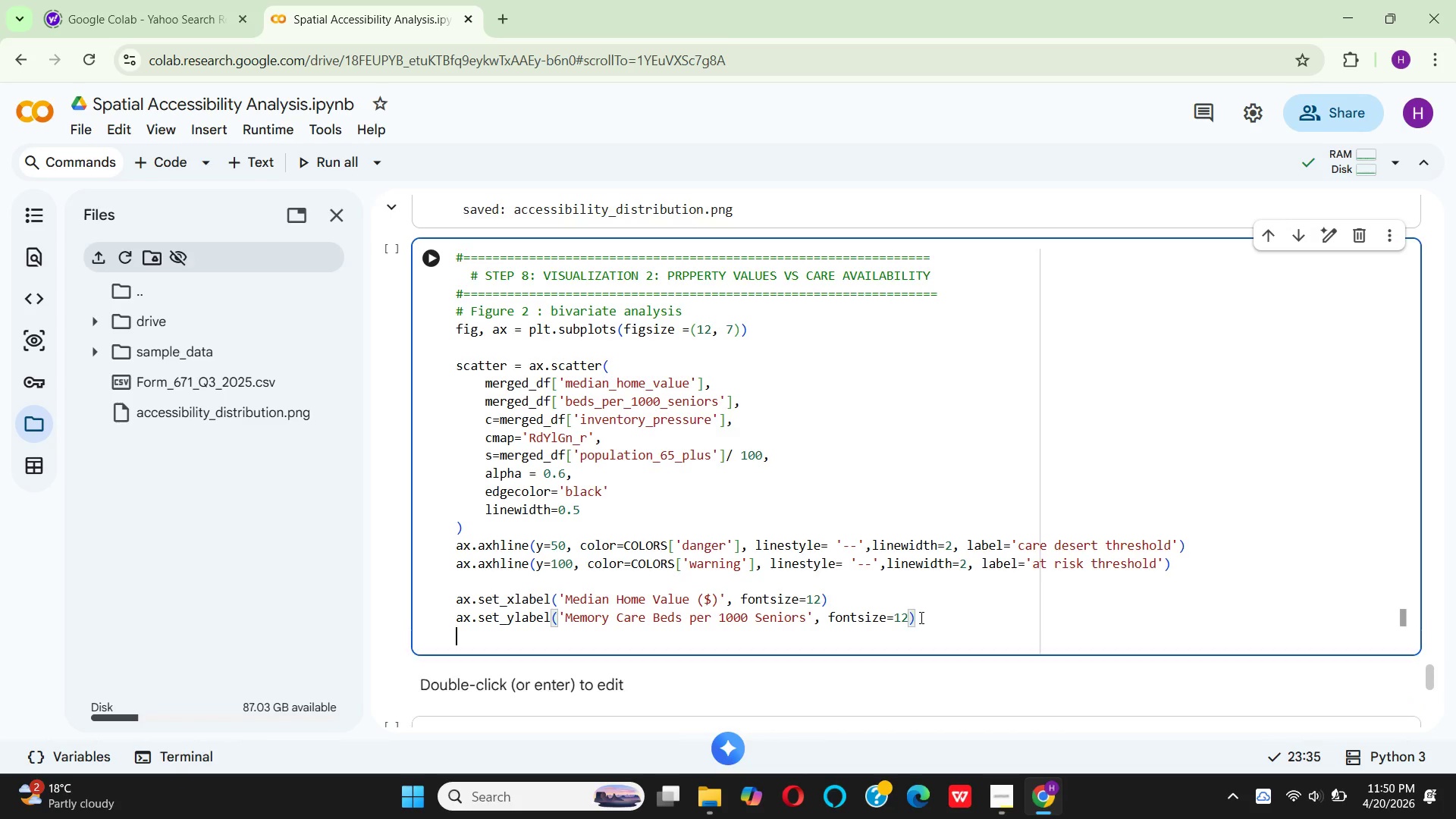 
key(Enter)
 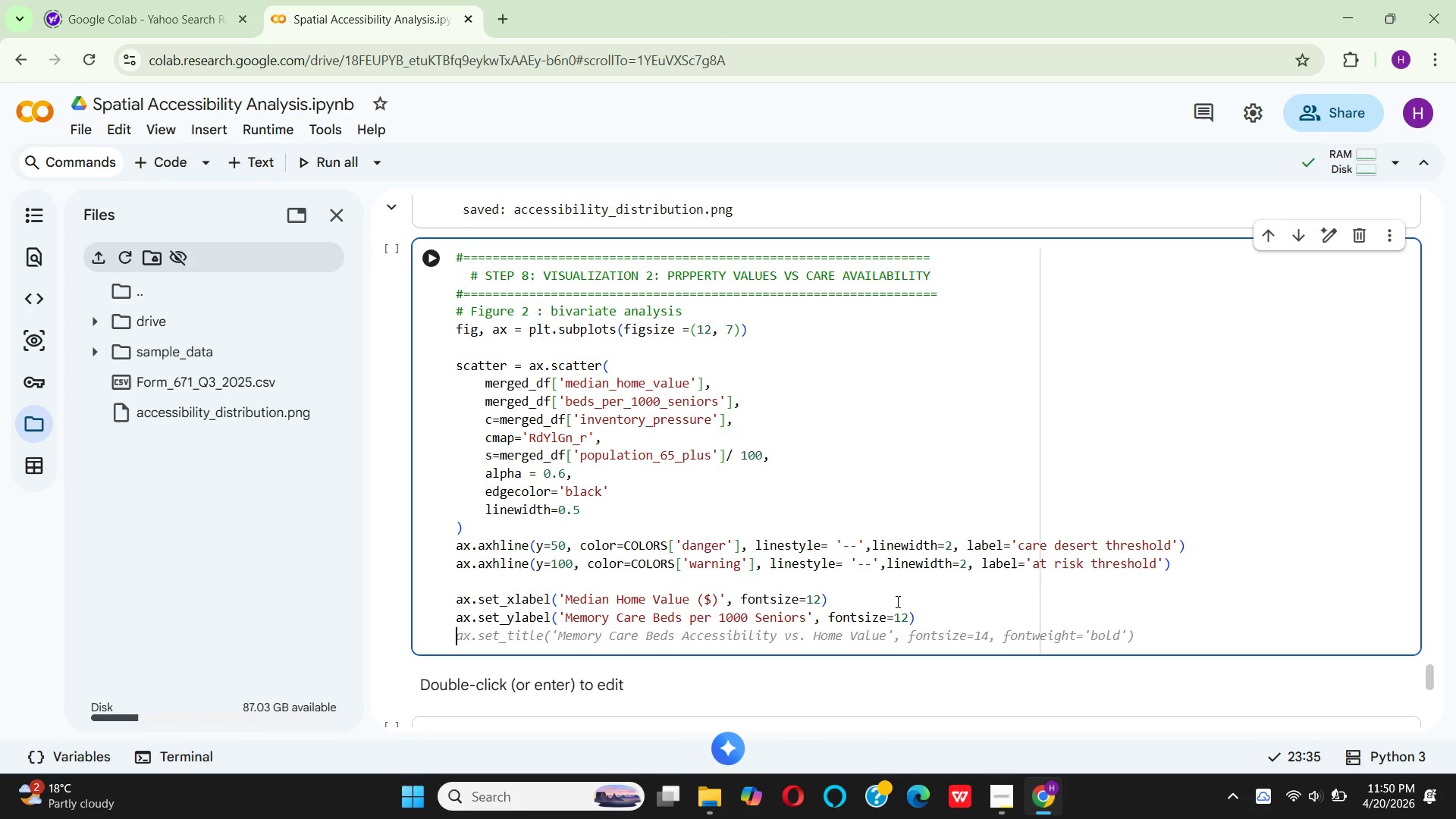 
scroll: coordinate [896, 597], scroll_direction: down, amount: 1.0
 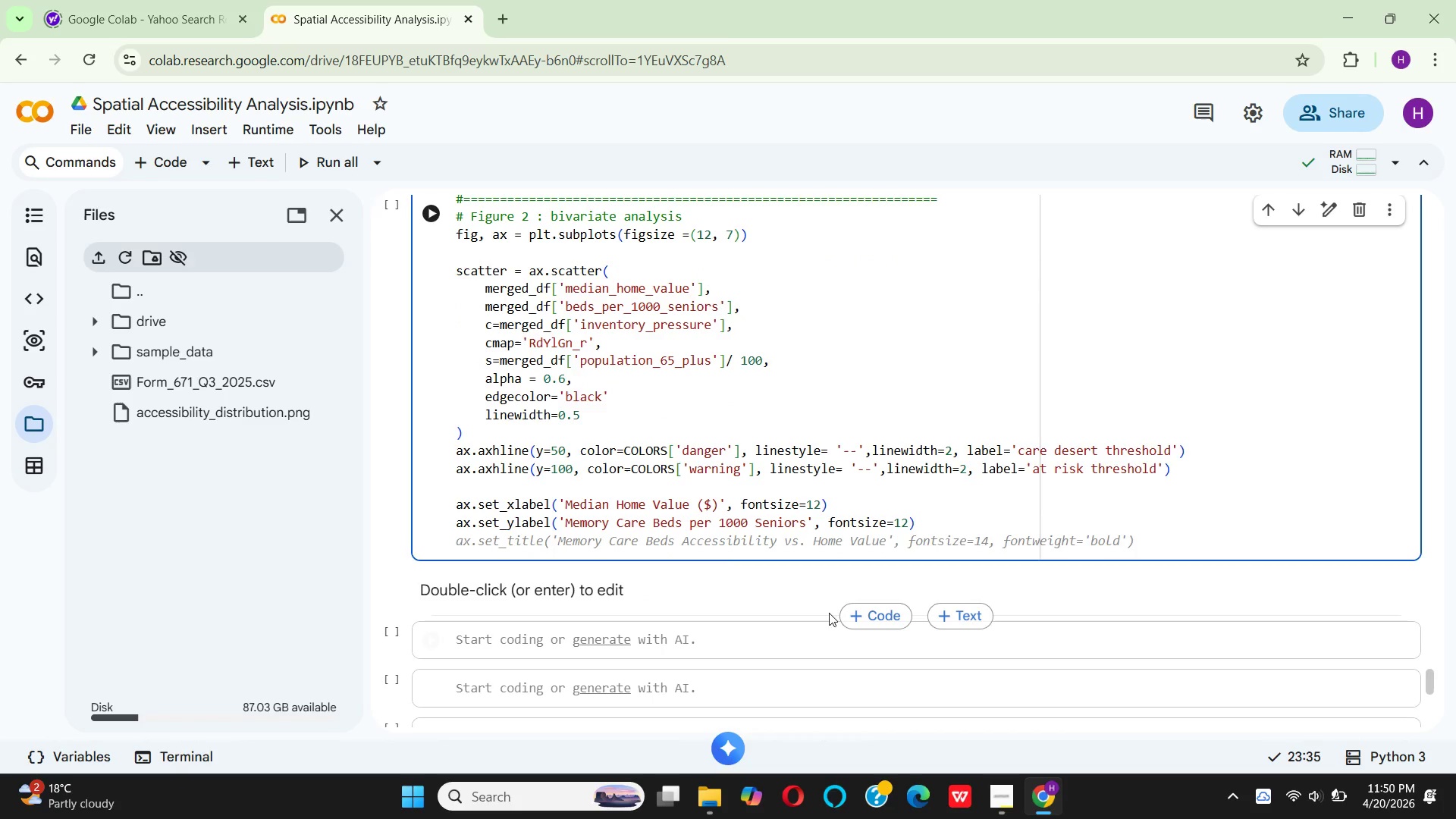 
left_click([789, 589])
 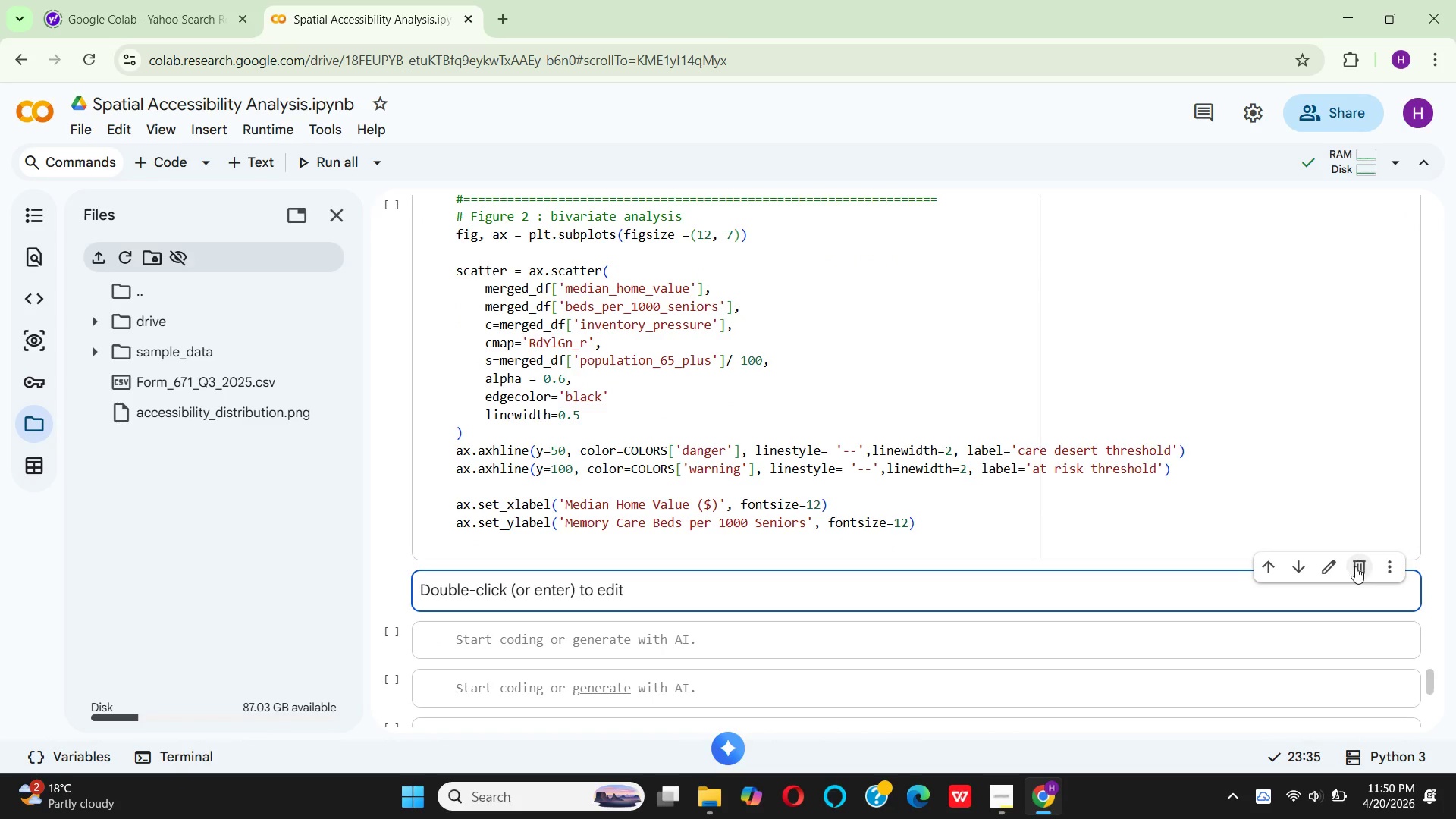 
left_click([1363, 568])
 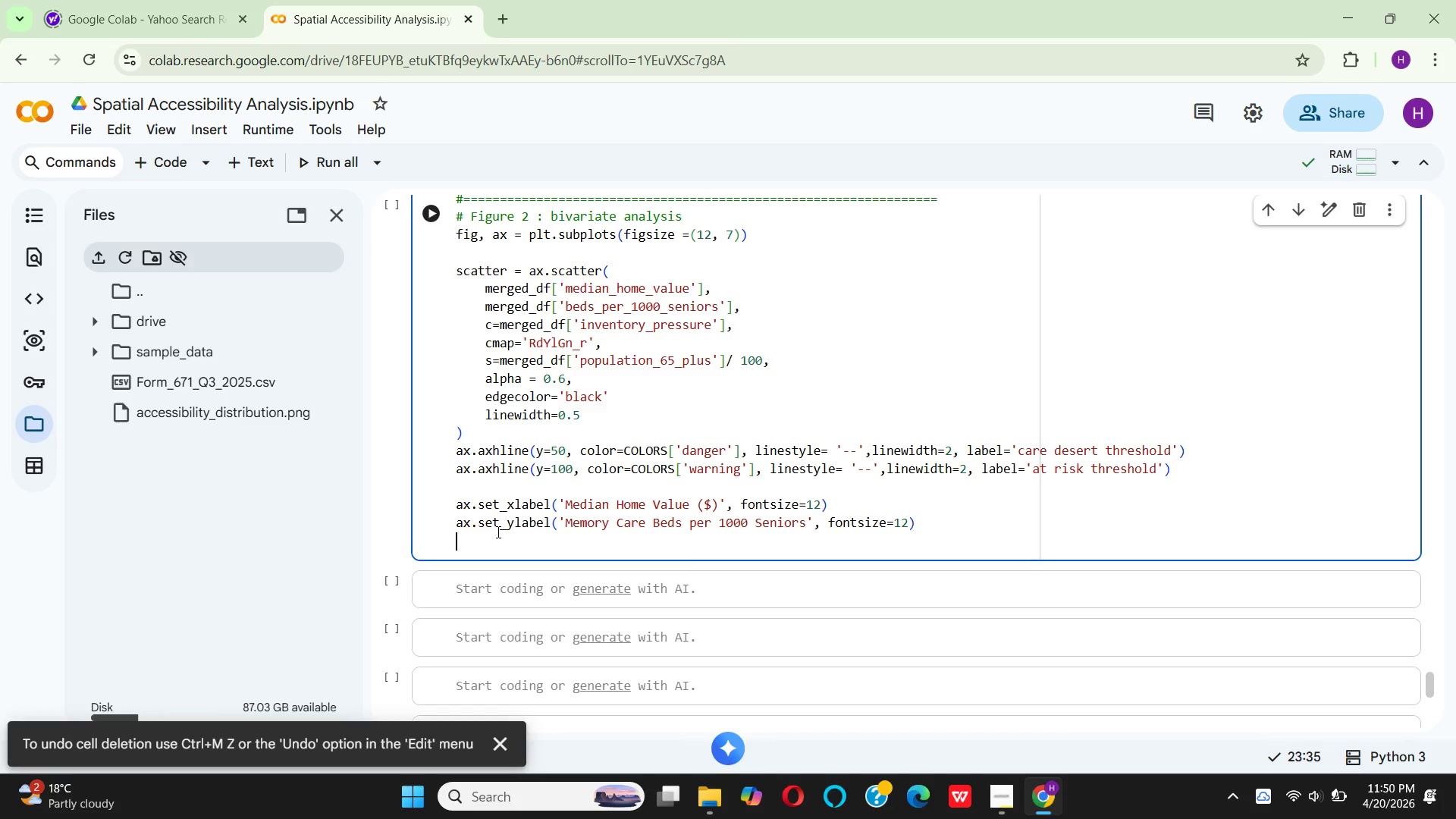 
wait(6.59)
 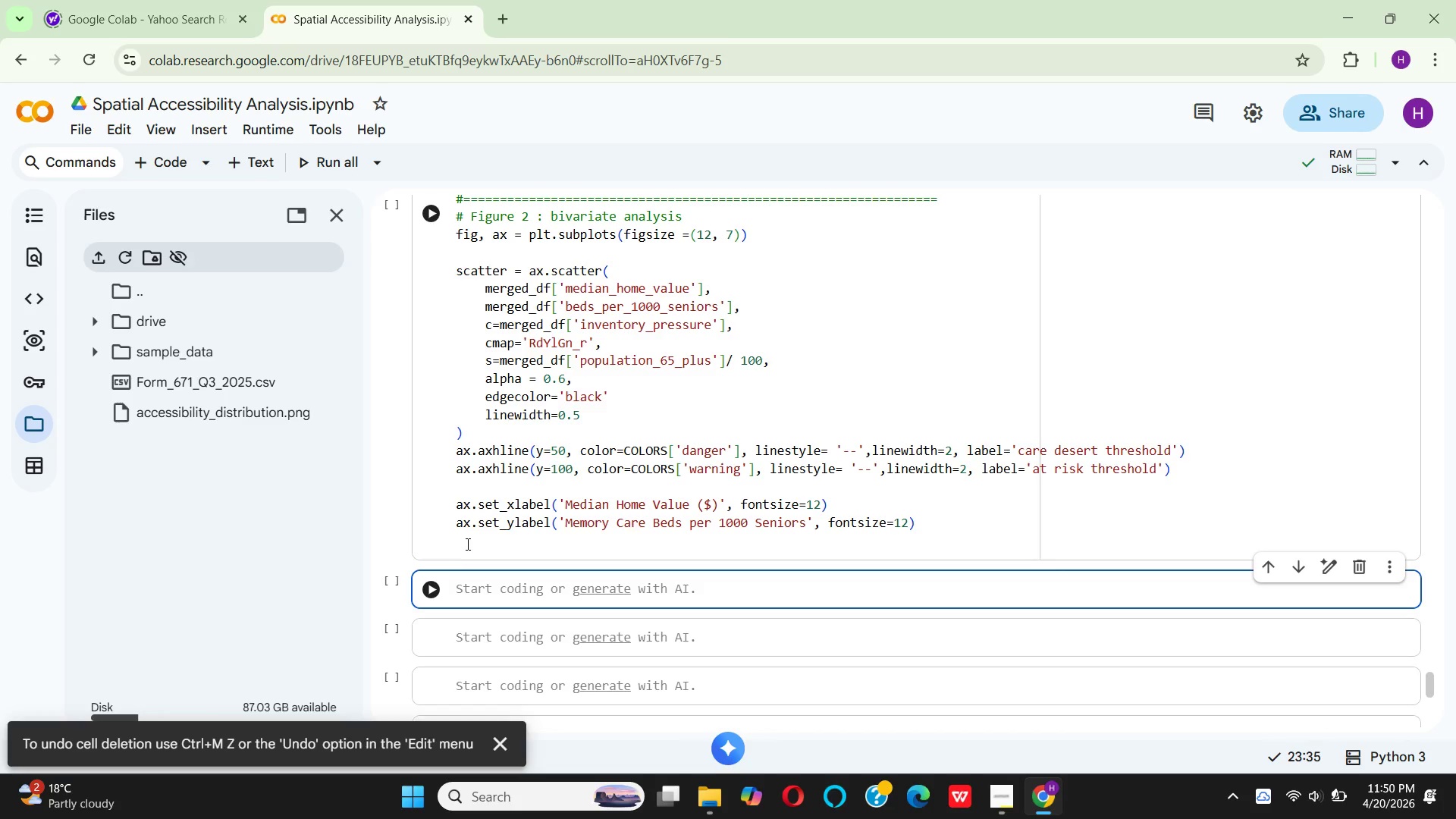 
left_click([919, 532])
 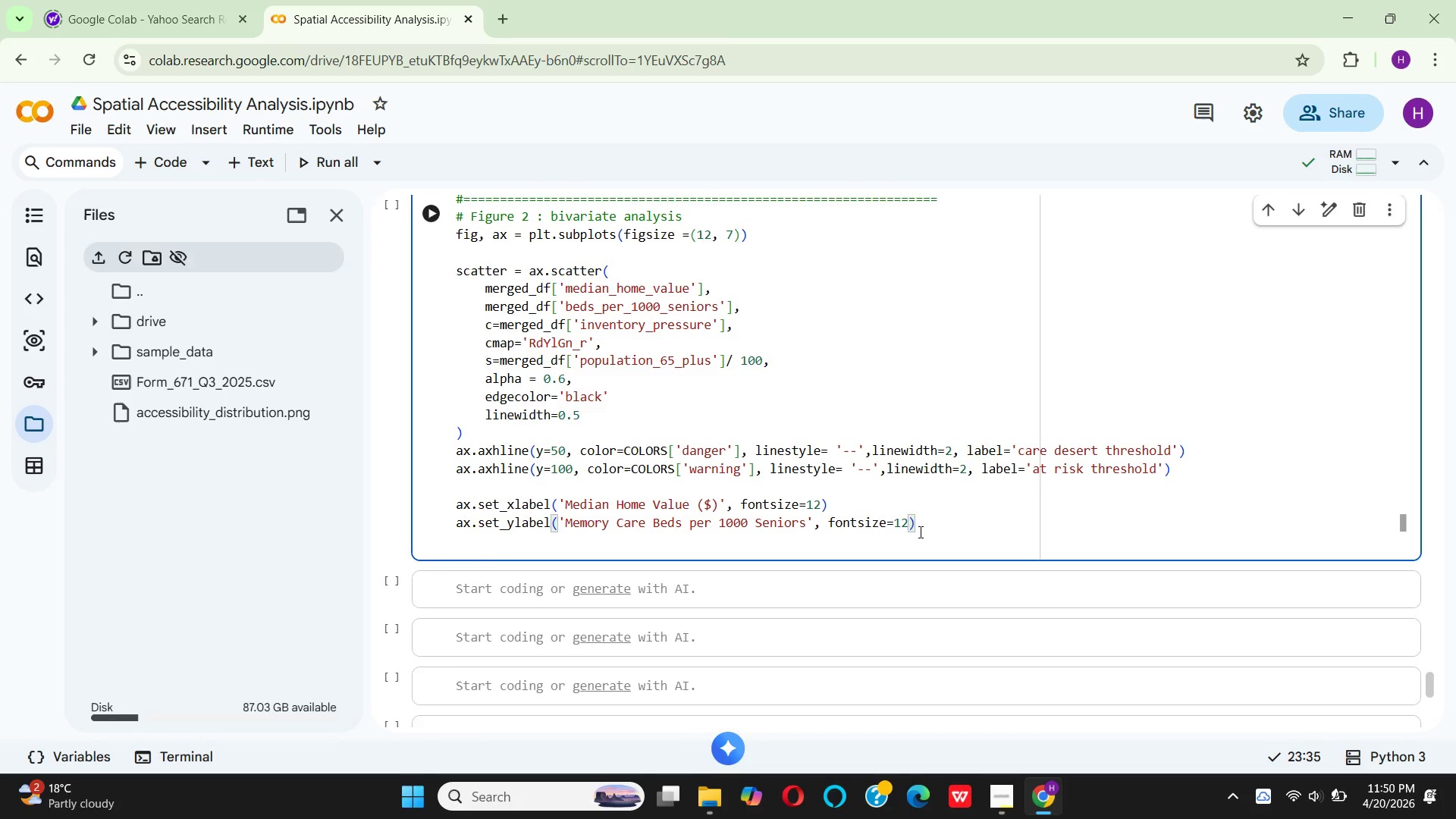 
key(Enter)
 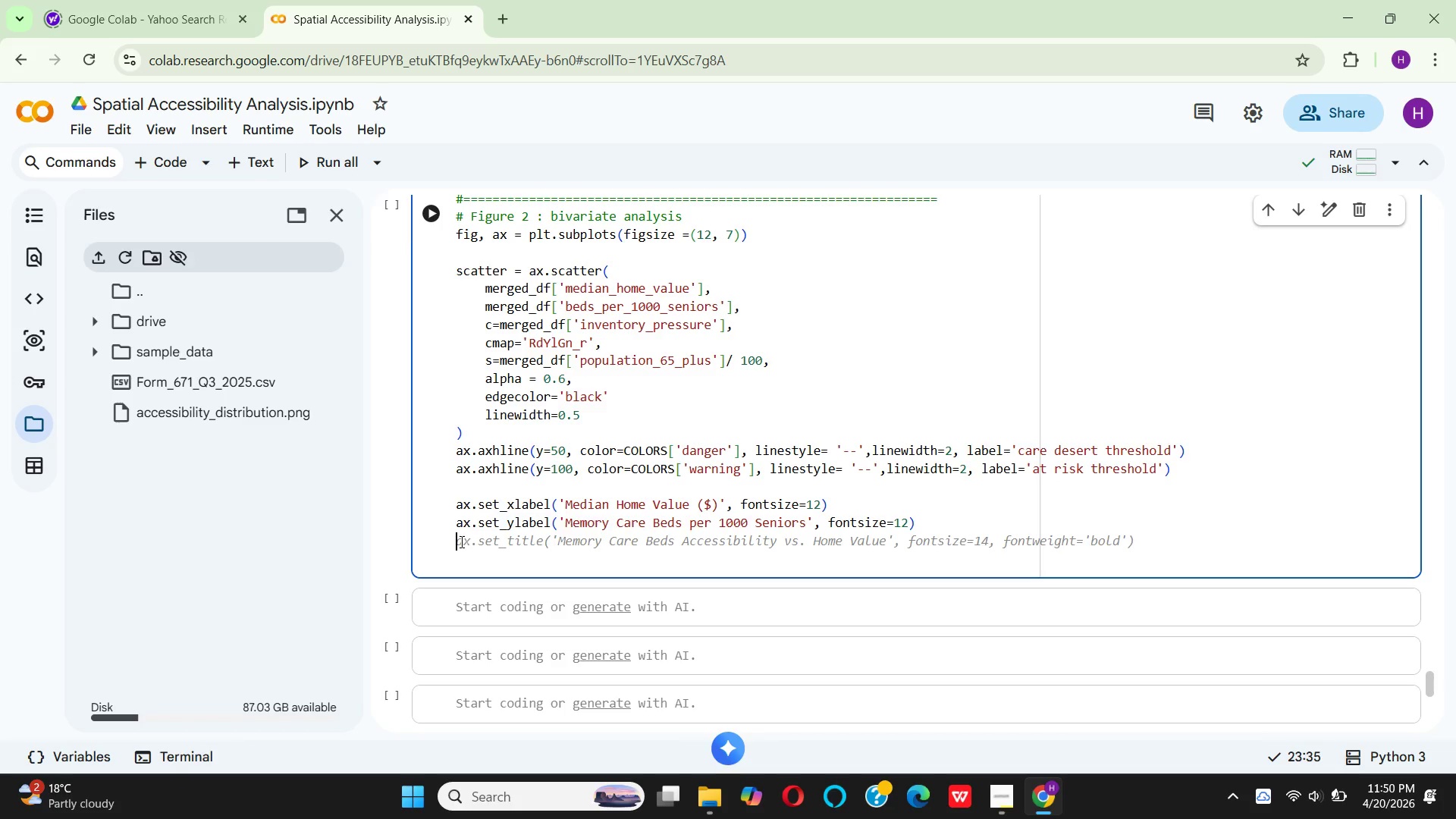 
wait(5.66)
 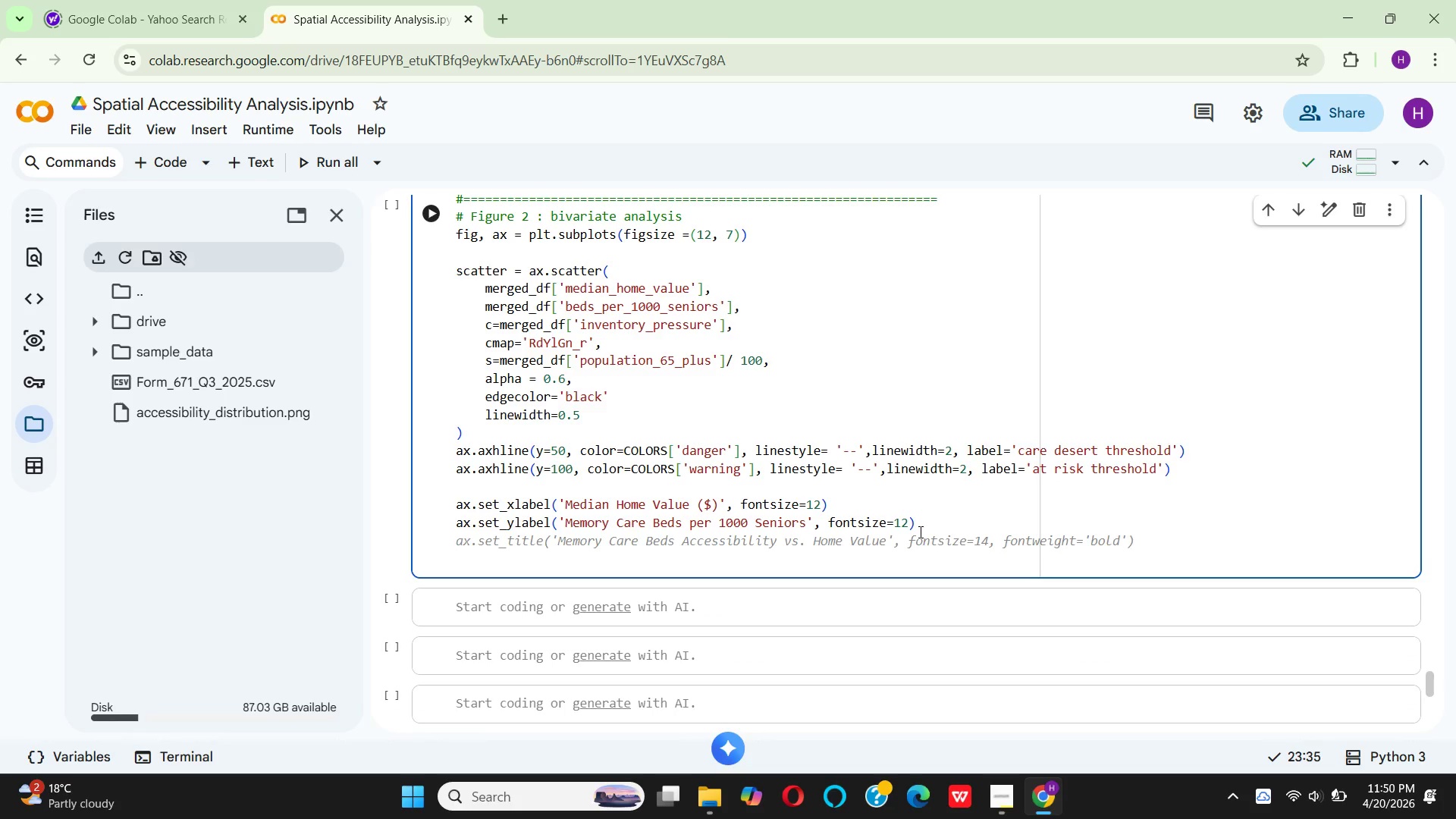 
left_click([538, 520])
 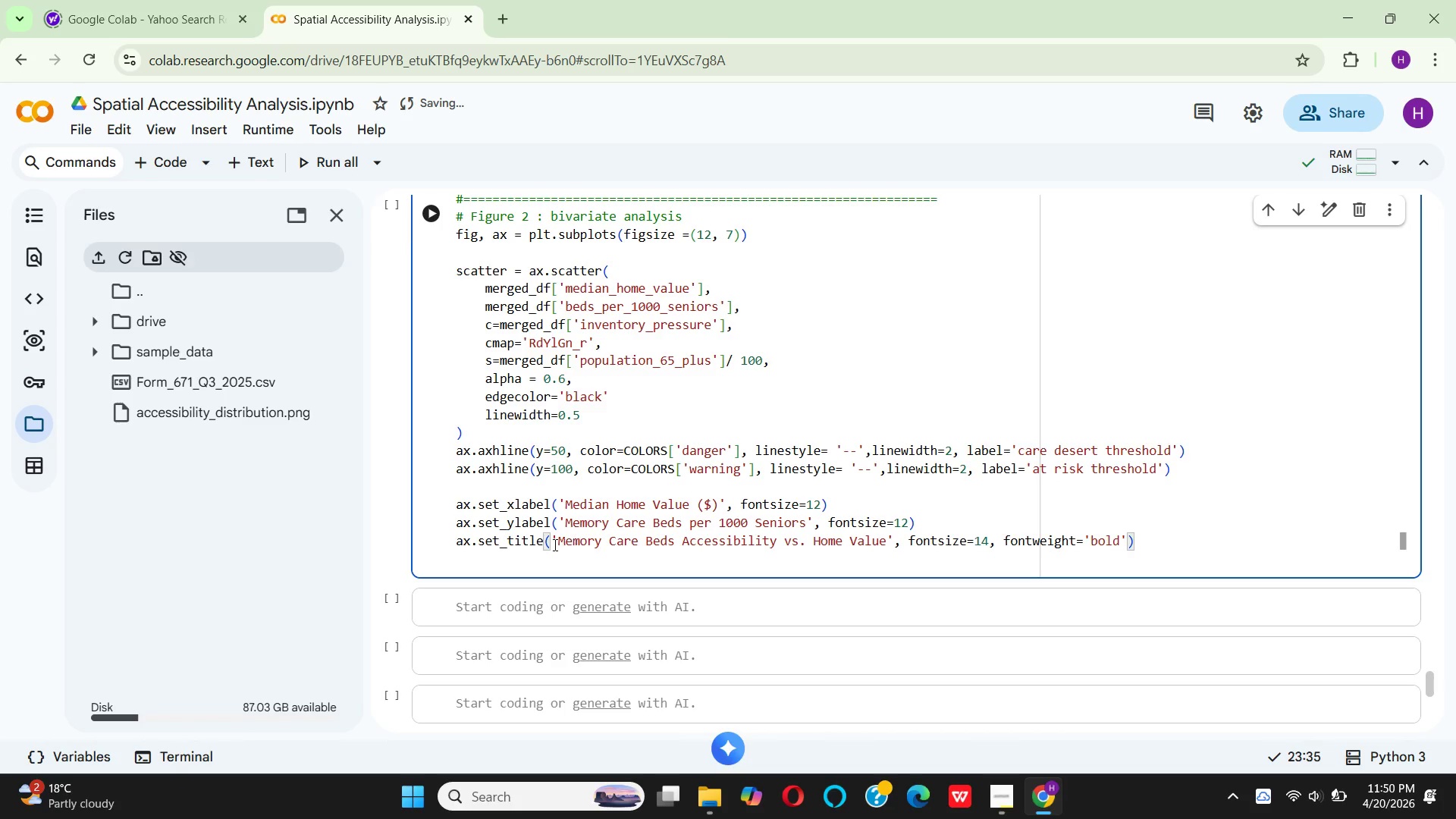 
left_click_drag(start_coordinate=[560, 539], to_coordinate=[890, 543])
 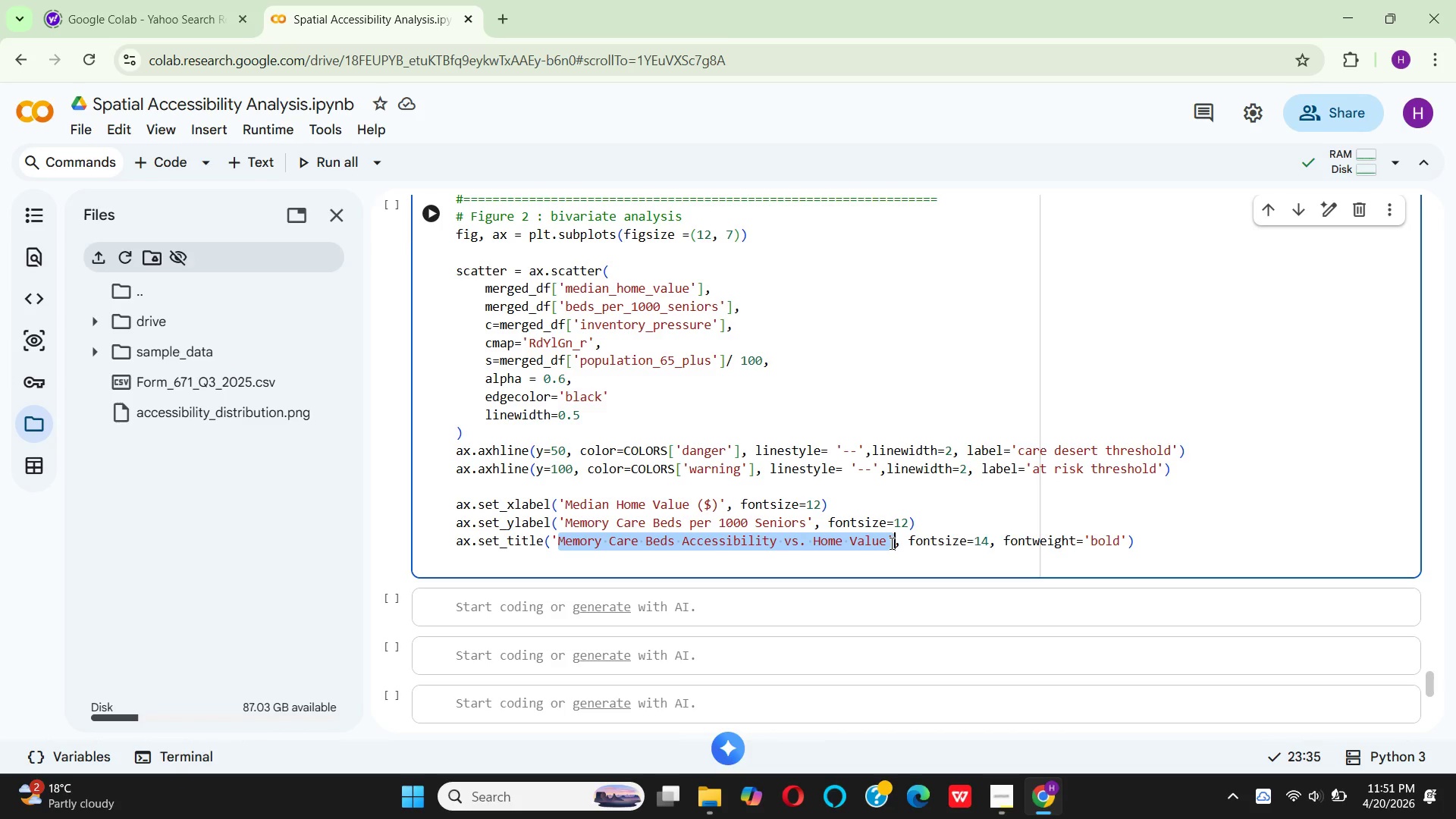 
key(Backspace)
 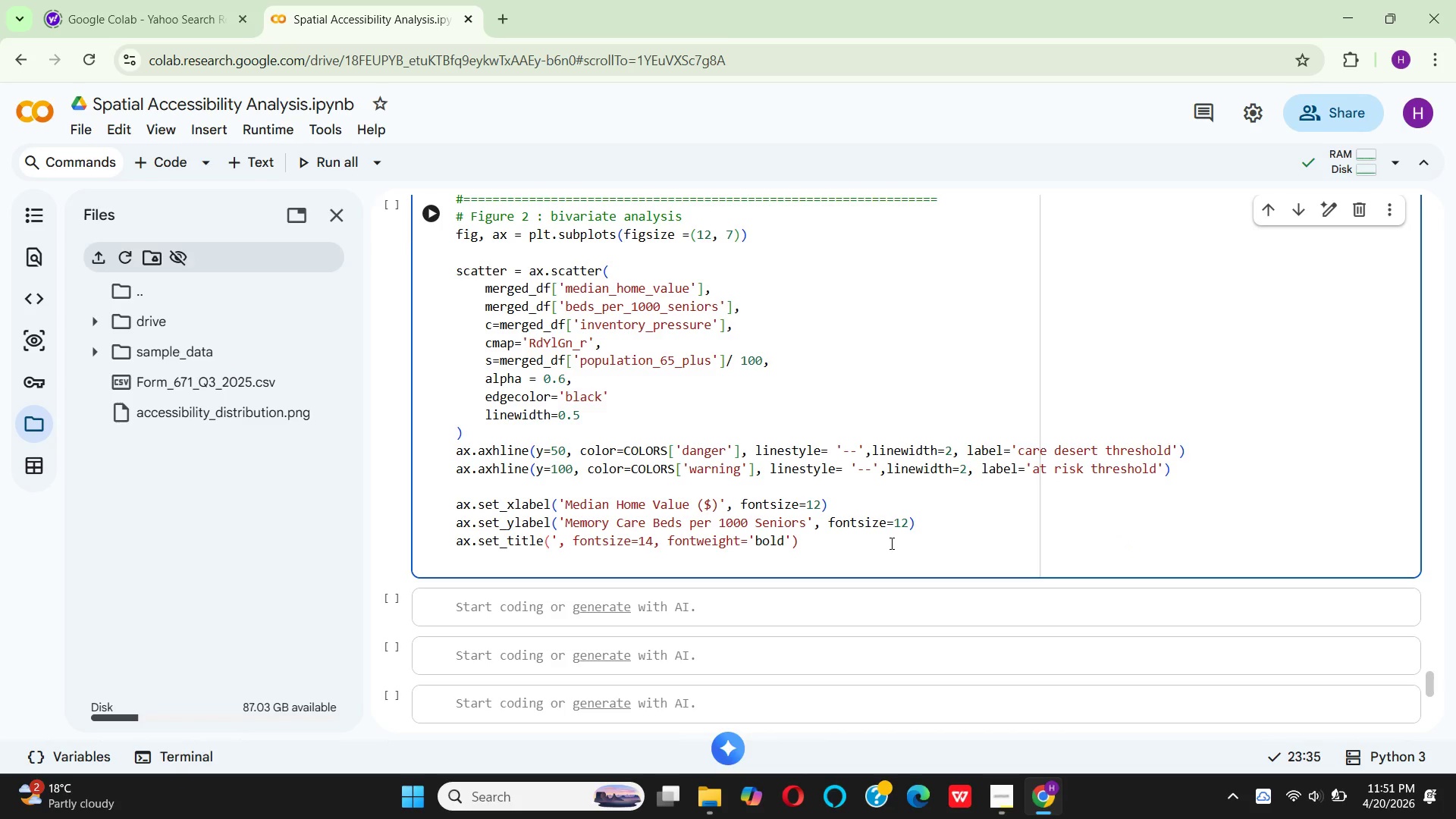 
key(Quote)
 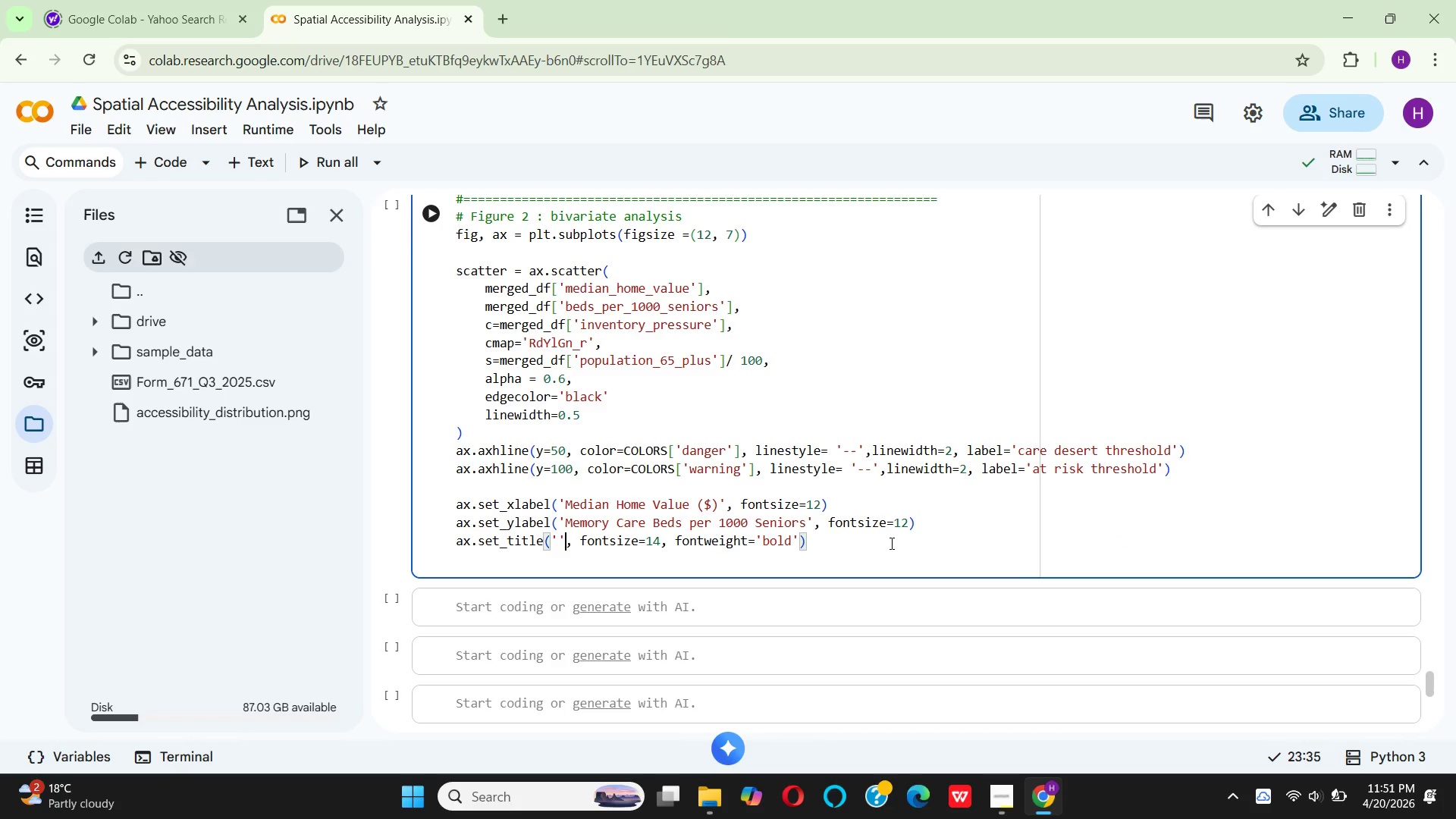 
key(ArrowLeft)
 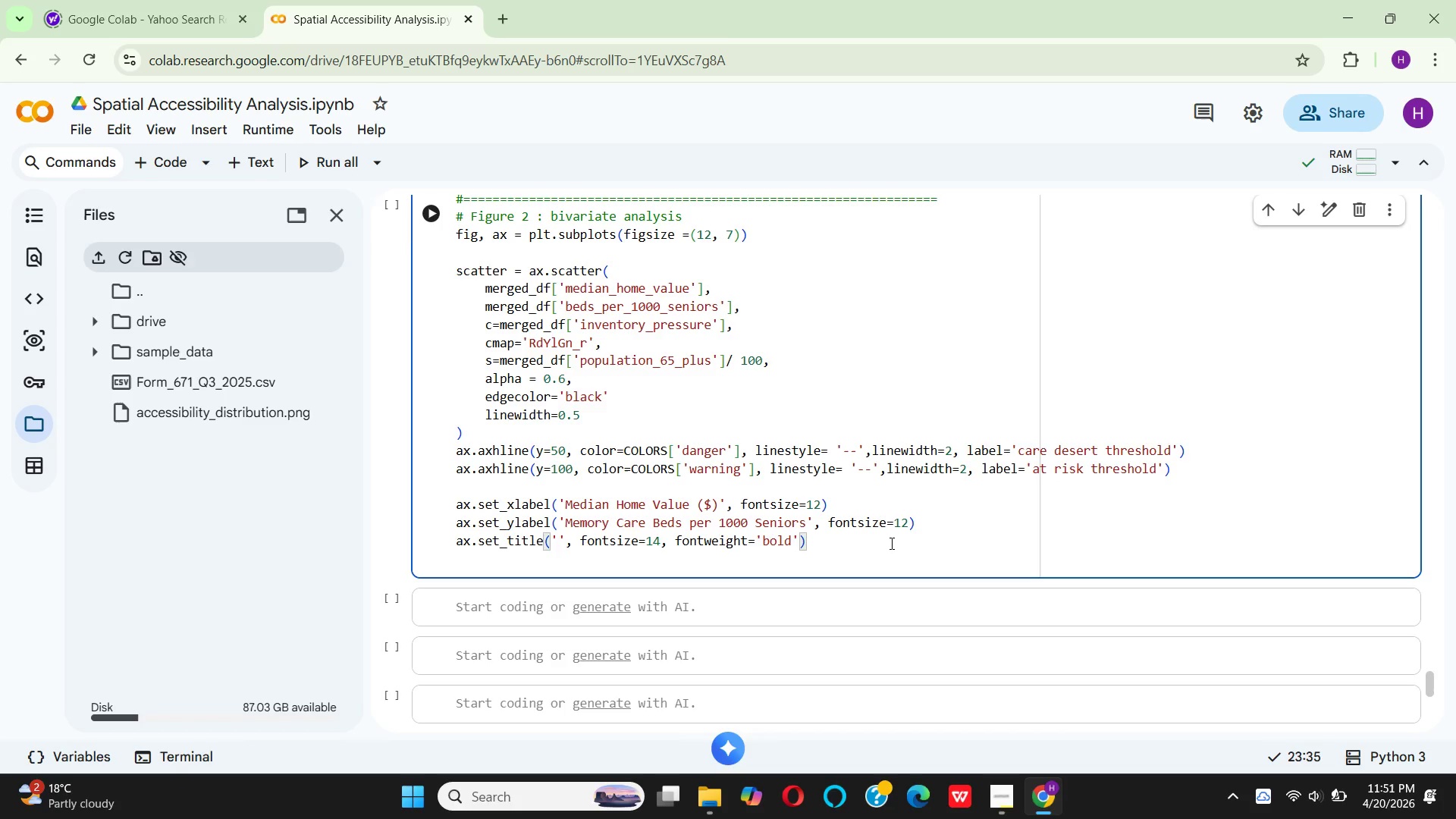 
type(Relatinship b)
key(Backspace)
type(Between pro)
 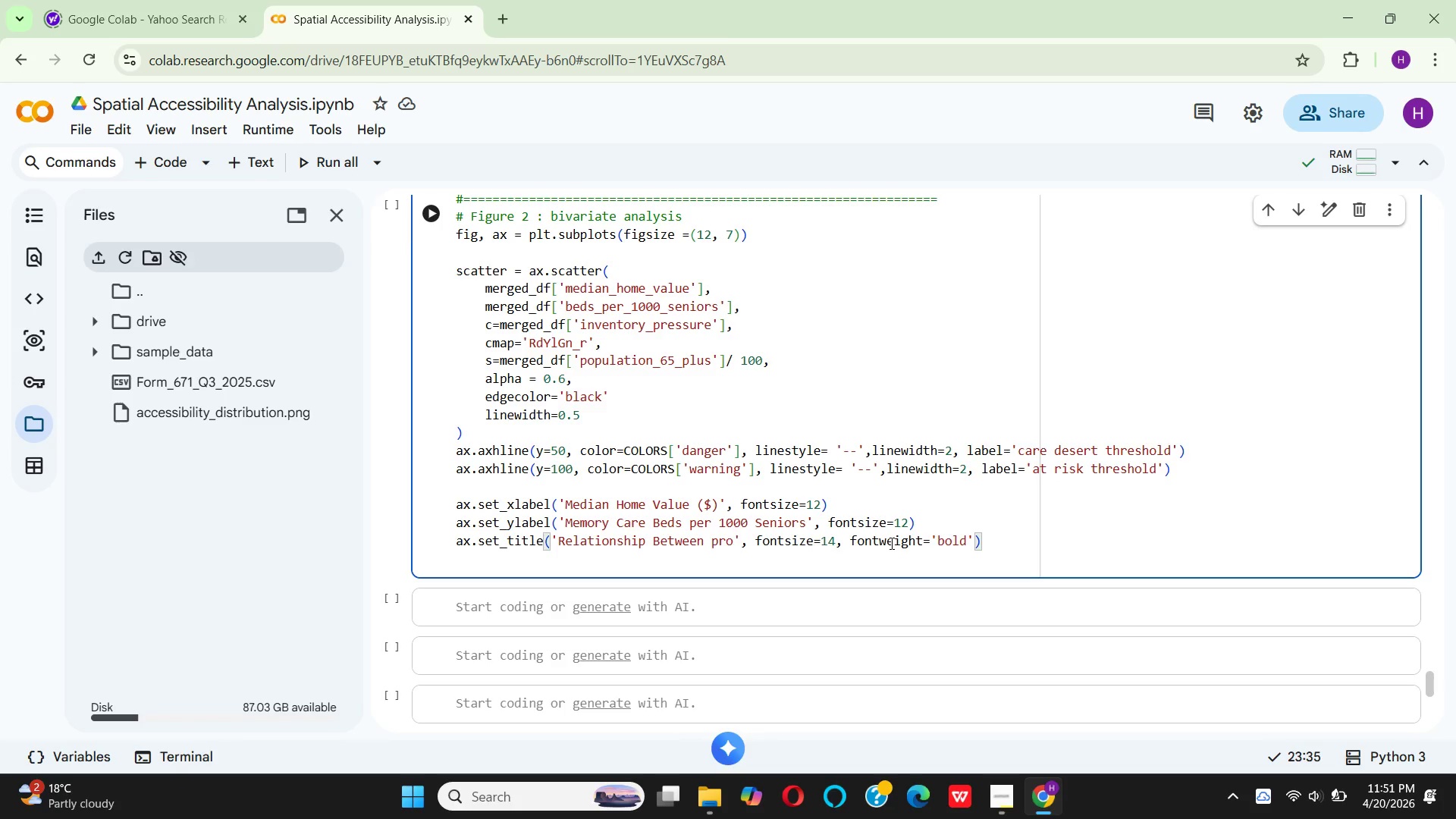 
hold_key(key=P, duration=0.31)
 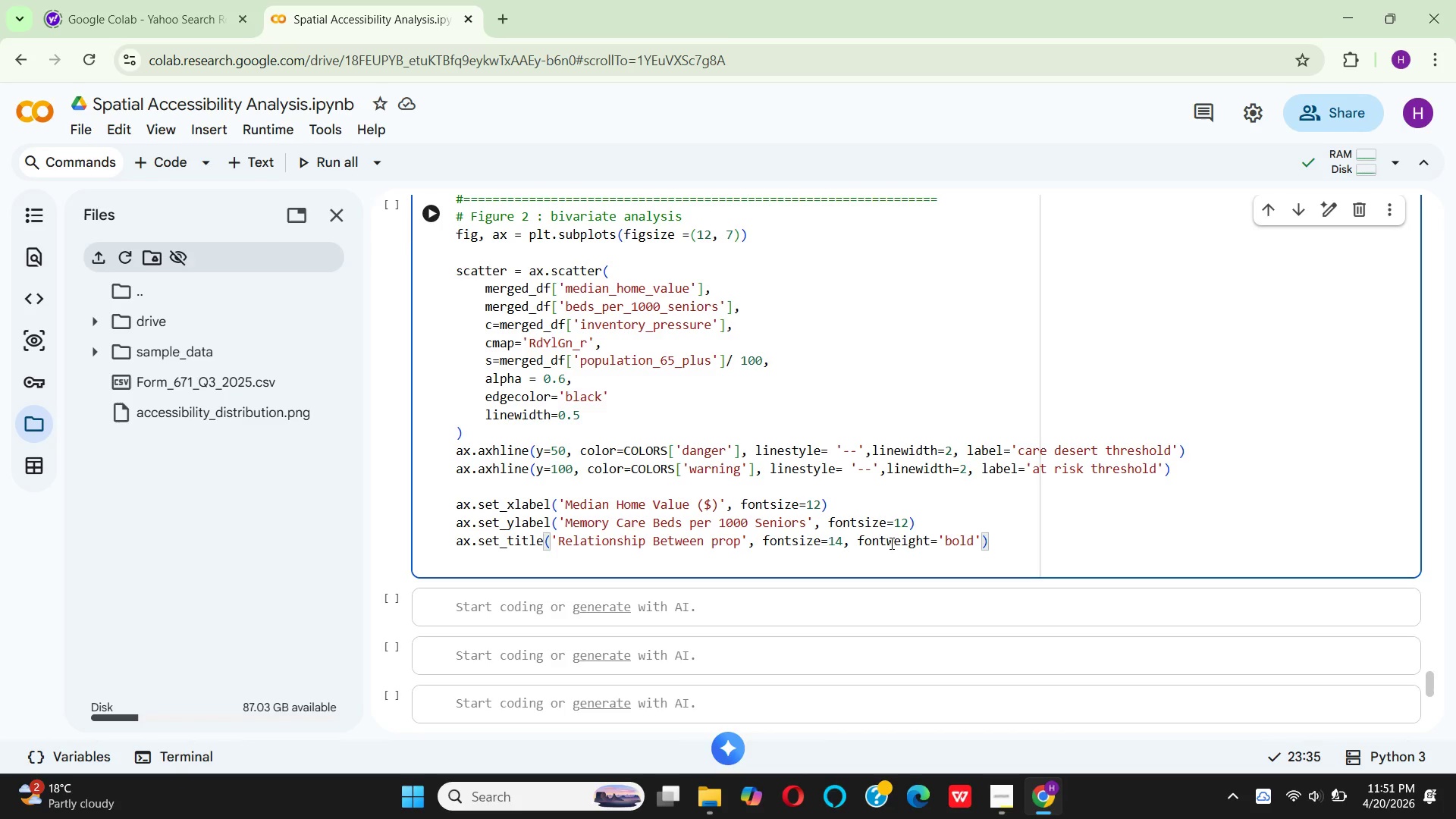 
type(erty values and care A )
key(Backspace)
type(vali)
 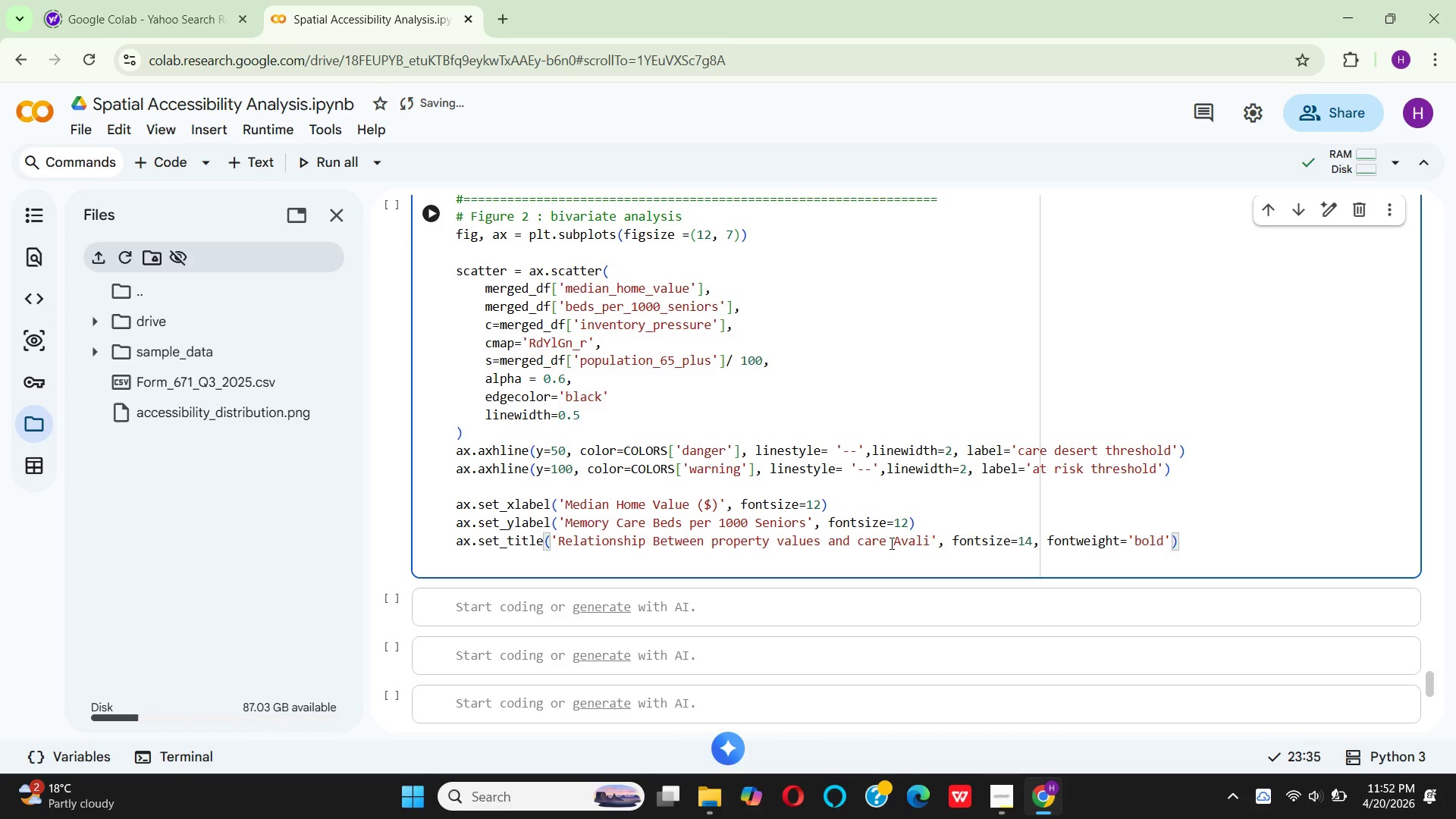 
type(bility\n()
 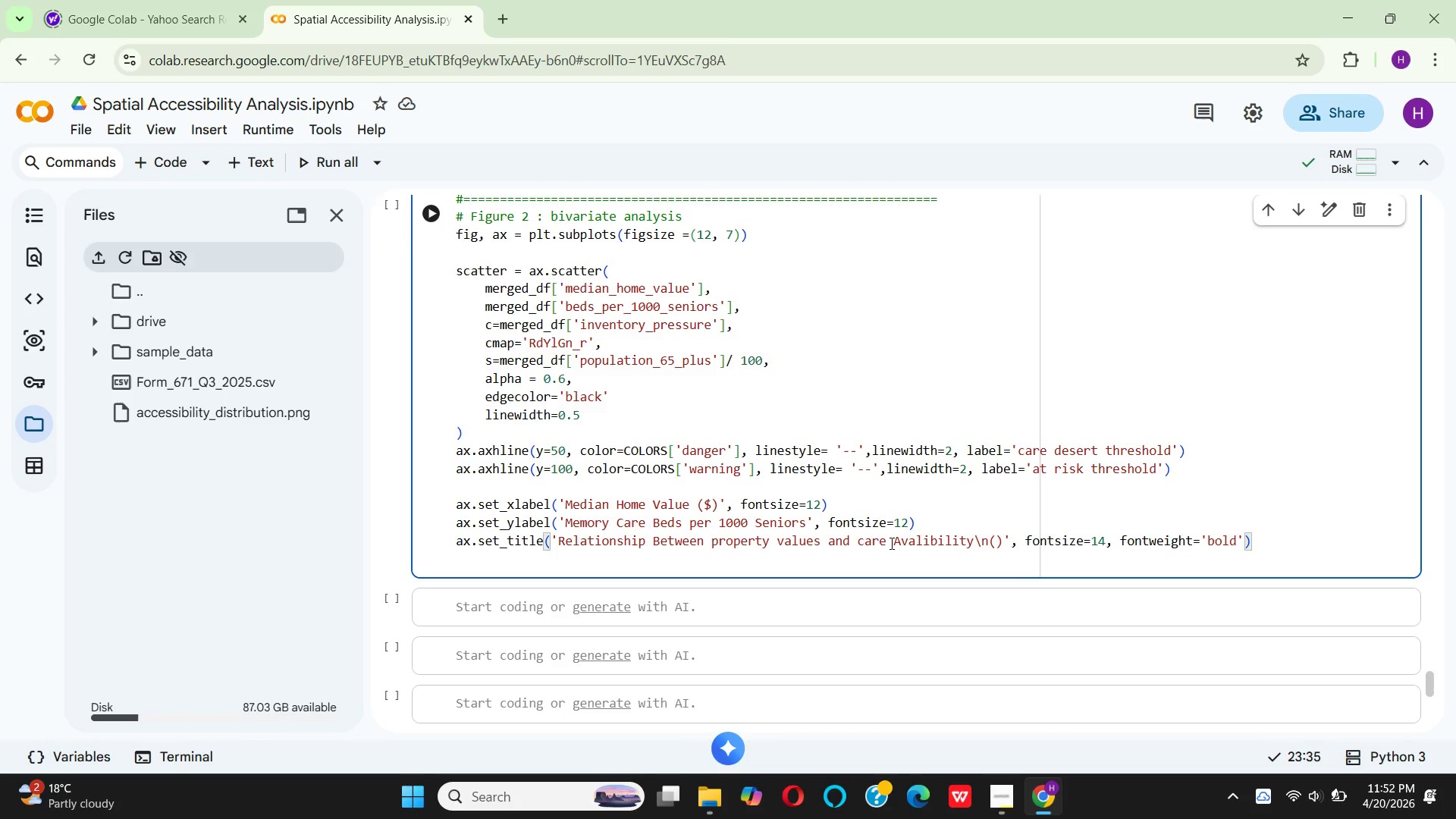 
type(Bubble sez)
key(Backspace)
key(Backspace)
type(ize  = )
 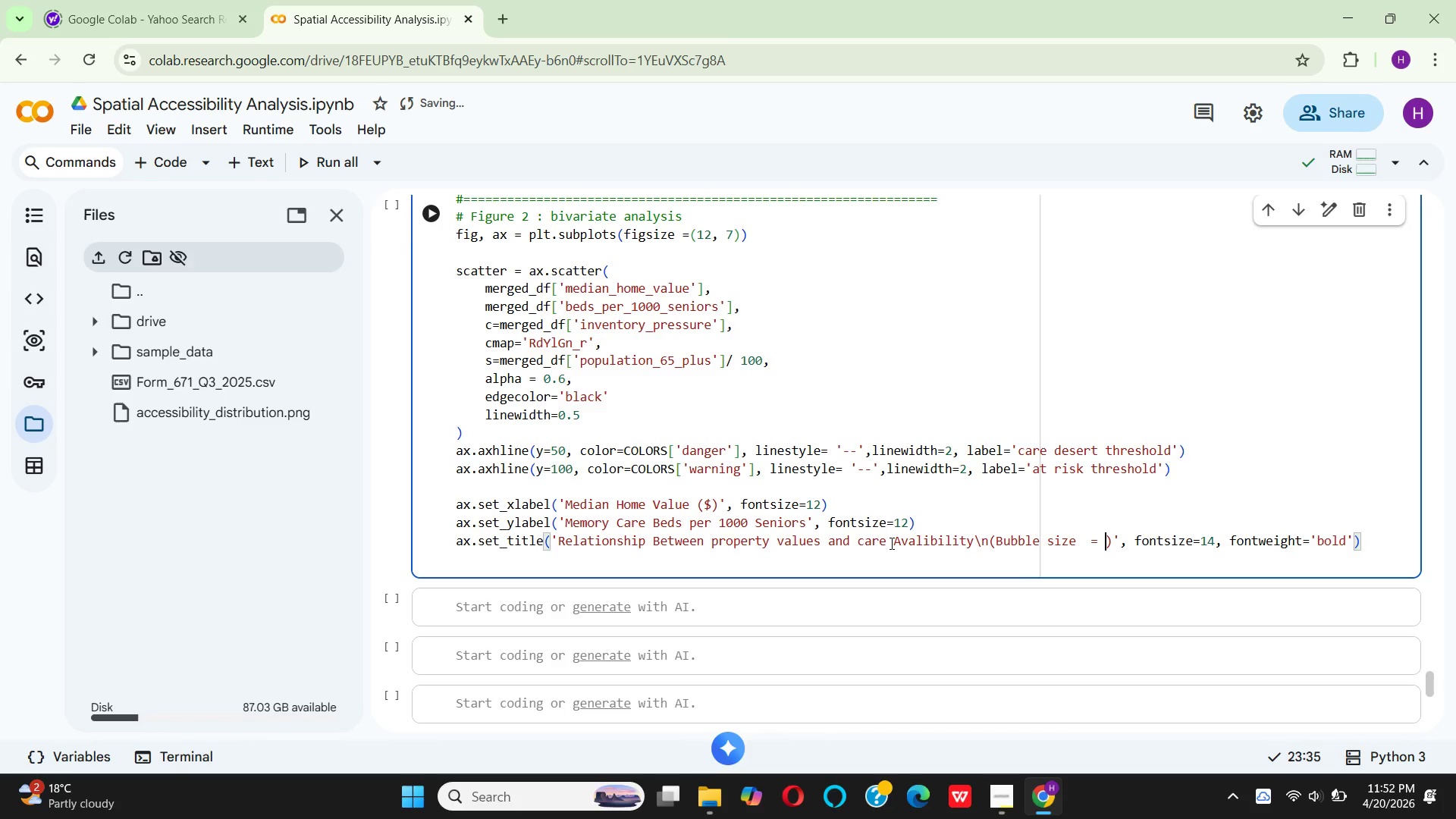 
key(ArrowLeft)
 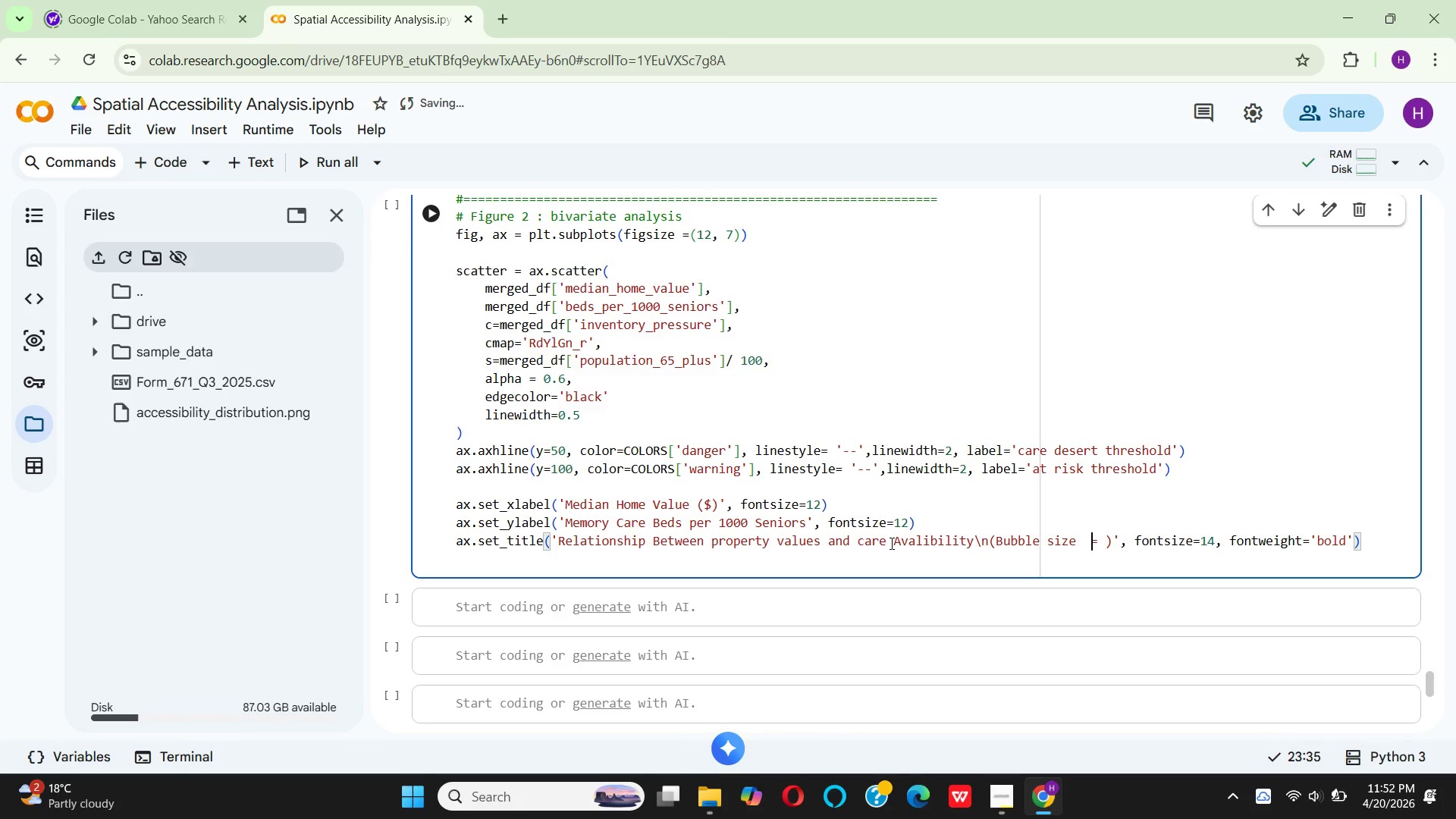 
key(ArrowLeft)
 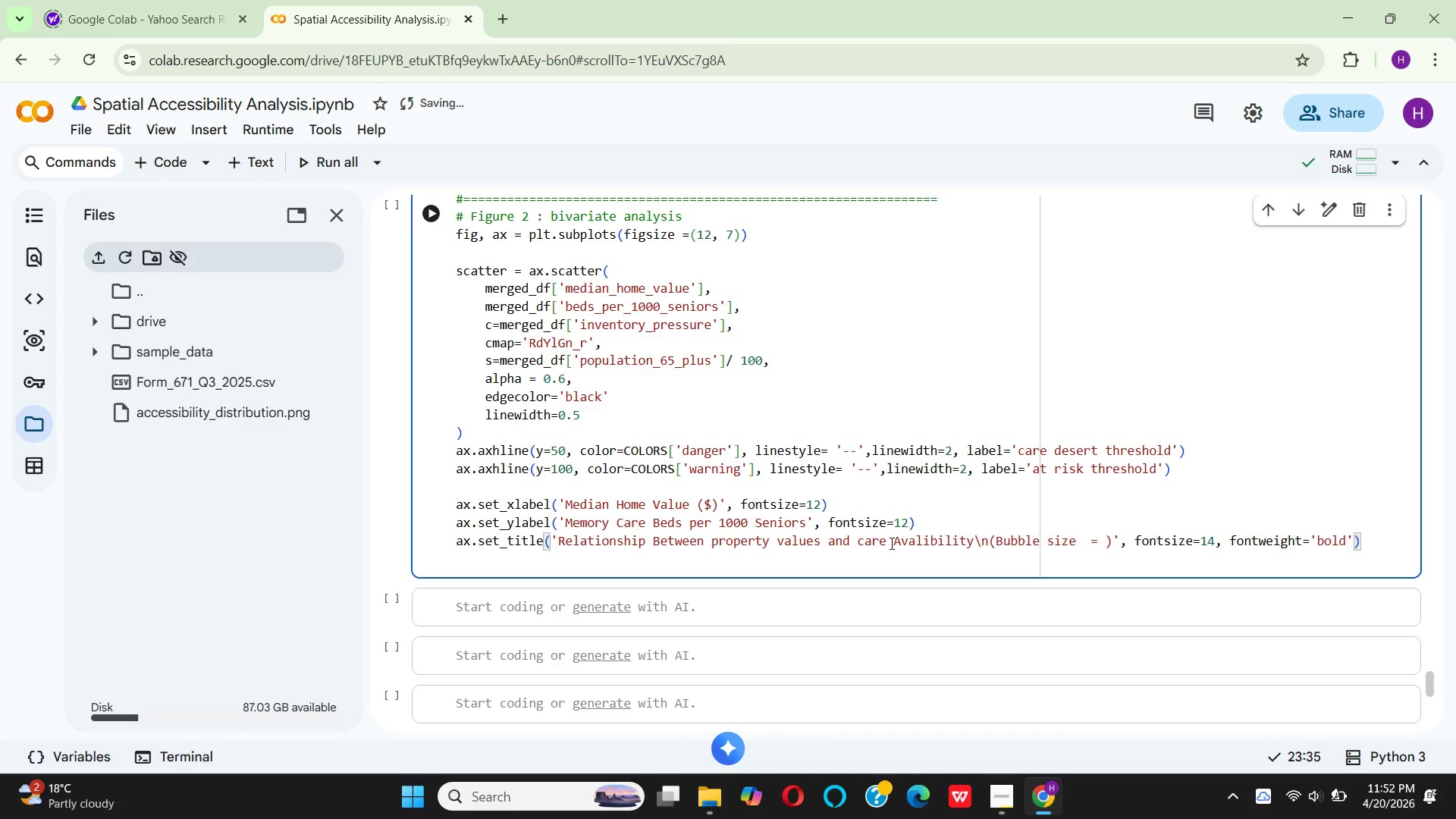 
key(Backspace)
 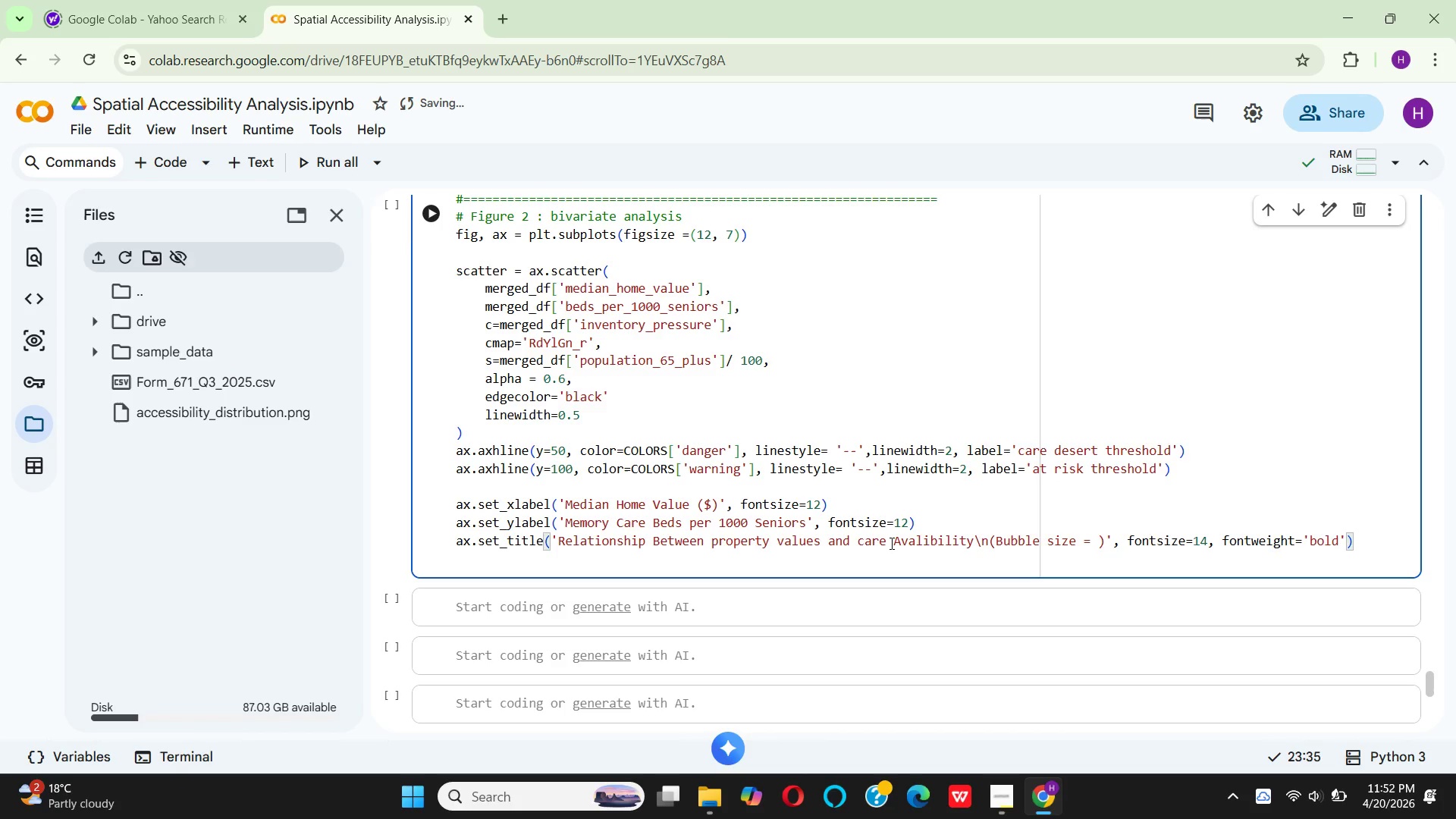 
key(Backspace)
 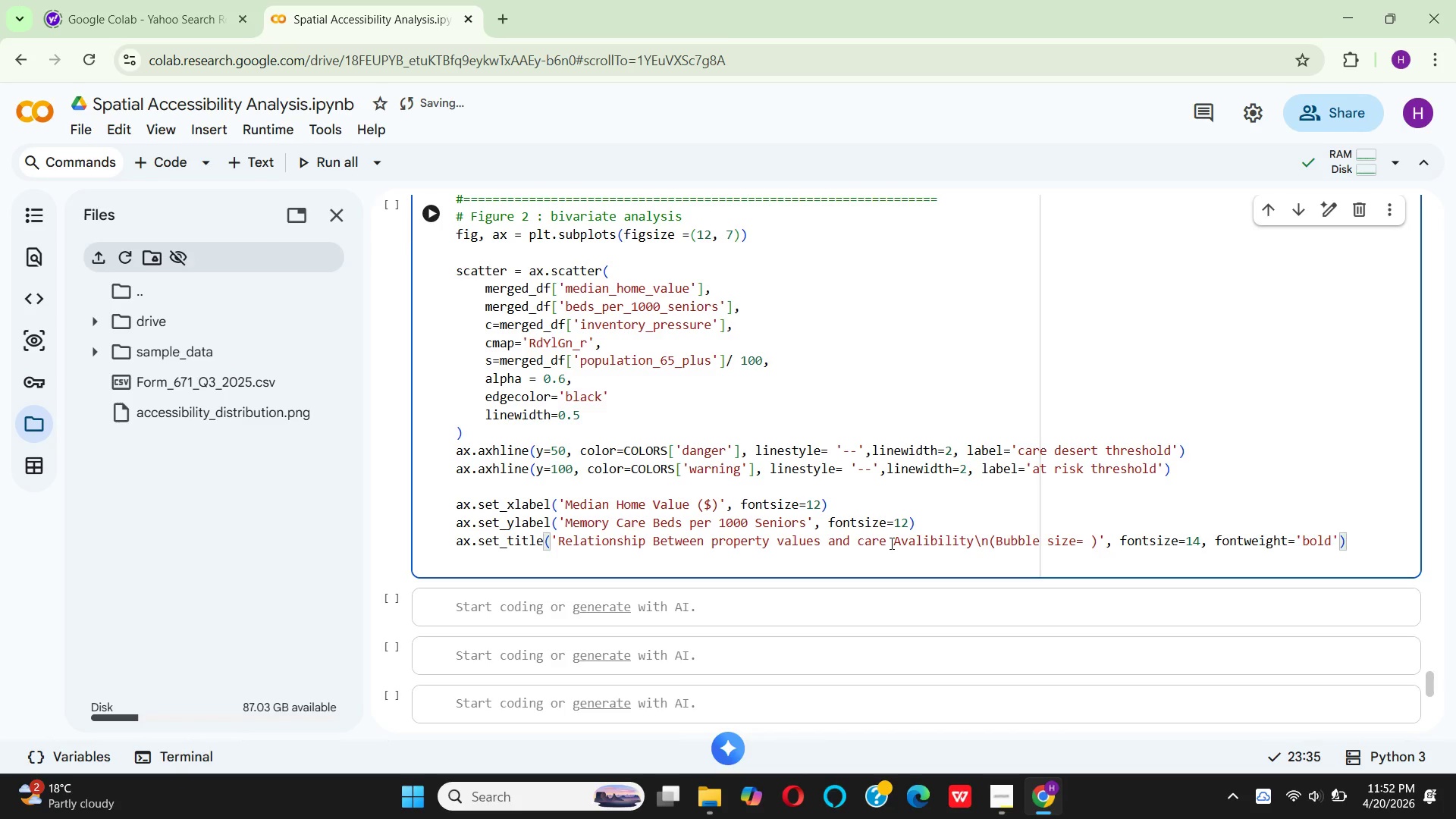 
key(Space)
 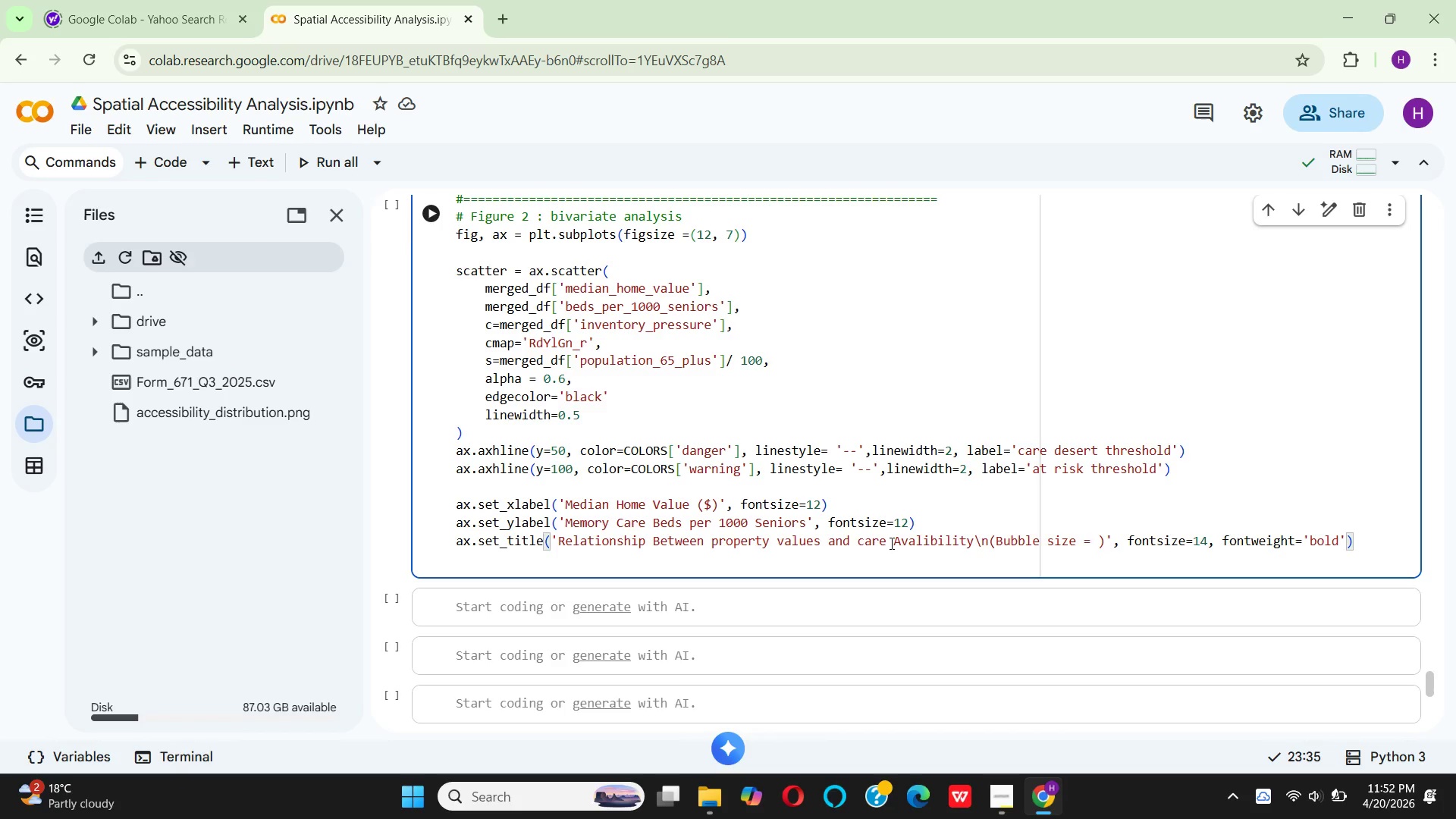 
key(ArrowRight)
 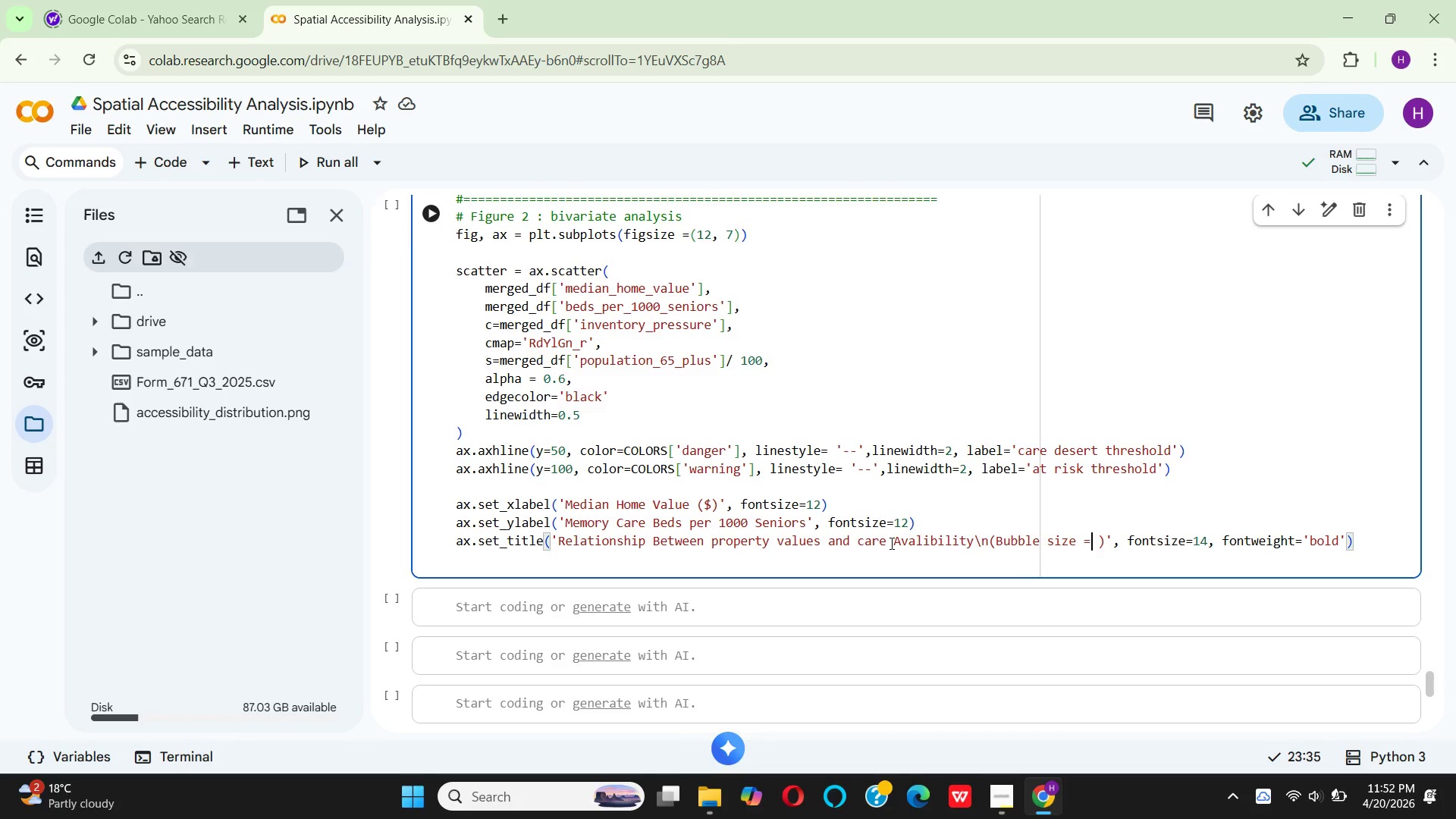 
type( senior population)
 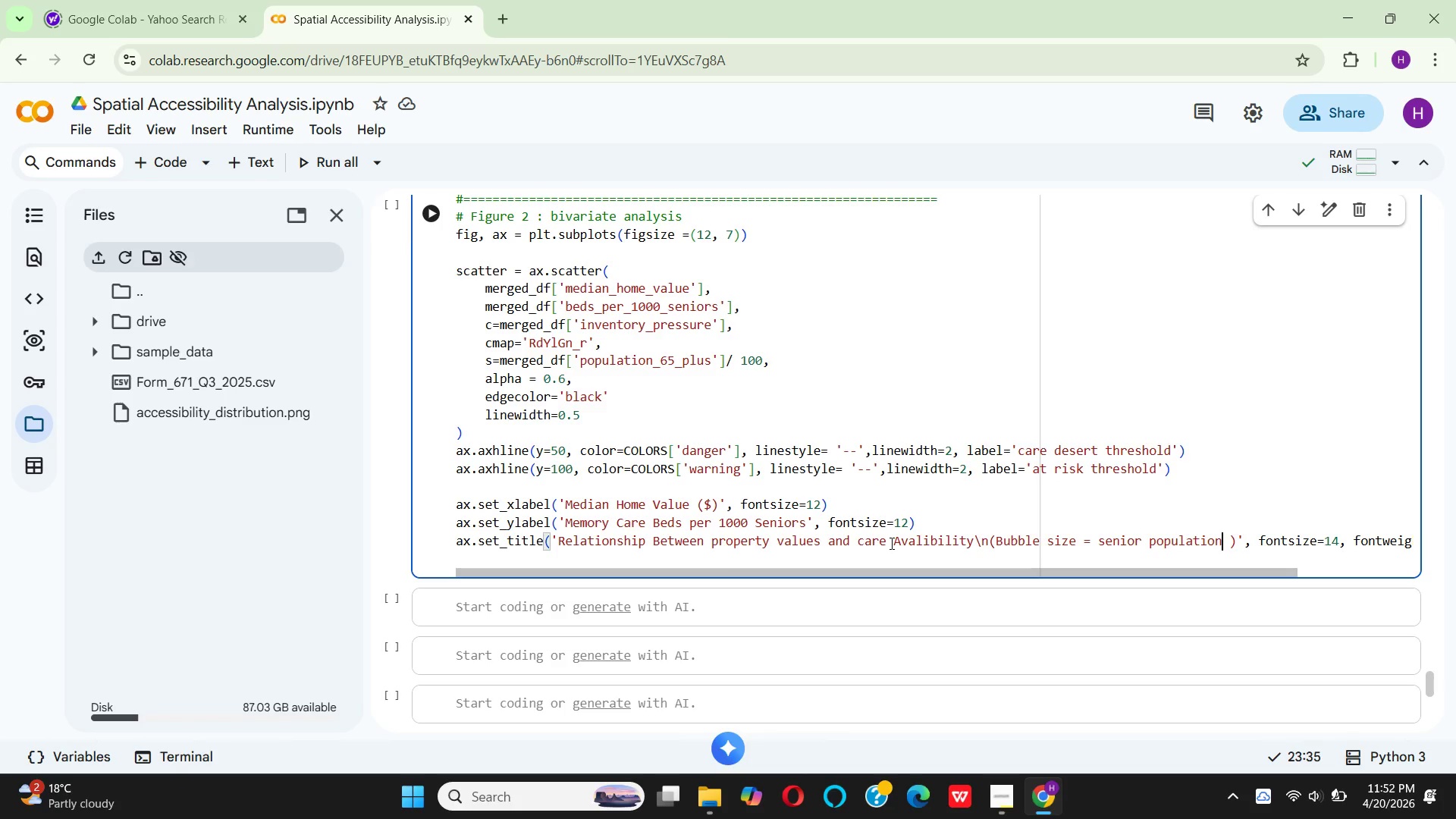 
key(ArrowRight)
 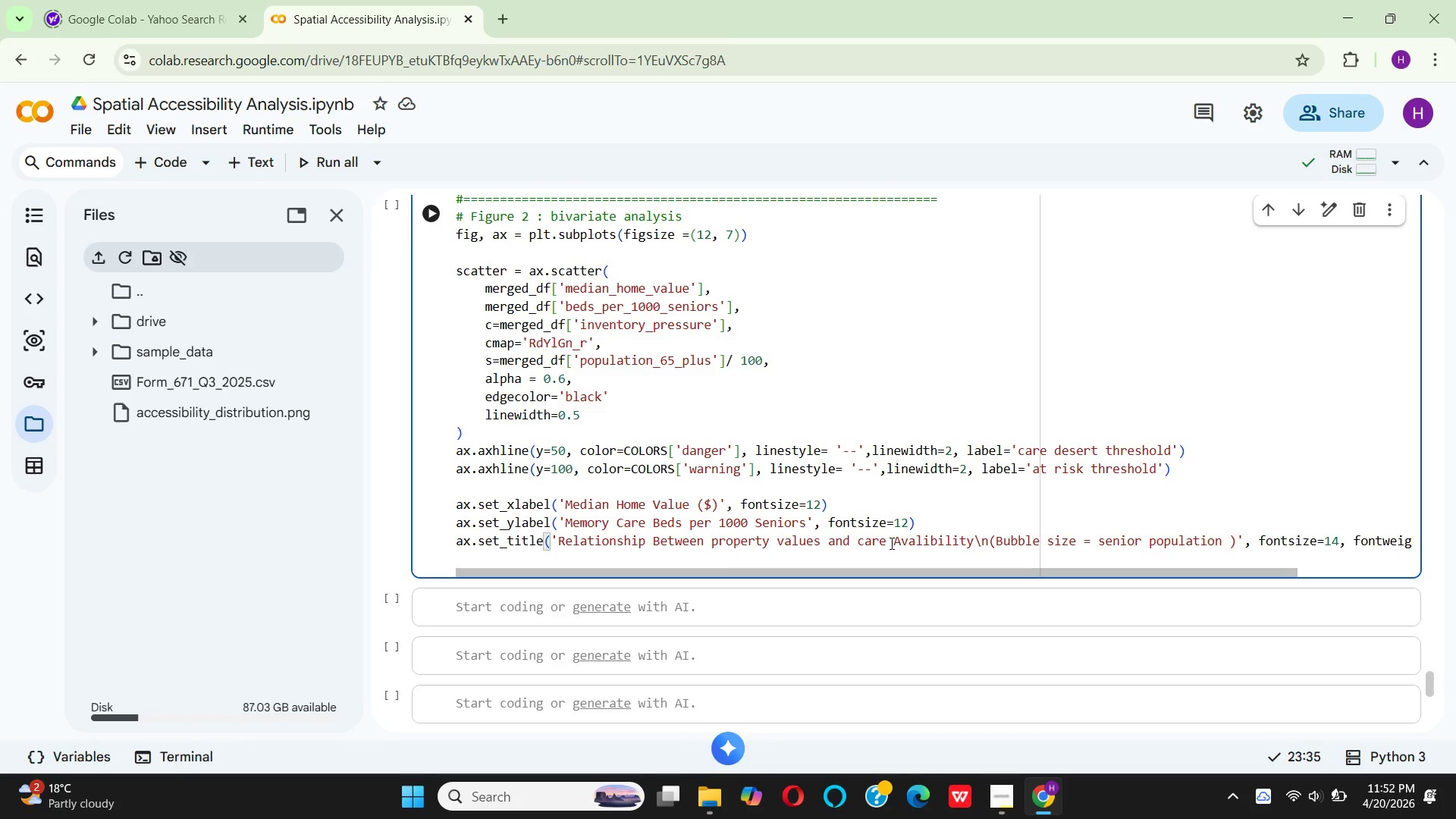 
key(Backspace)
 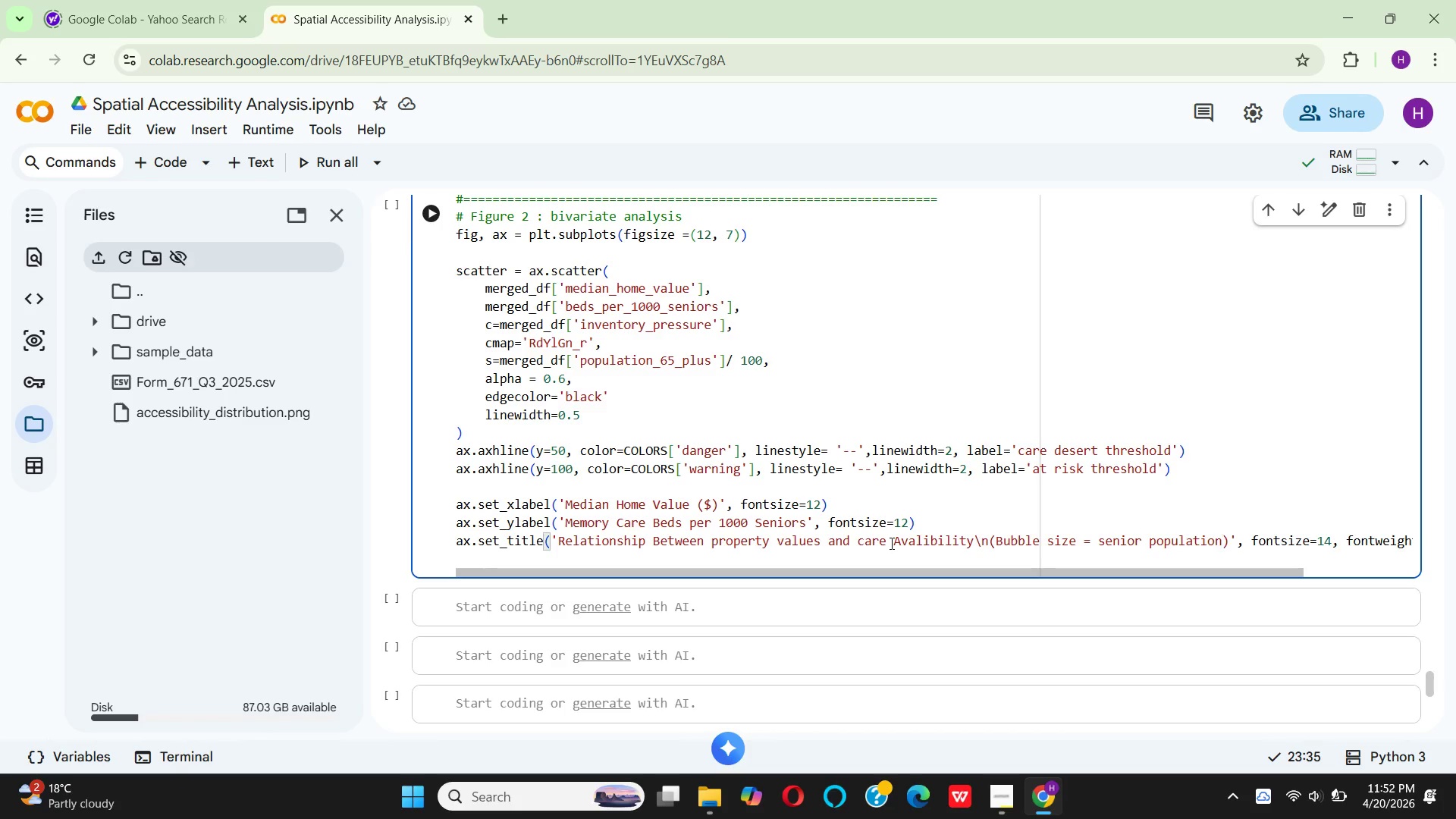 
key(ArrowRight)
 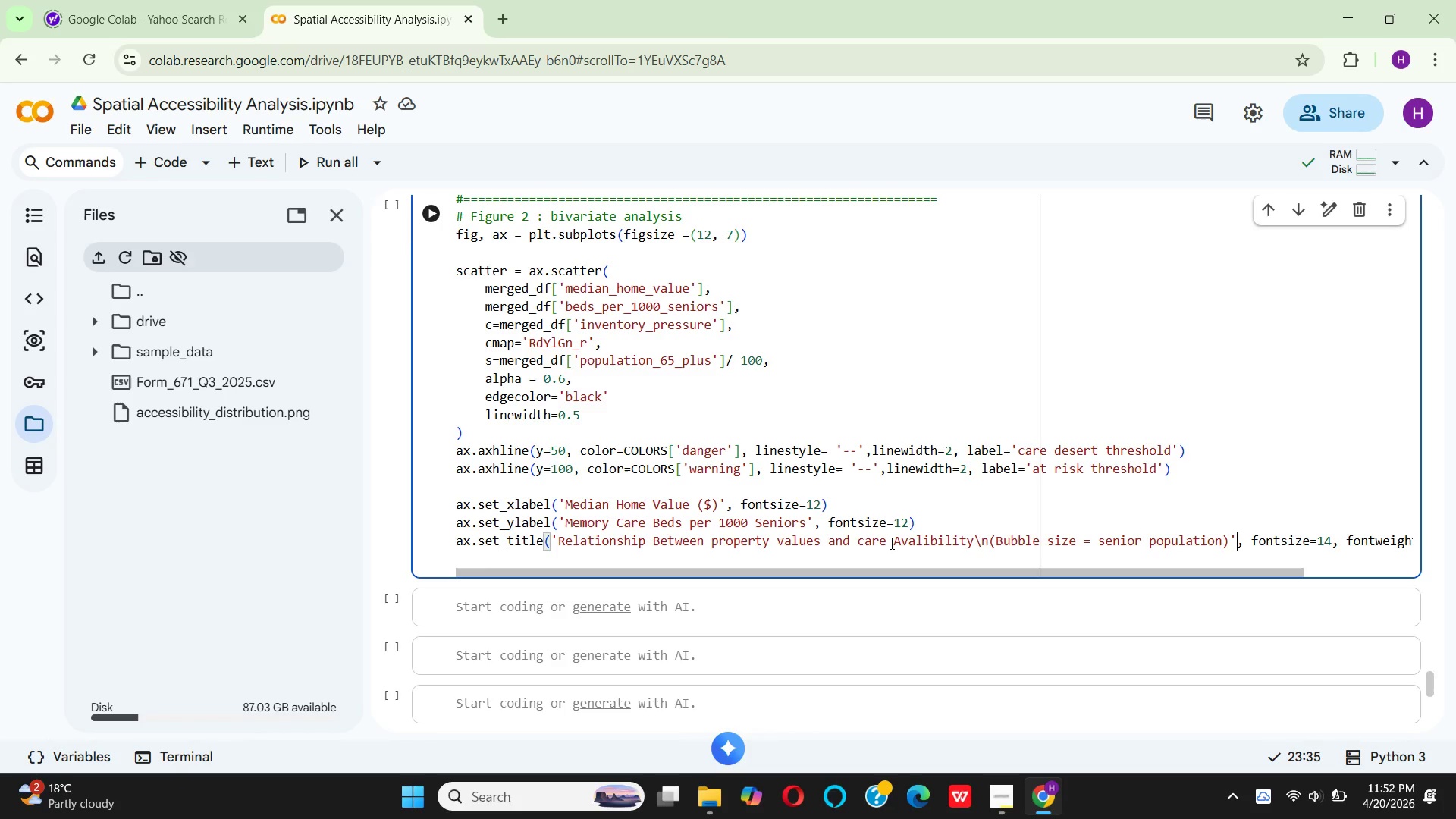 
key(ArrowRight)
 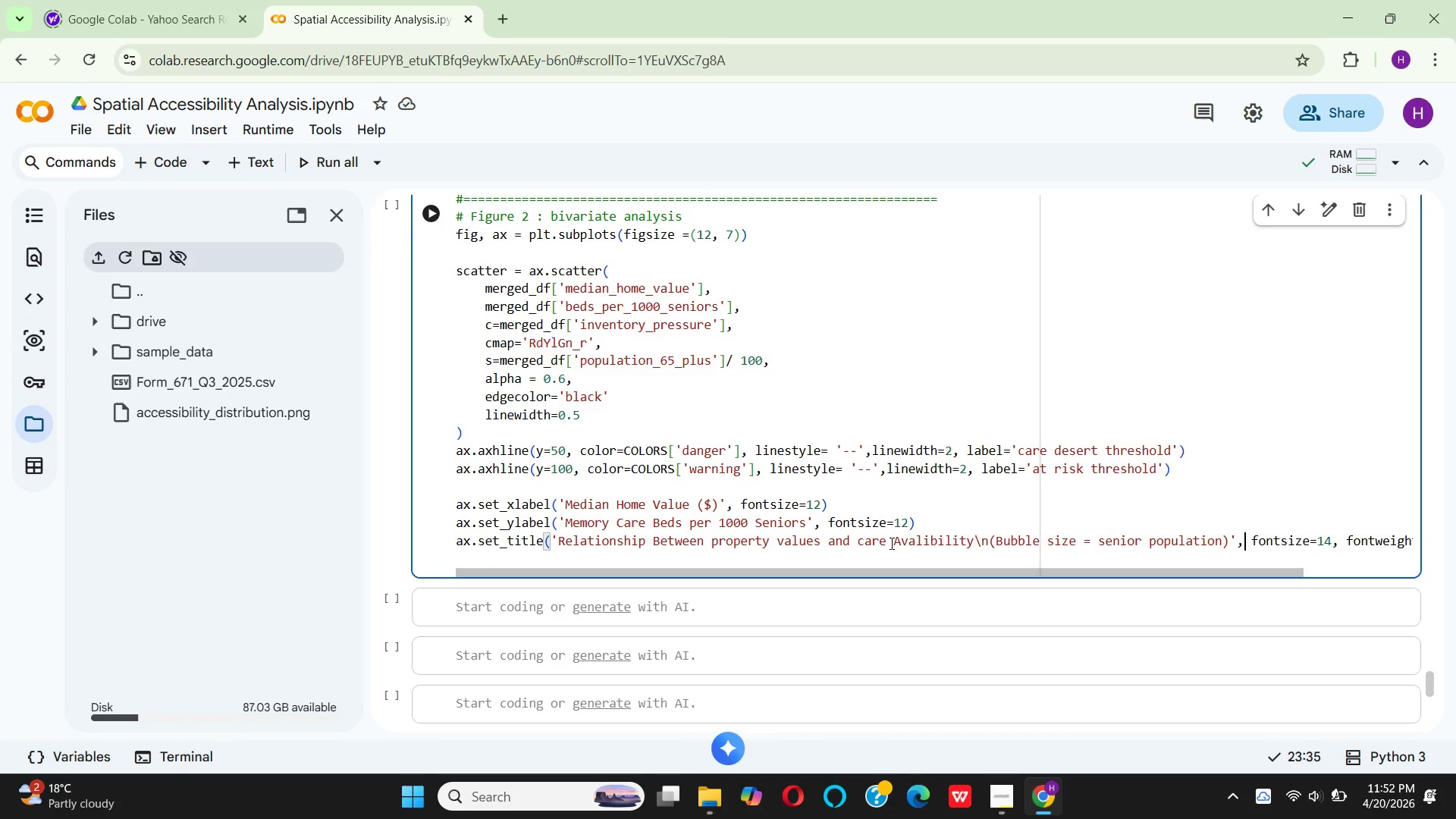 
key(ArrowRight)
 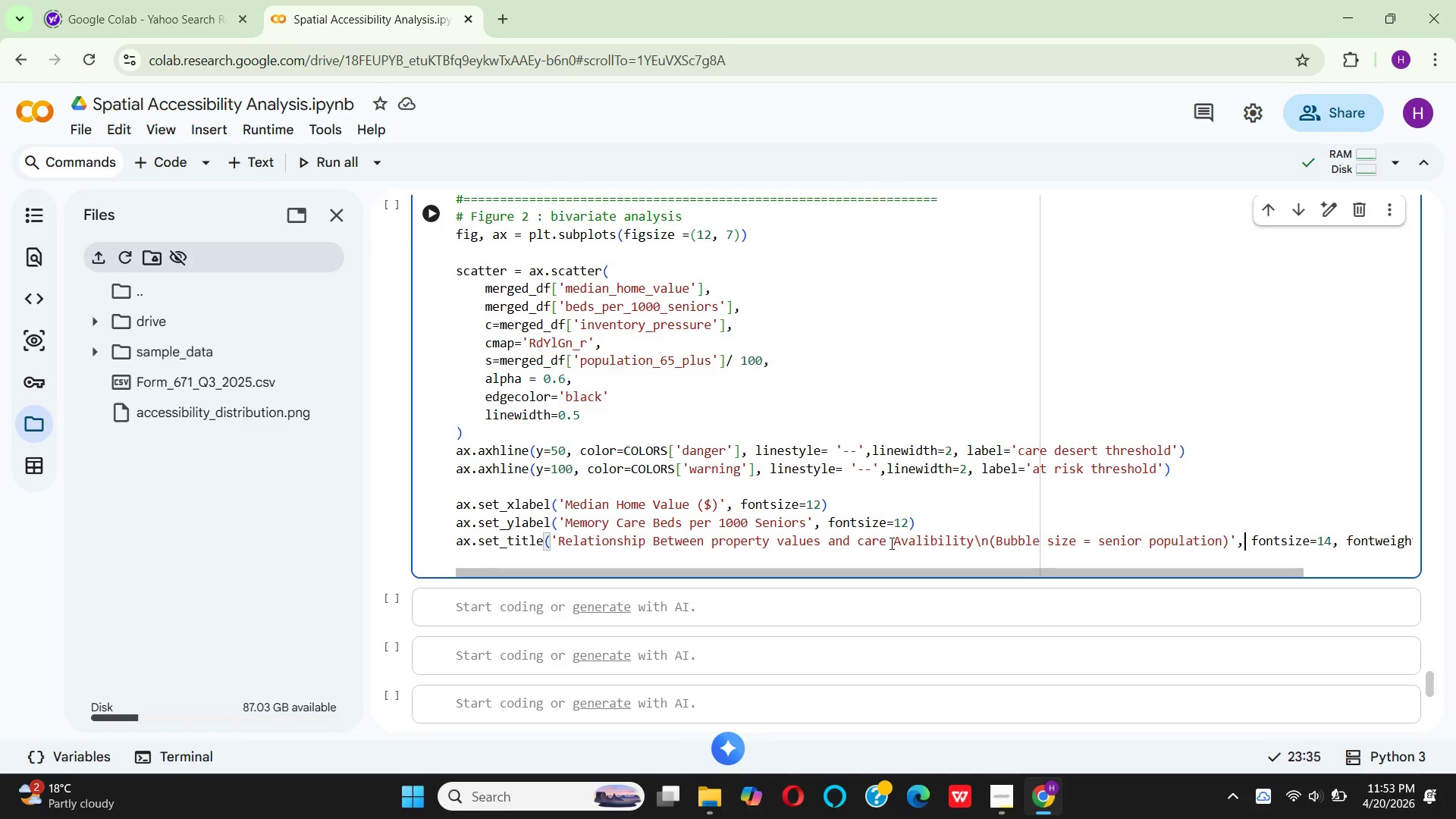 
key(Enter)
 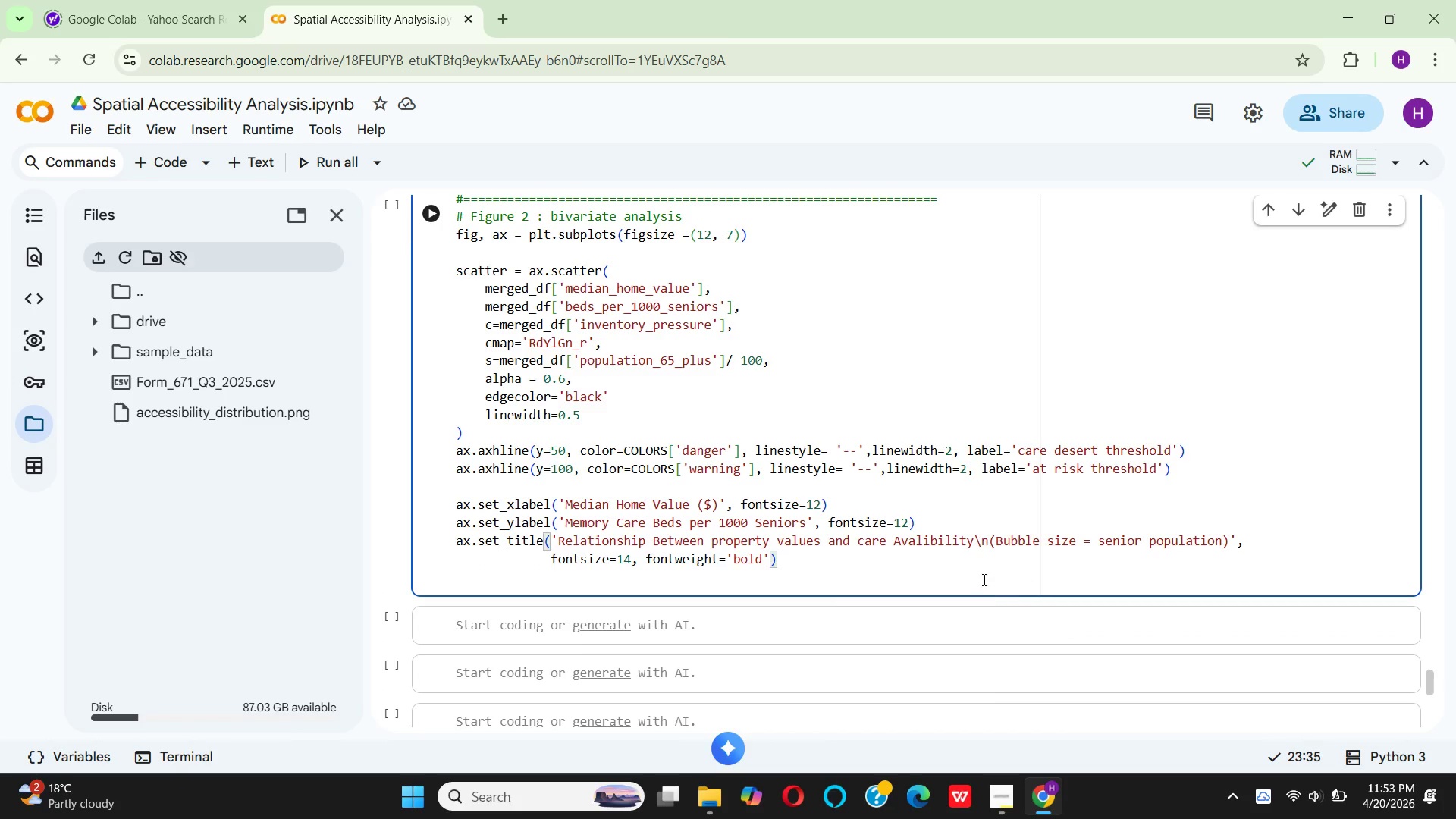 
left_click([839, 549])
 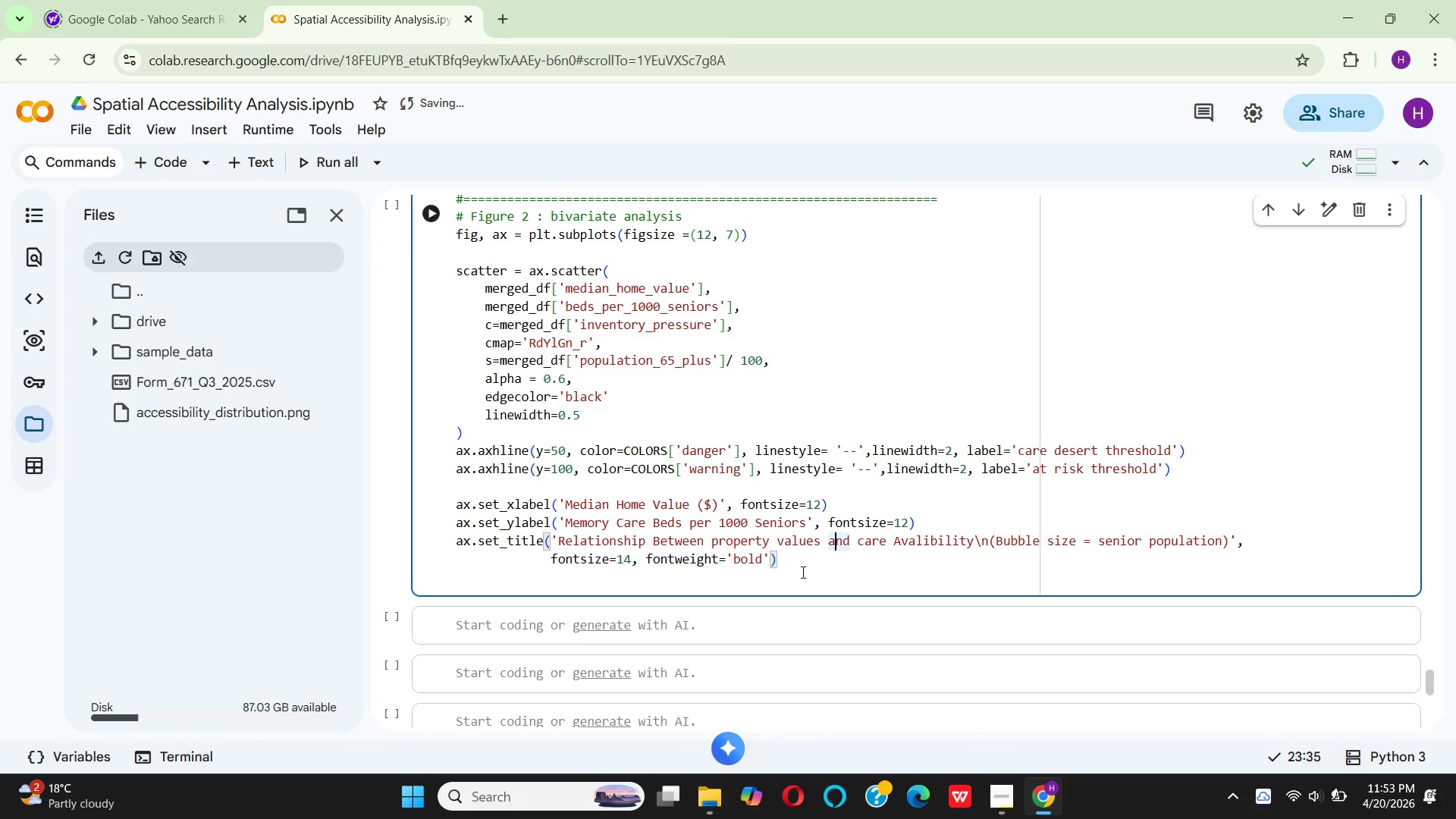 
left_click([802, 572])
 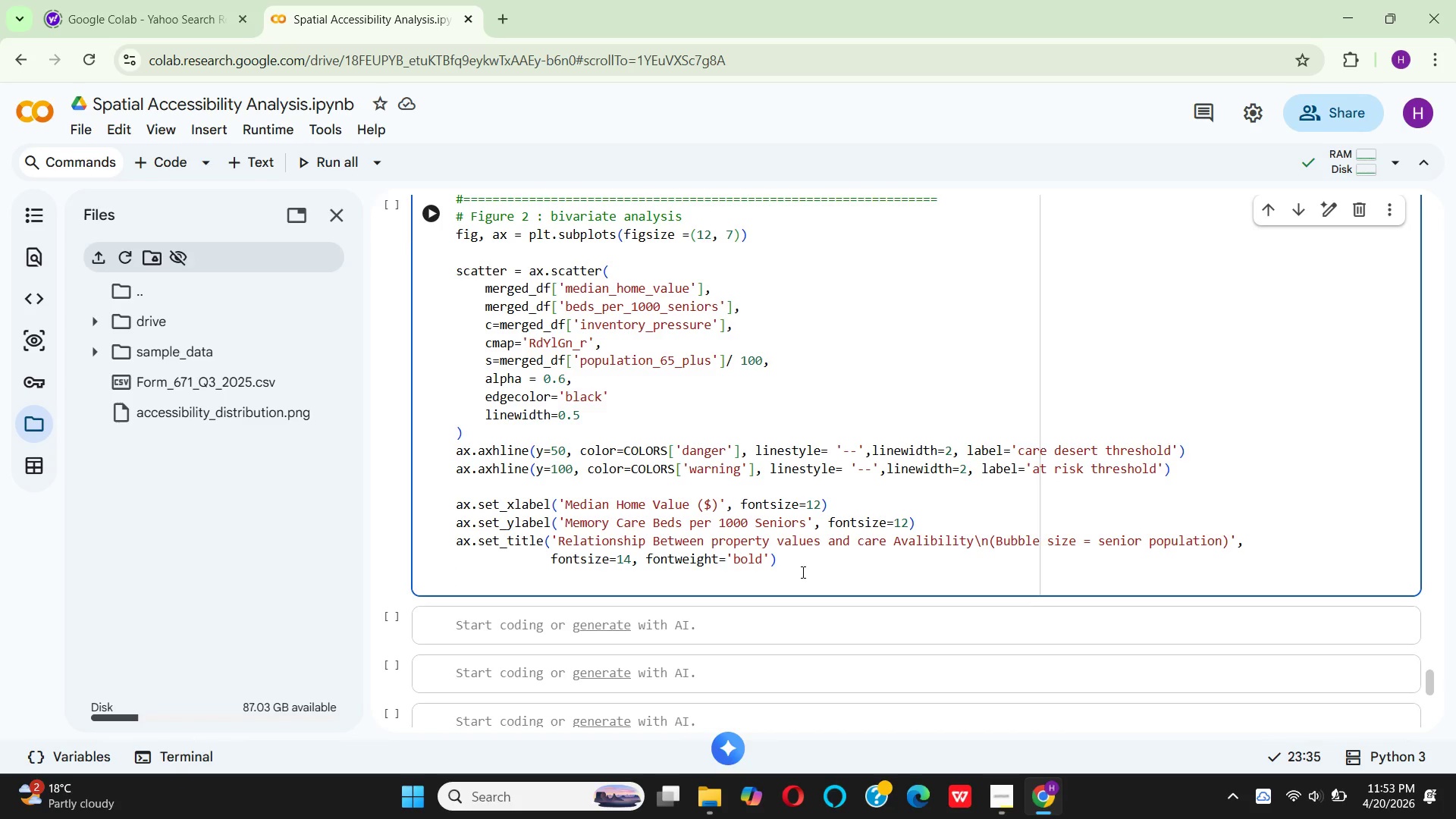 
wait(7.62)
 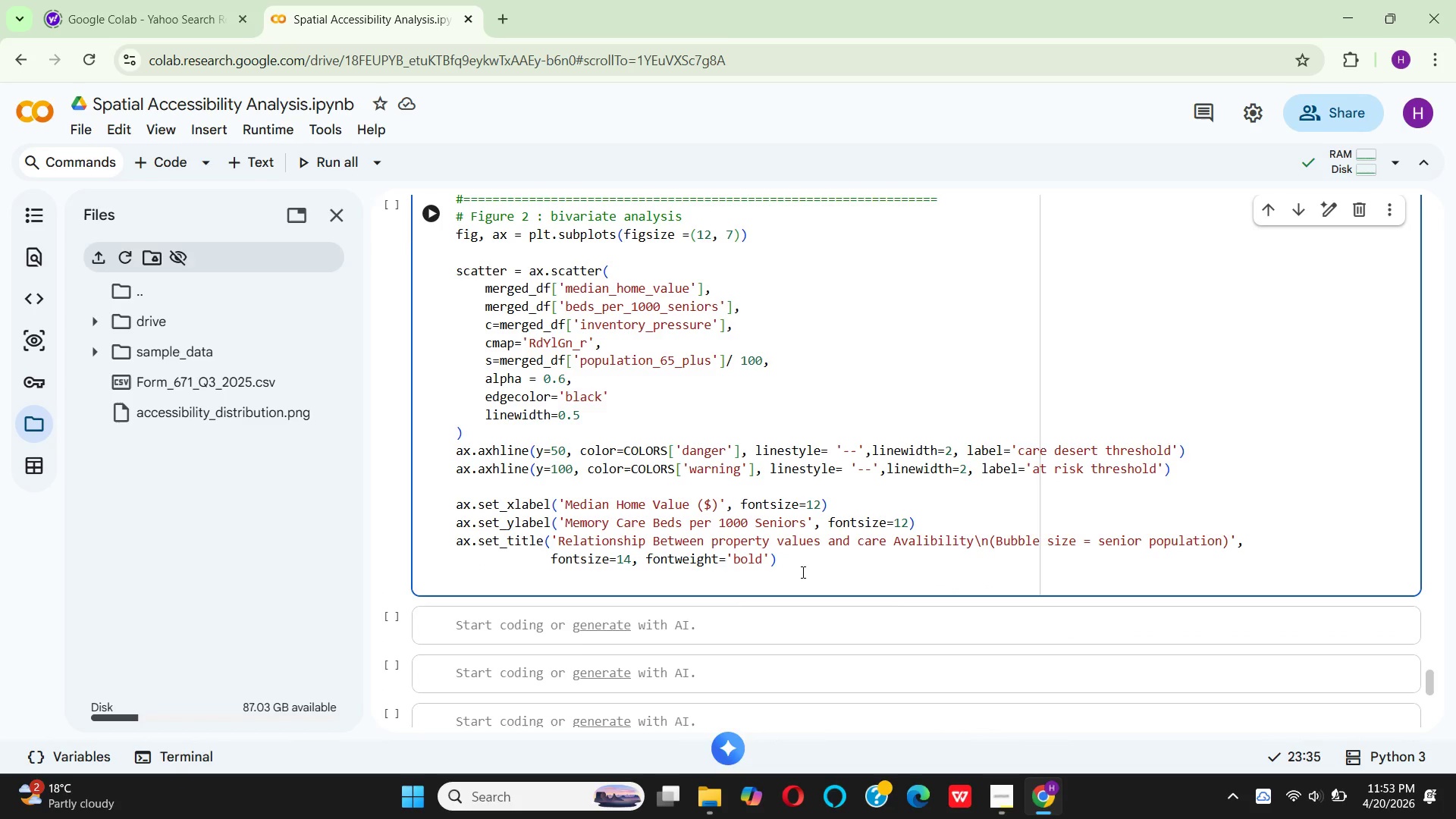 
type(cbar )
 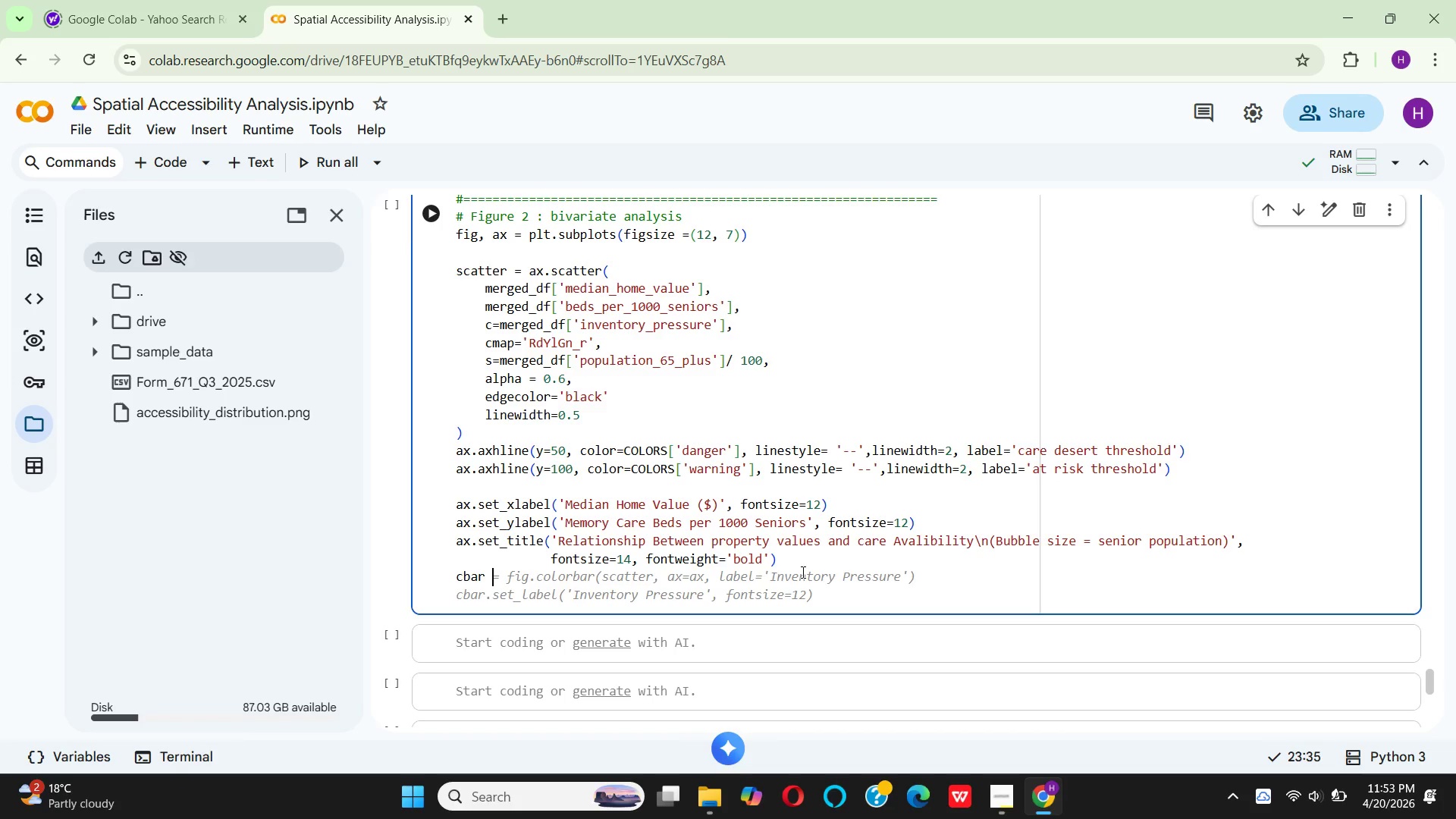 
type(= plt)
 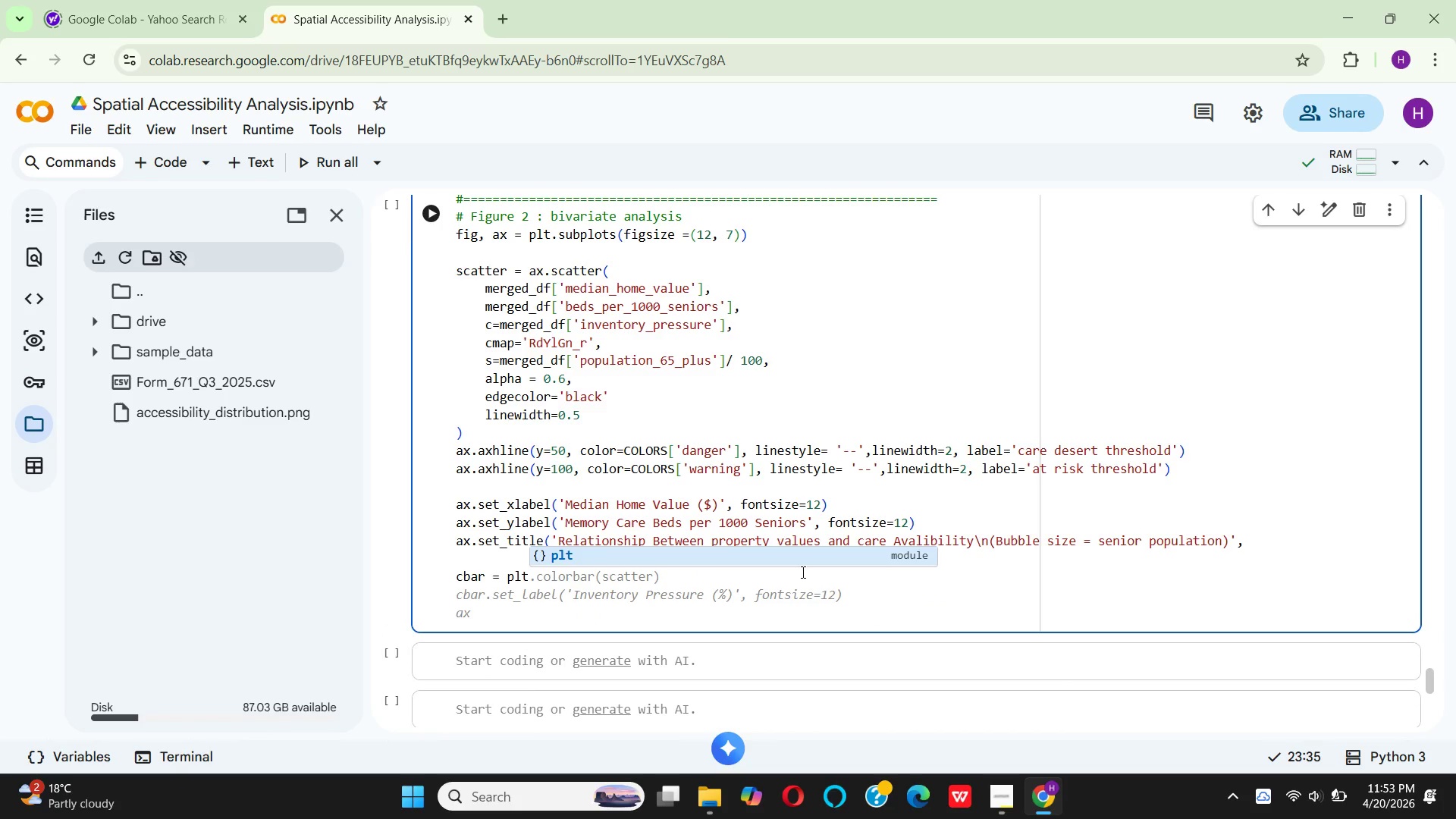 
key(Enter)
 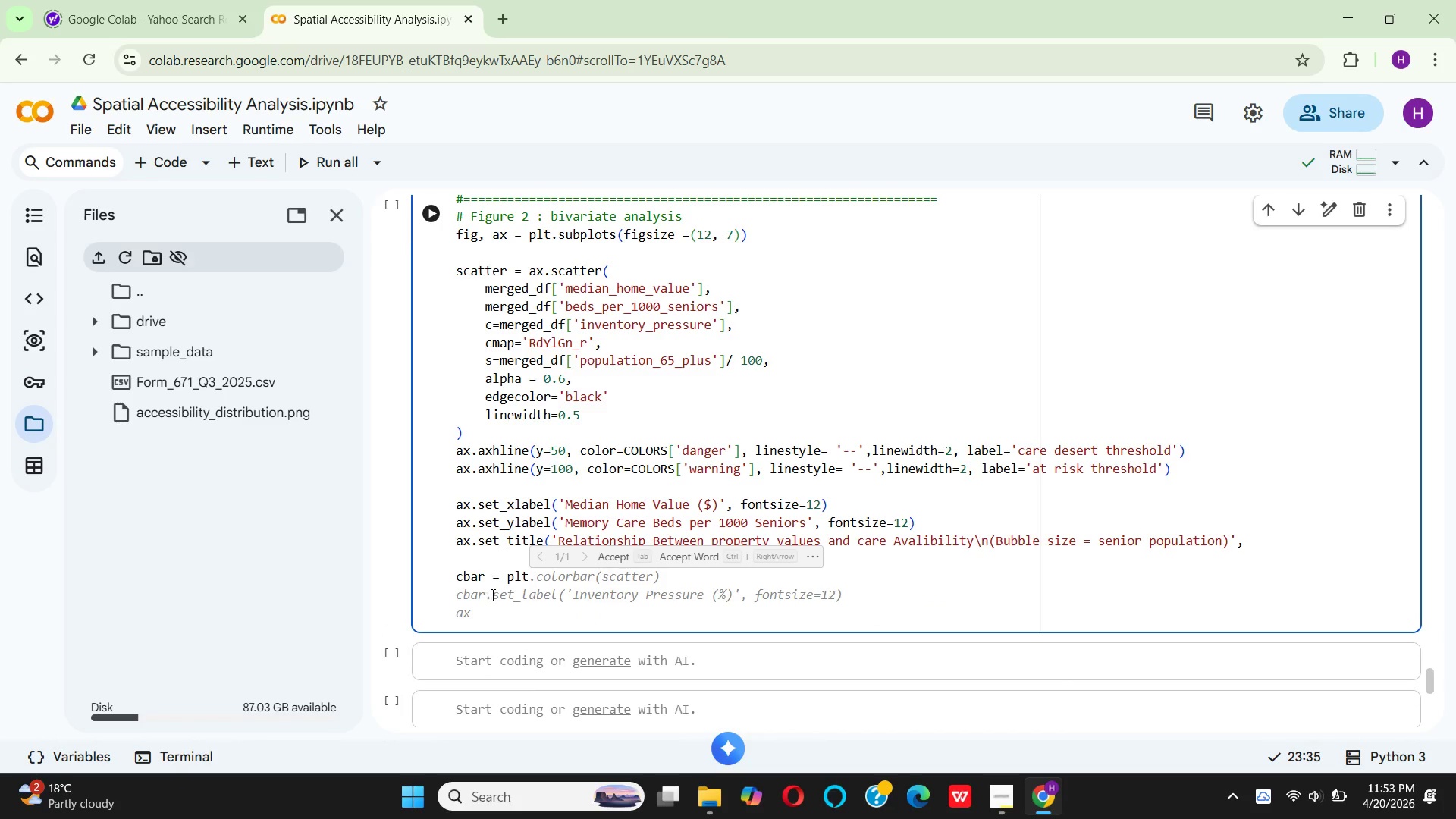 
left_click([610, 560])
 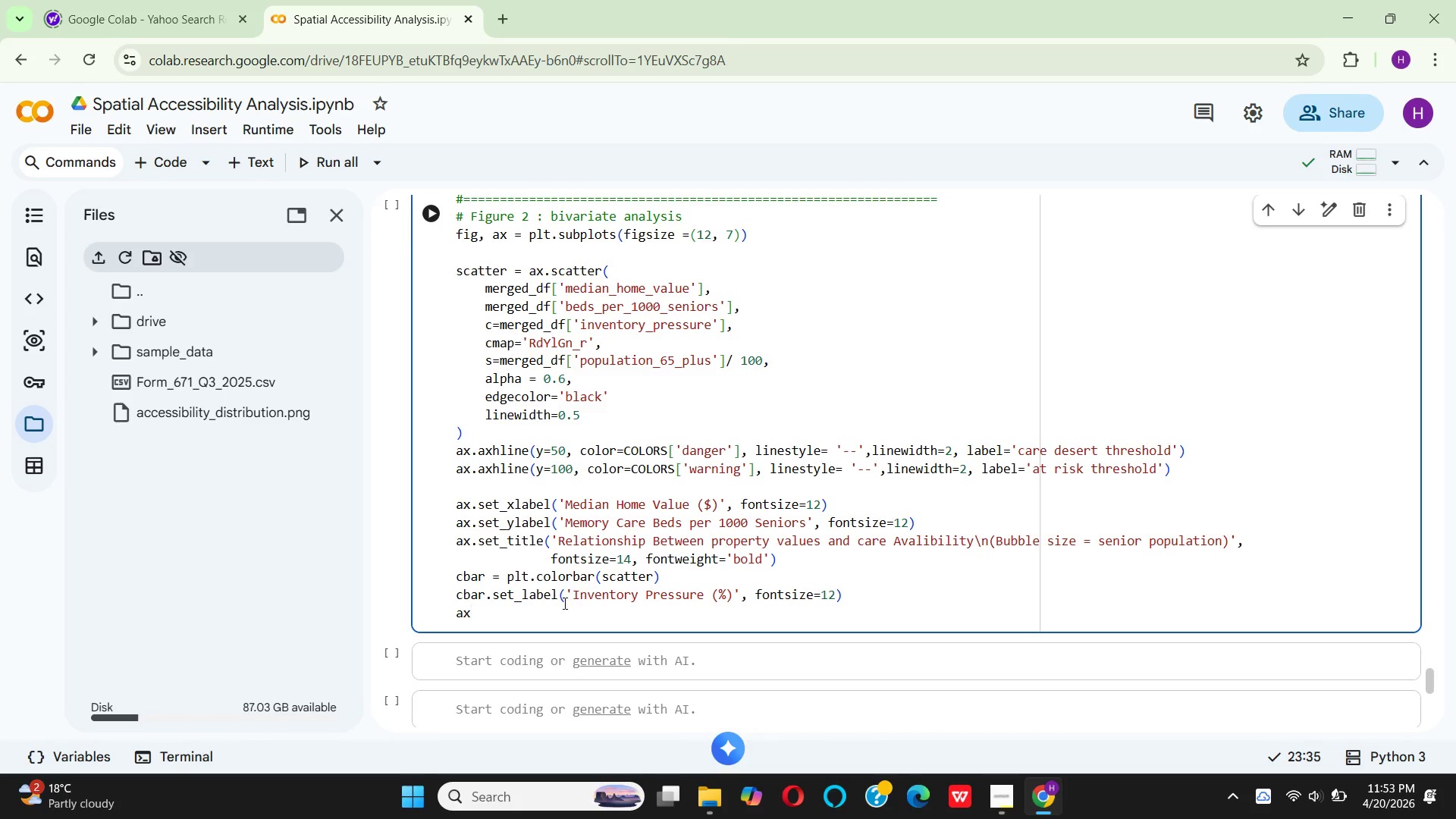 
wait(9.56)
 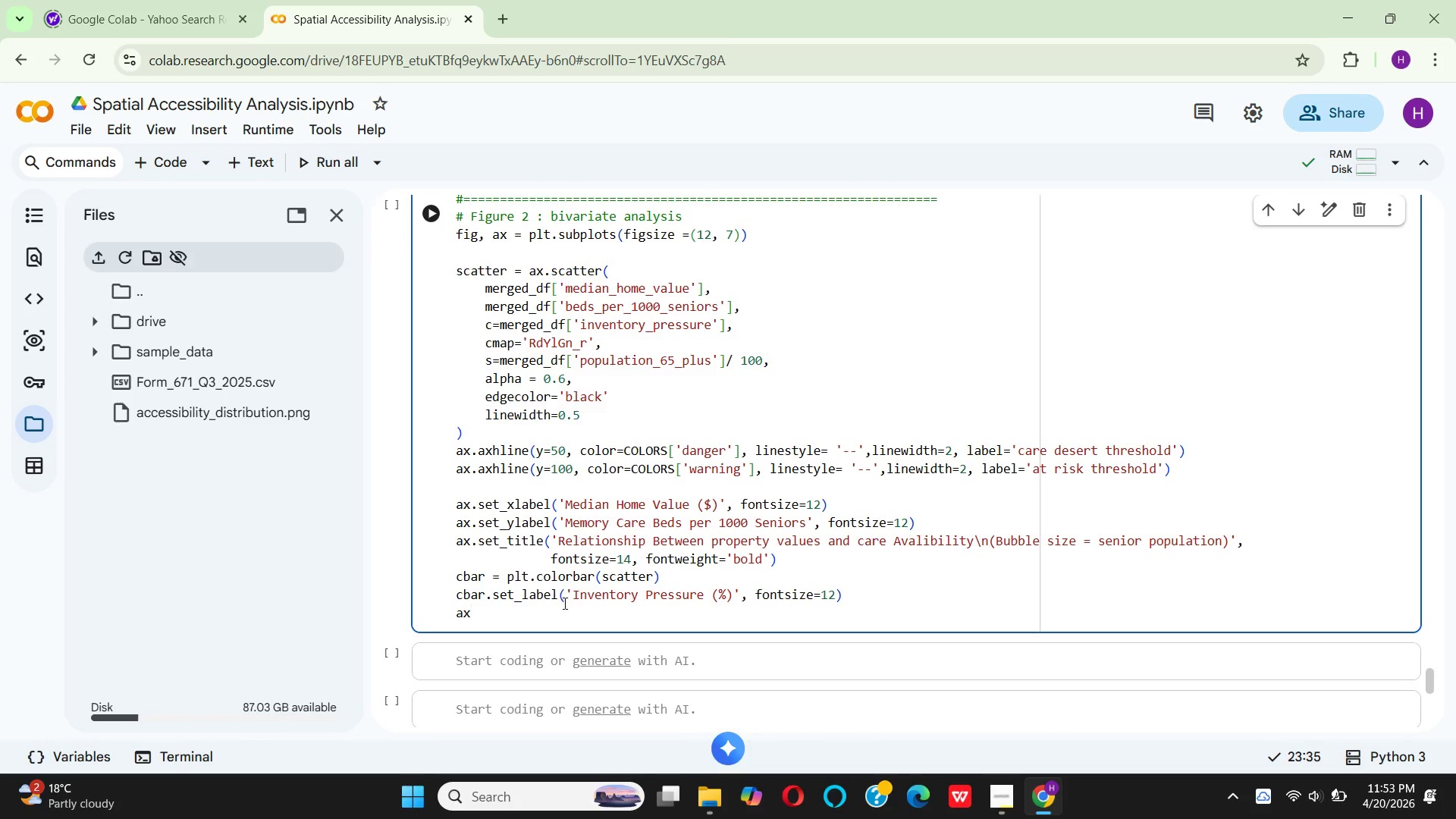 
left_click([724, 592])
 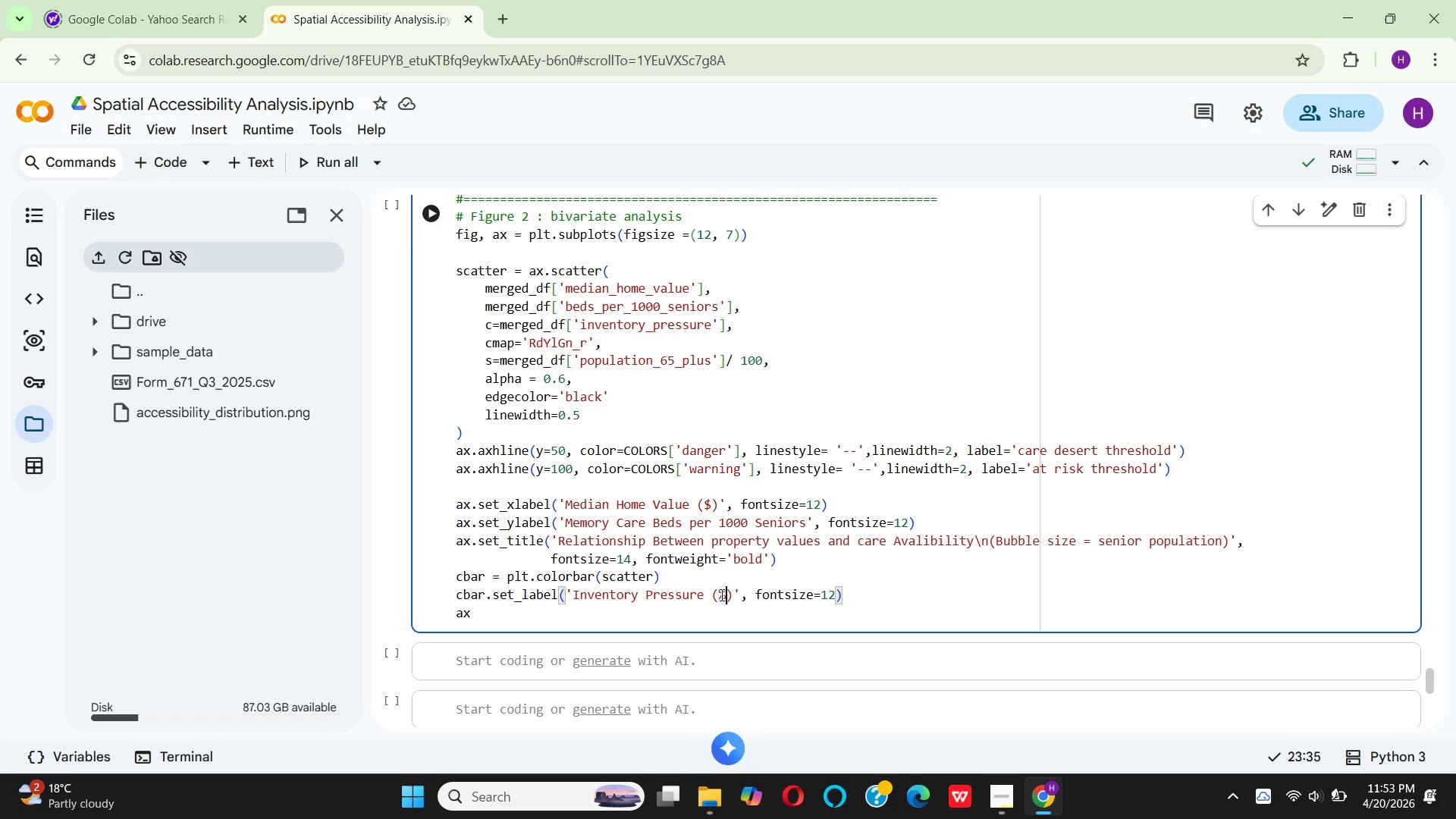 
key(Backspace)
type(Higher = longer waitlests)
 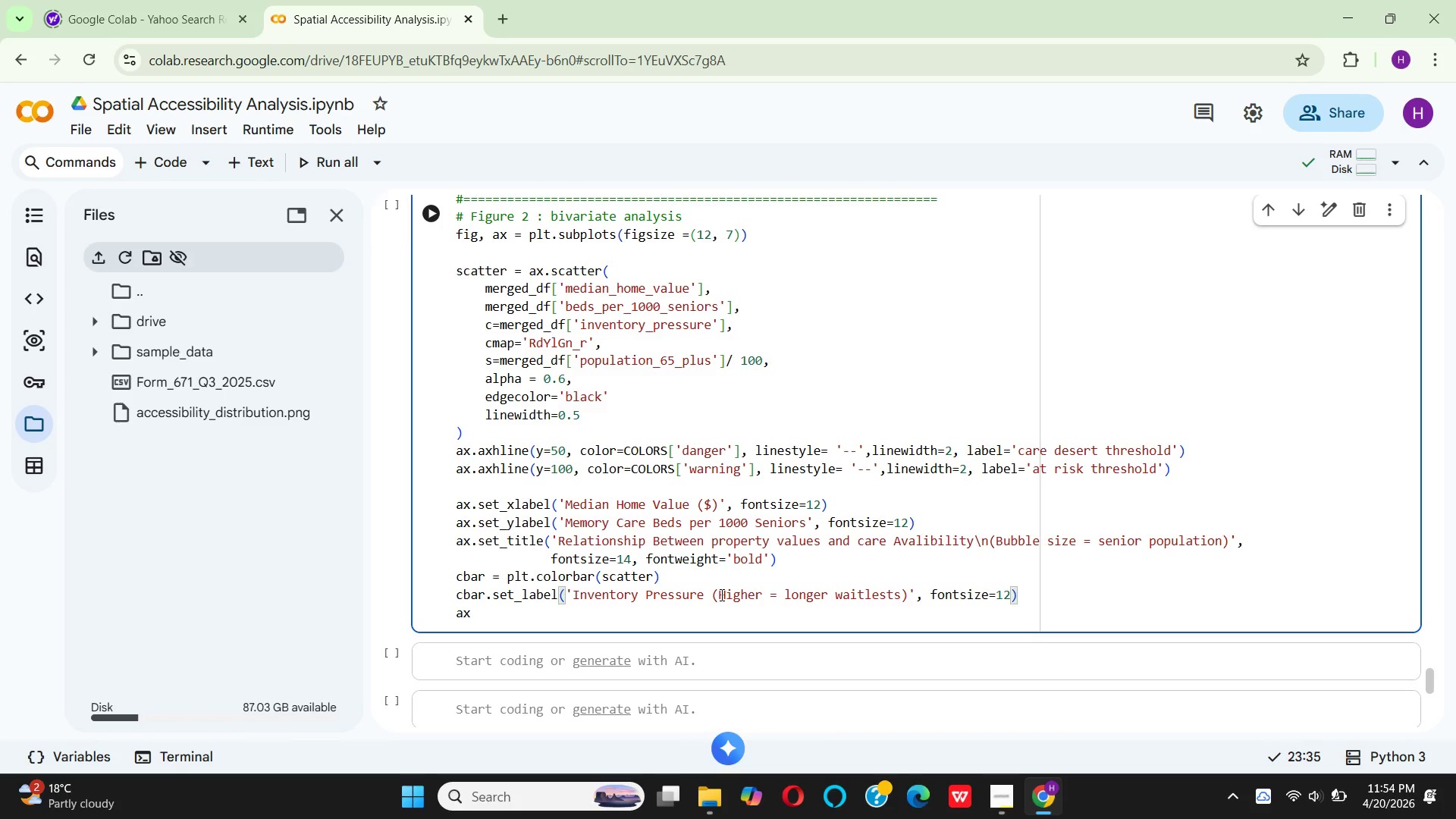 
key(ArrowRight)
 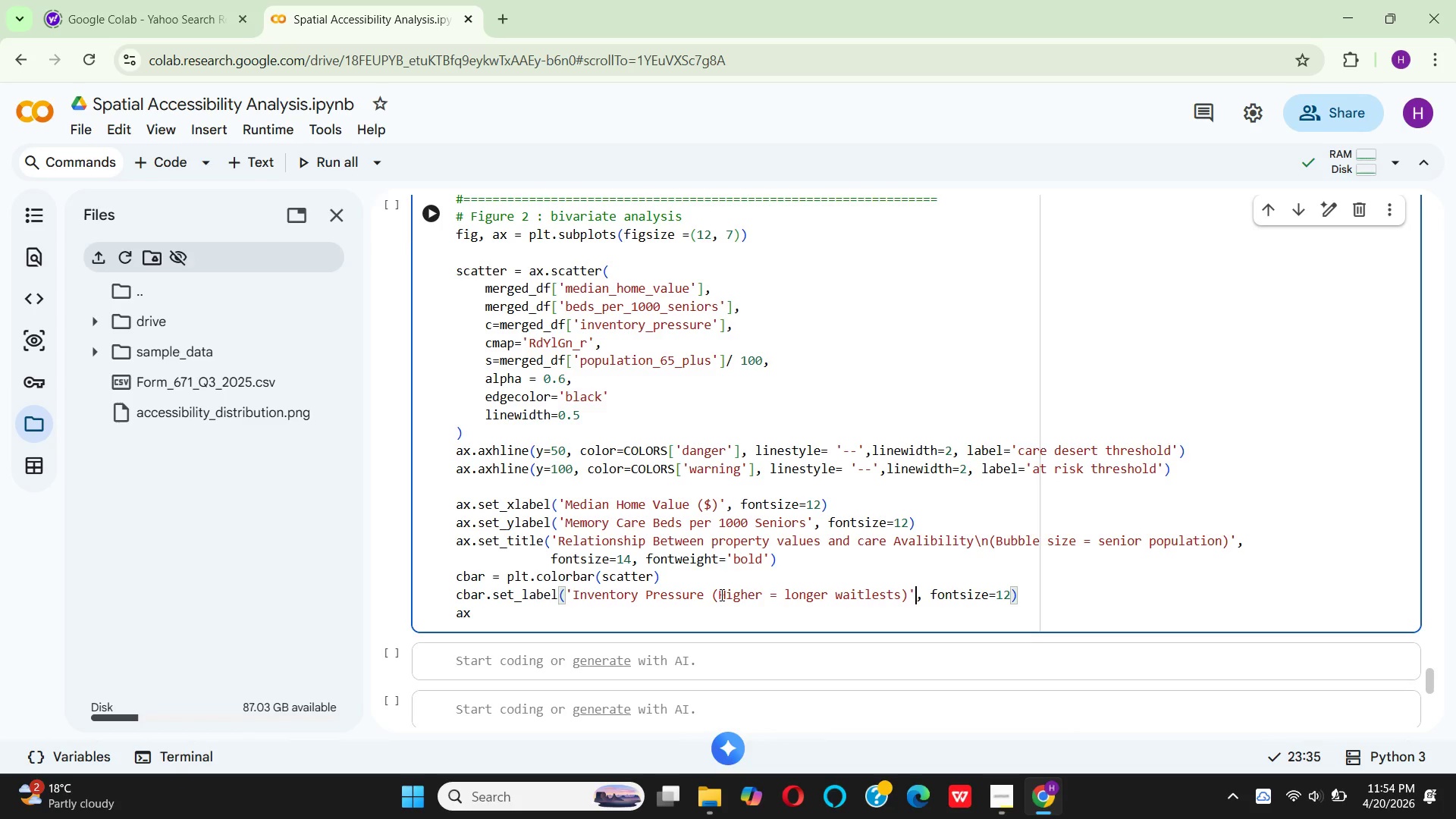 
key(ArrowRight)
 